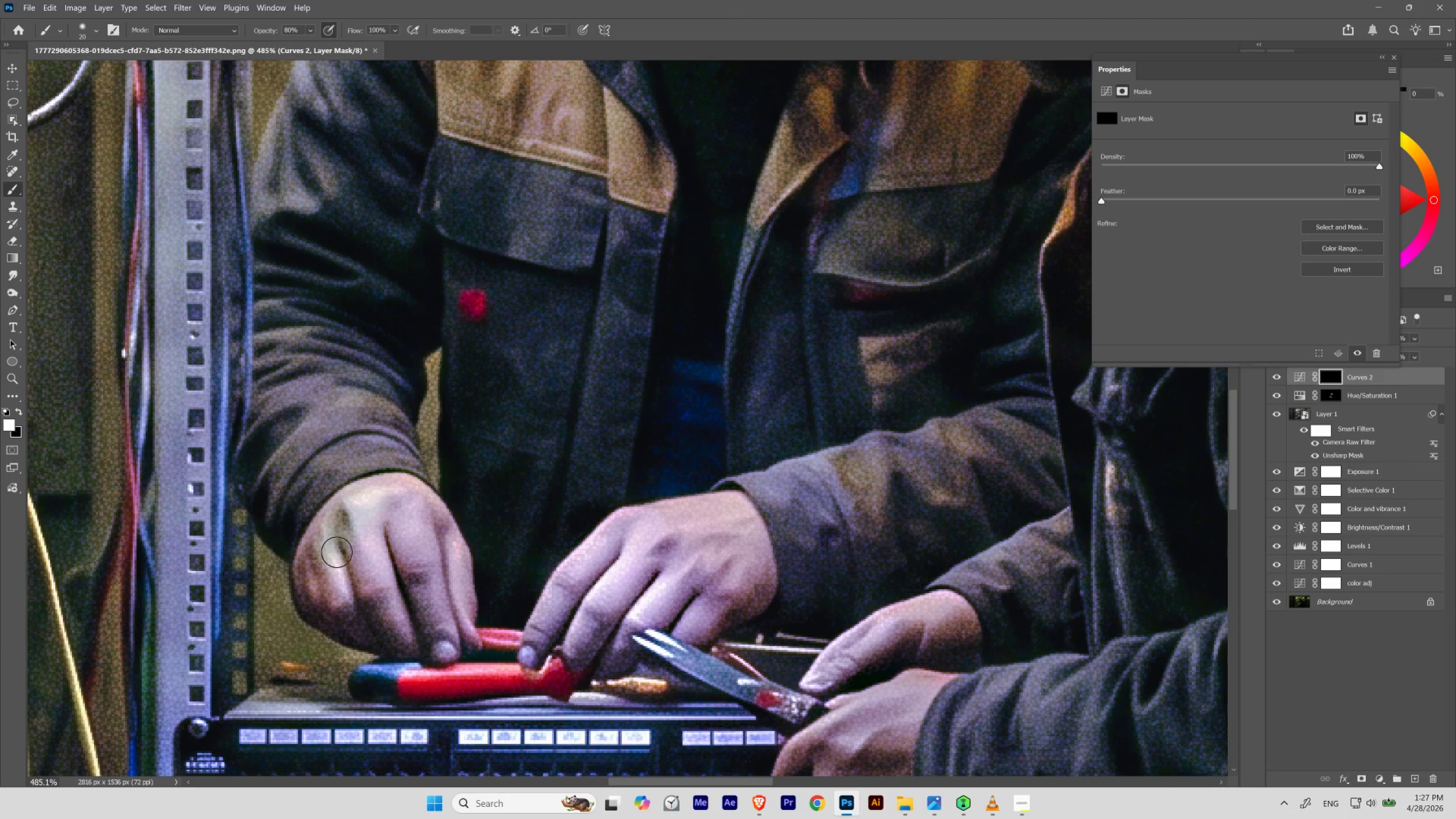 
key(Control+ControlLeft)
 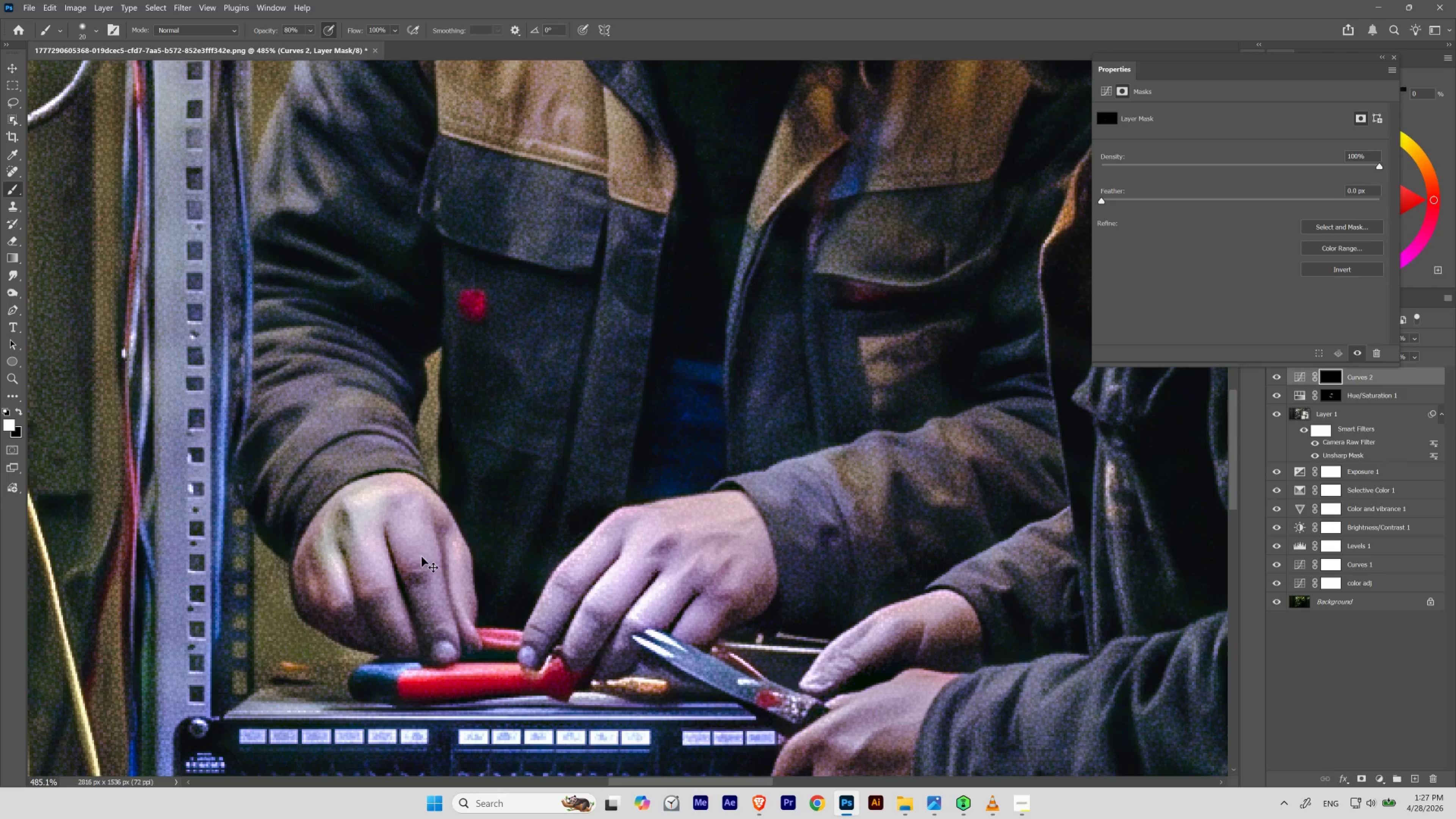 
key(Control+Z)
 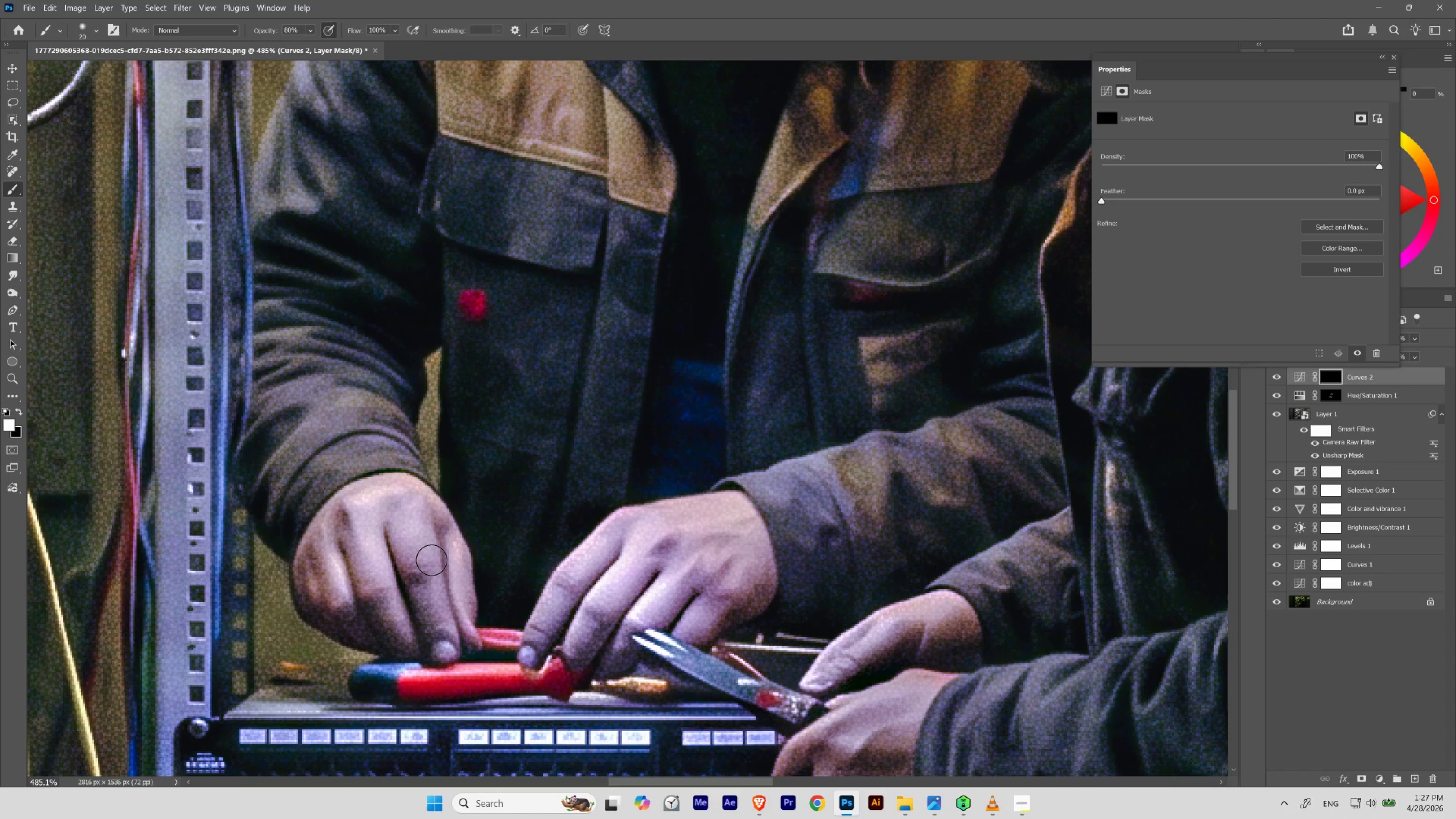 
key(5)
 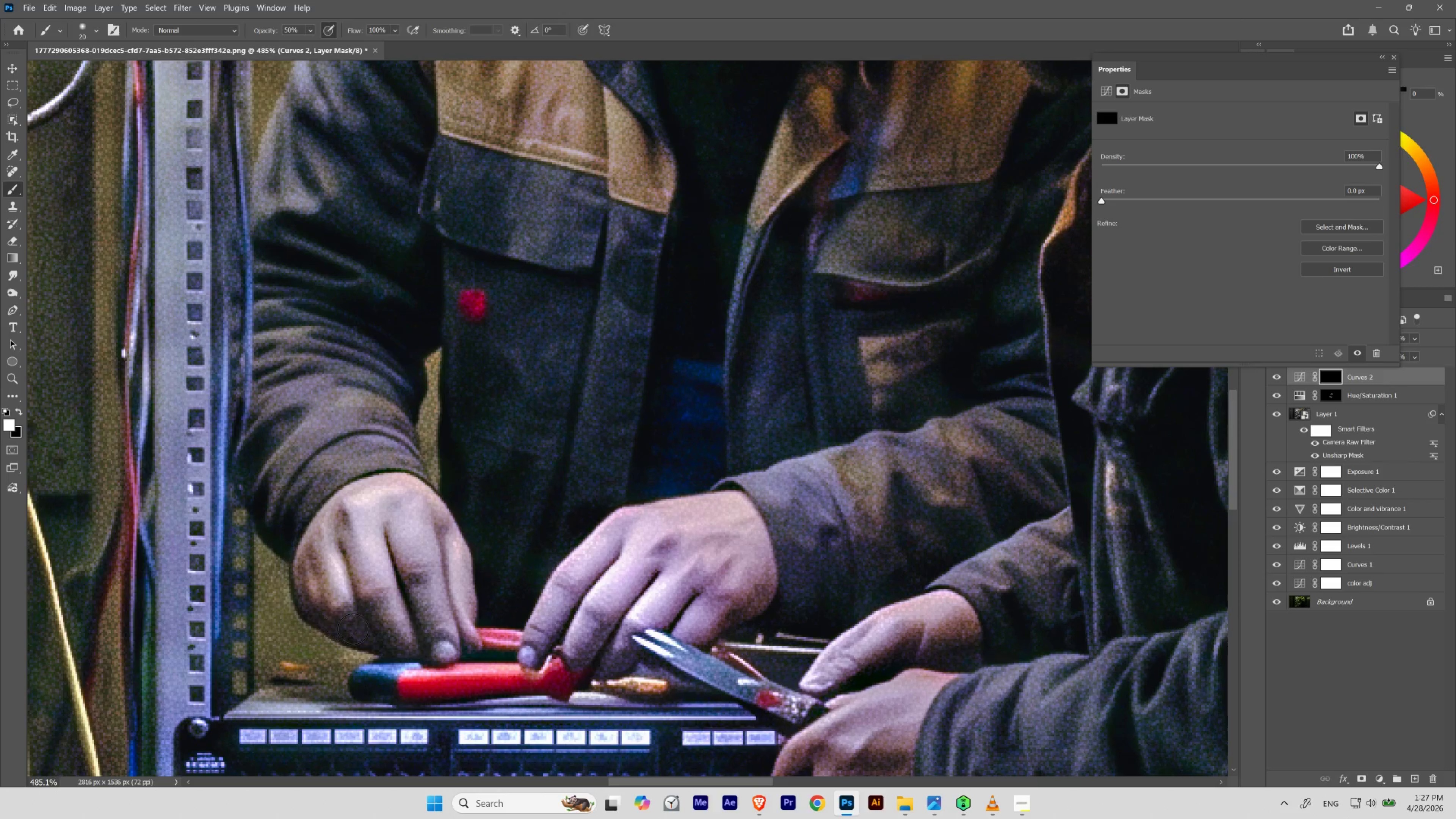 
wait(18.66)
 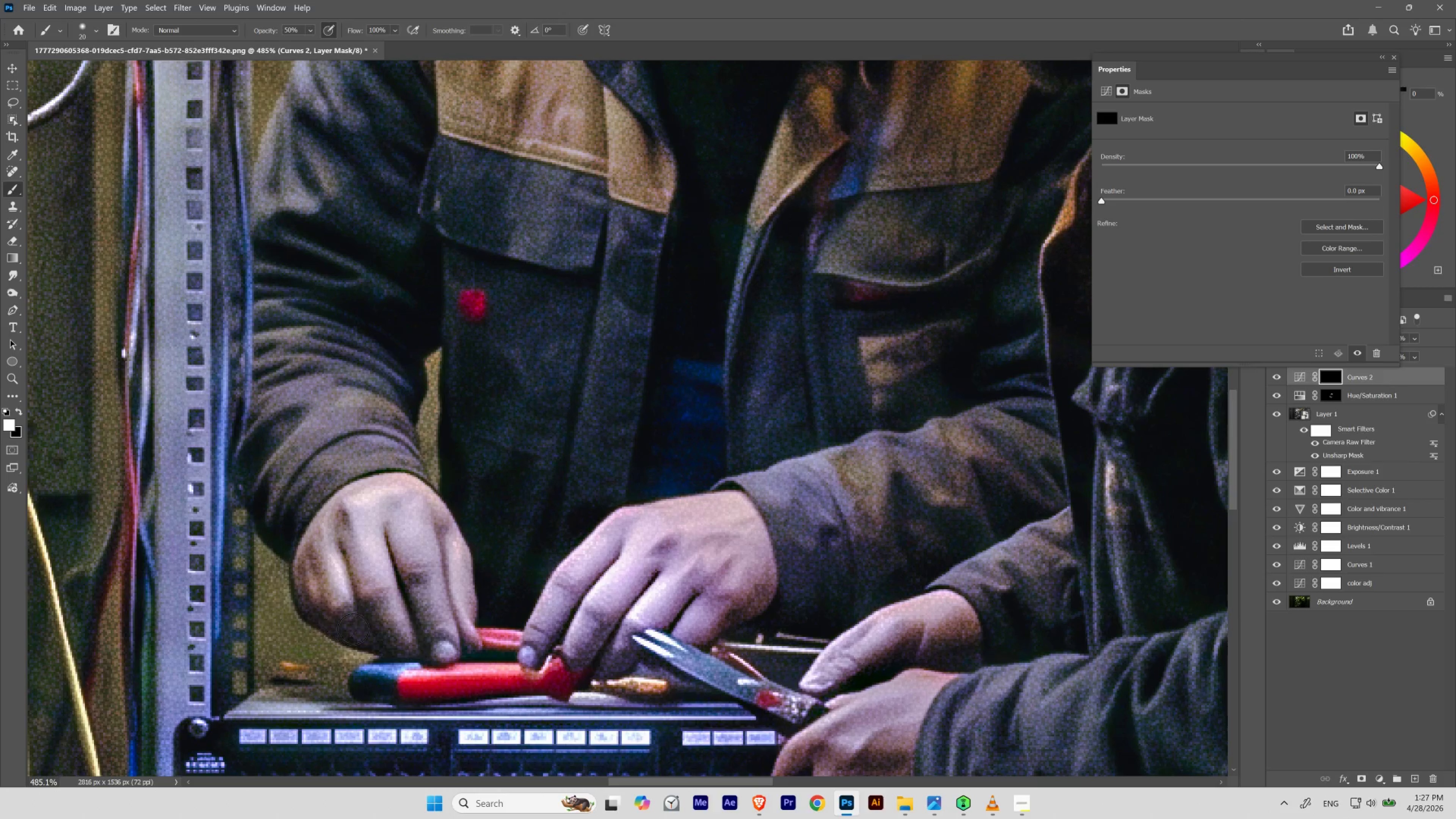 
key(BracketRight)
 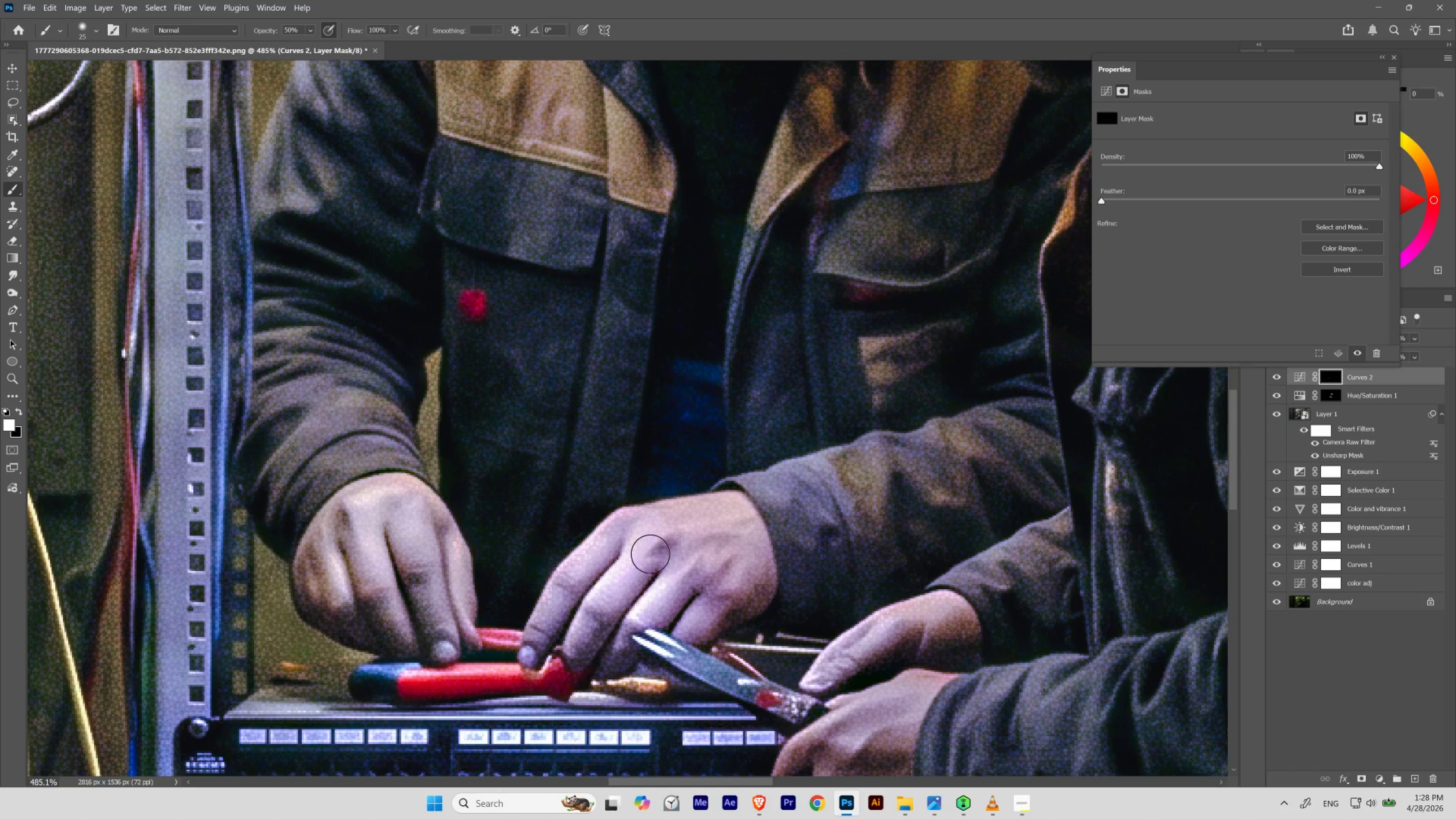 
key(BracketRight)
 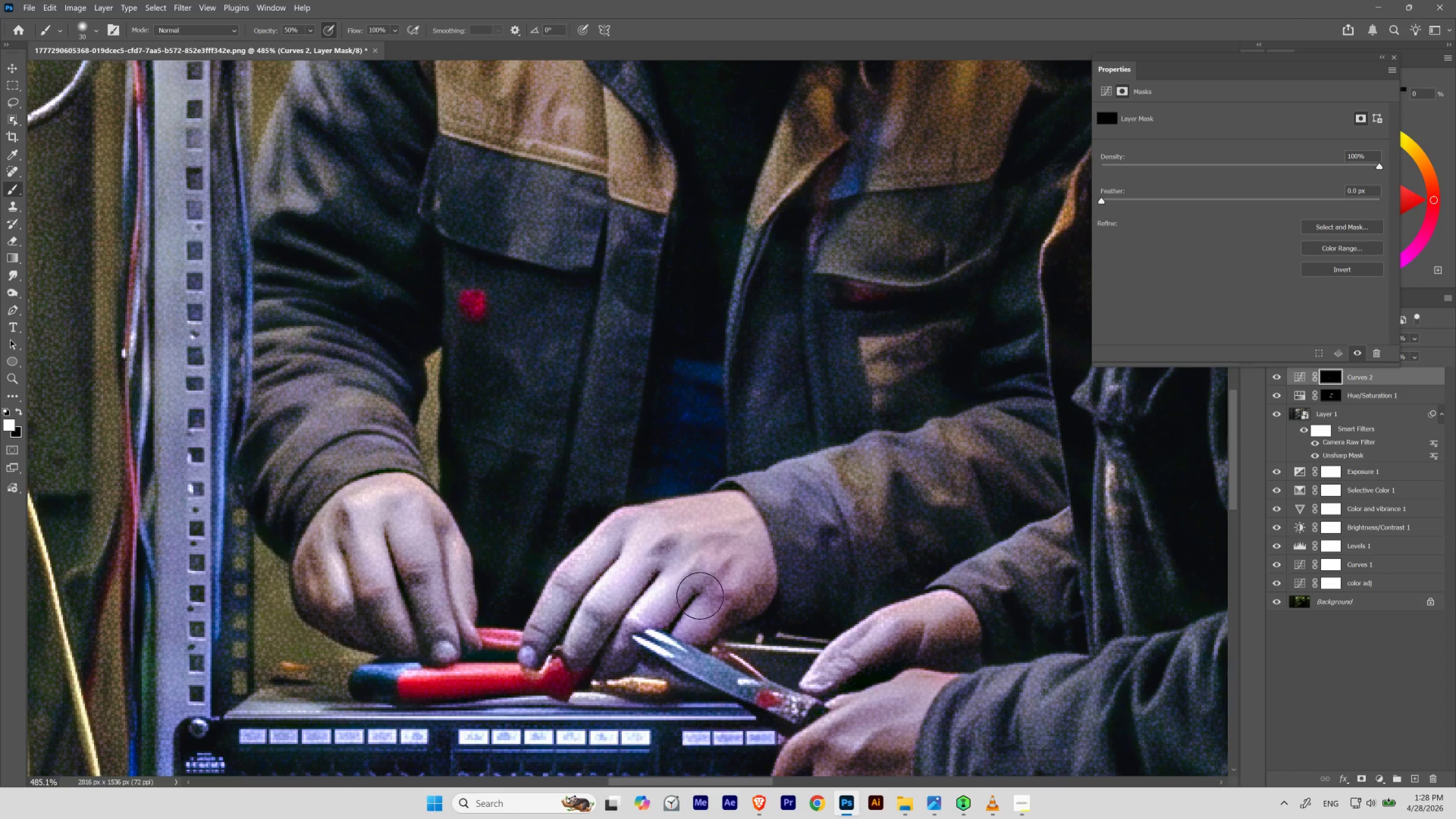 
wait(8.15)
 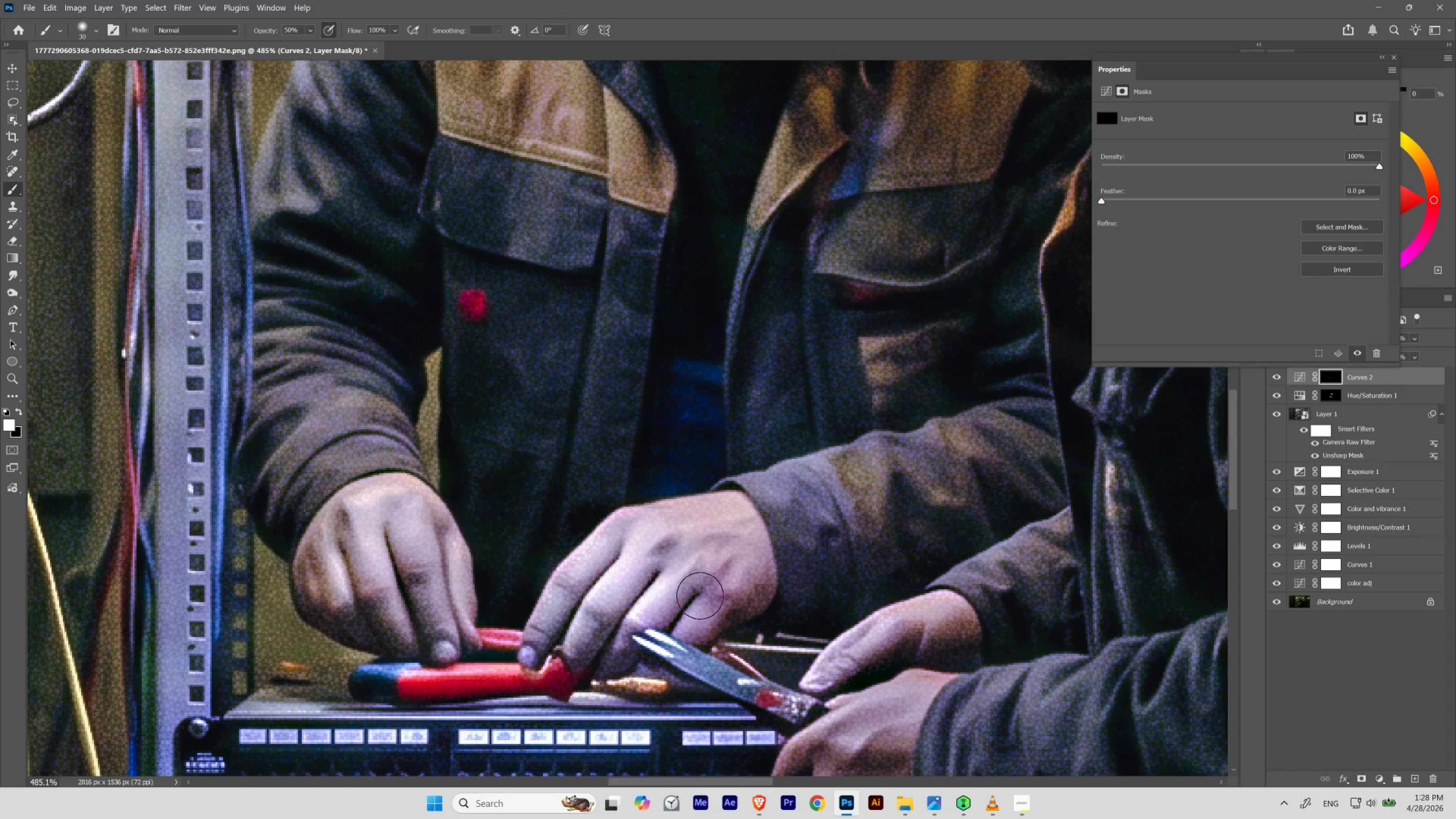 
key(BracketLeft)
 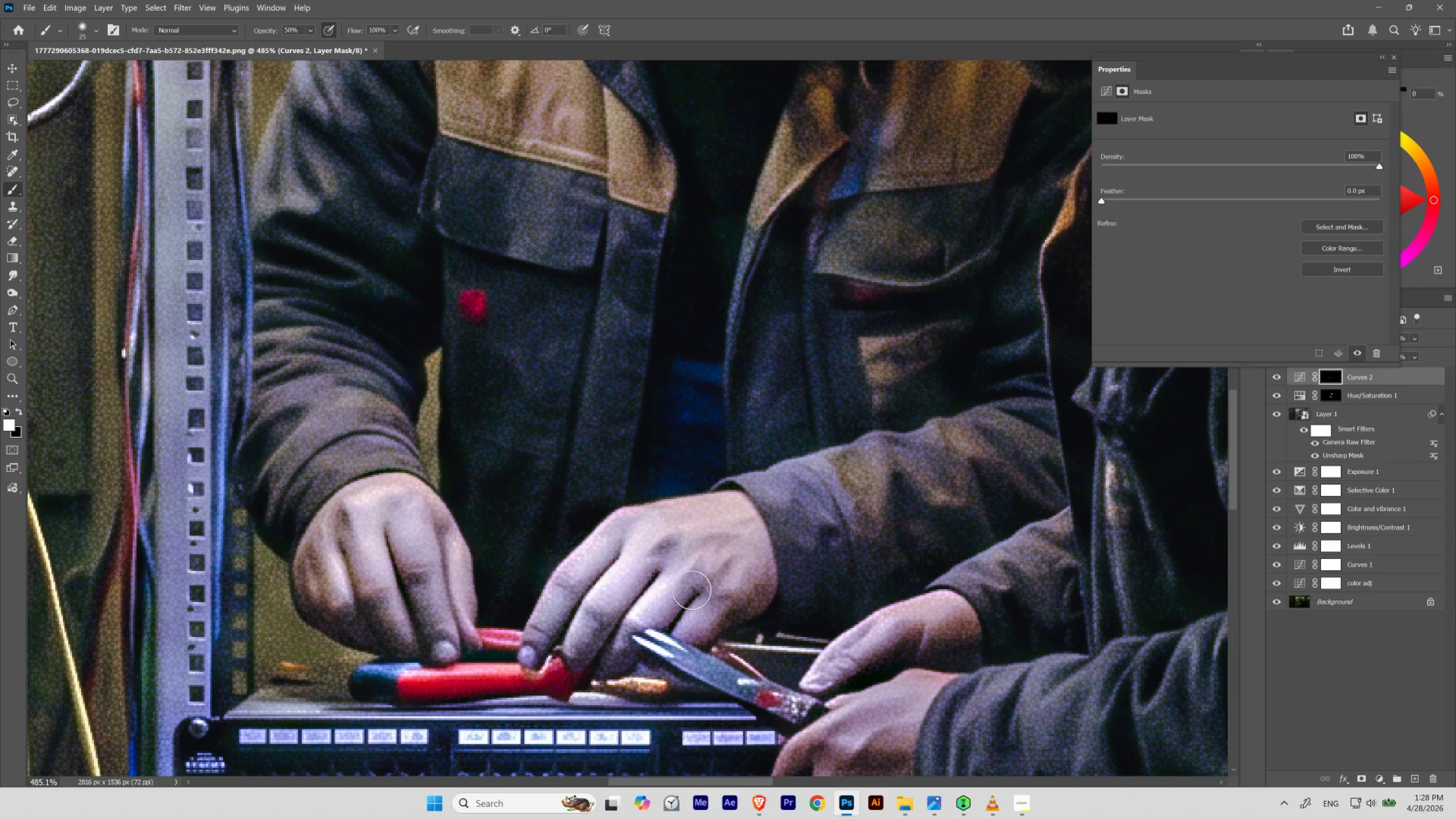 
key(BracketLeft)
 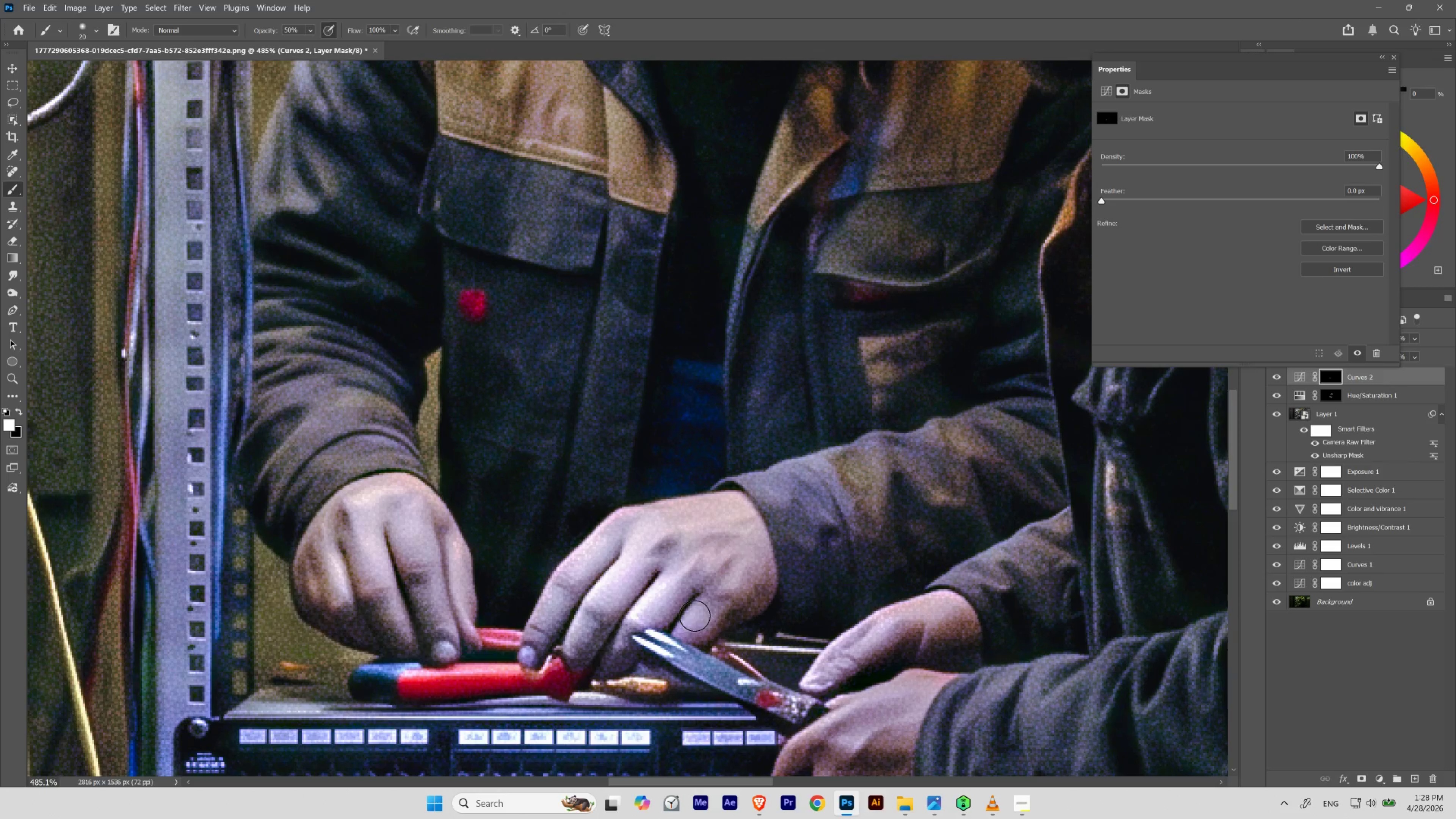 
key(BracketLeft)
 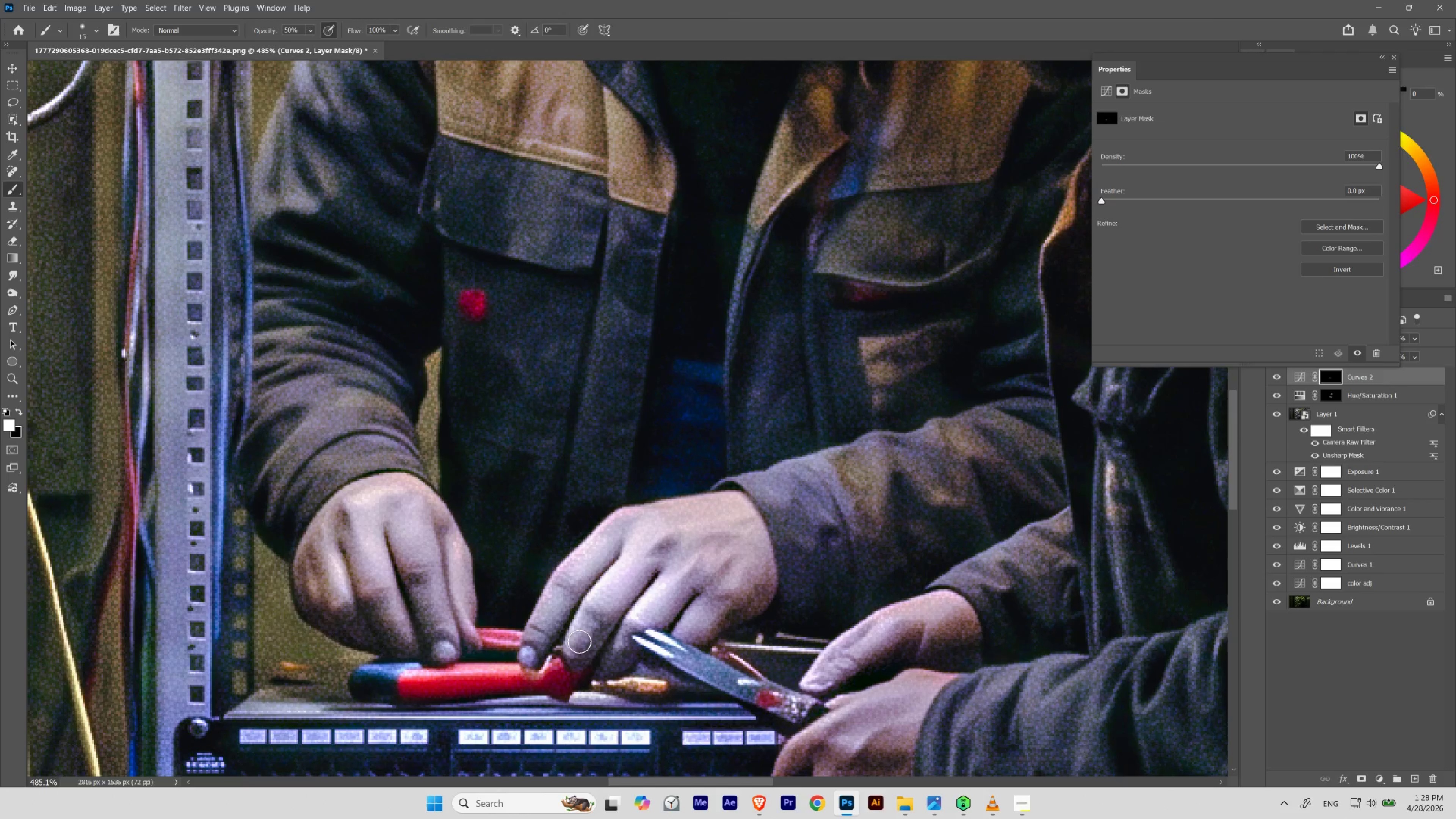 
wait(6.93)
 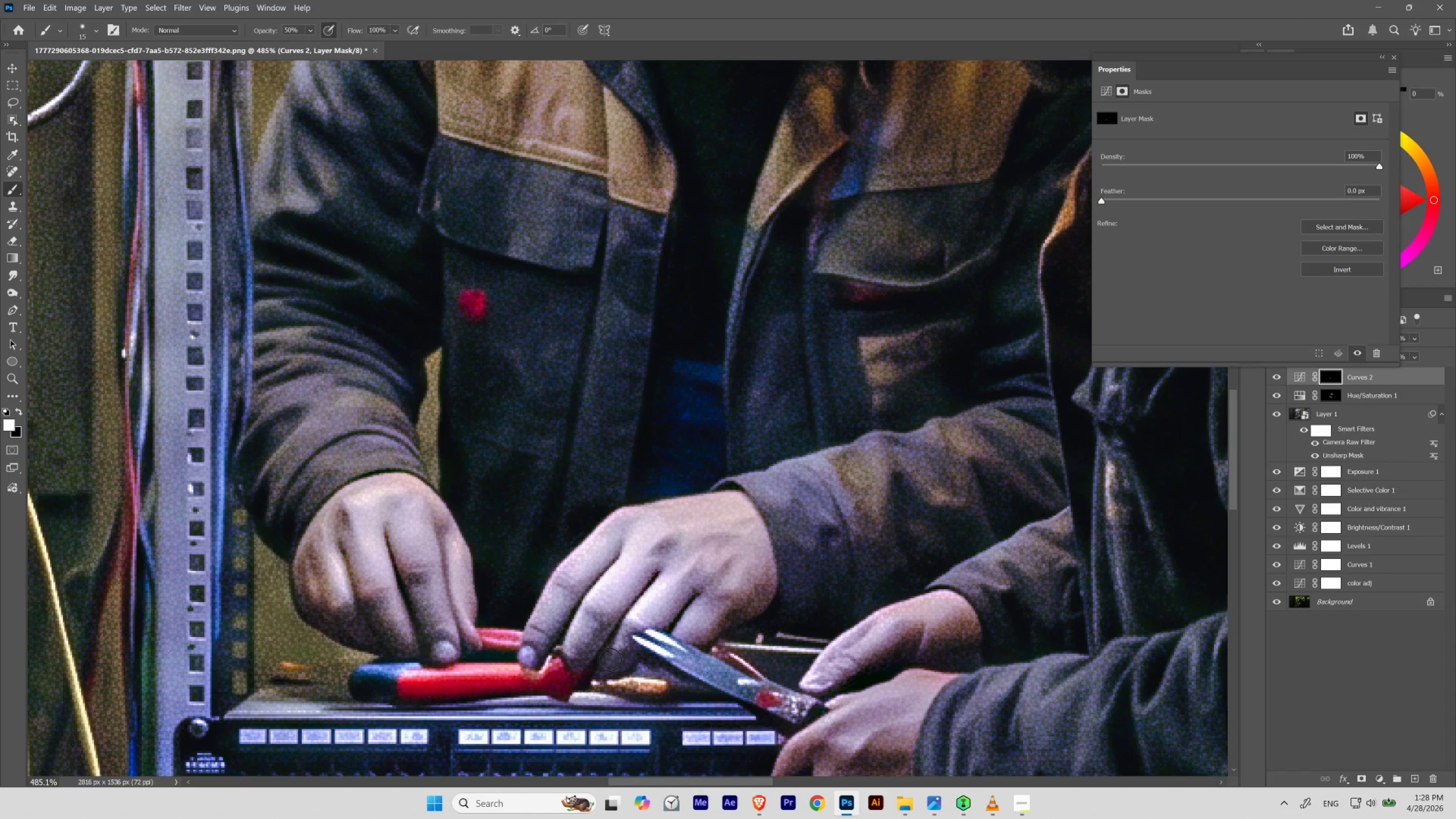 
hold_key(key=ControlLeft, duration=0.98)
 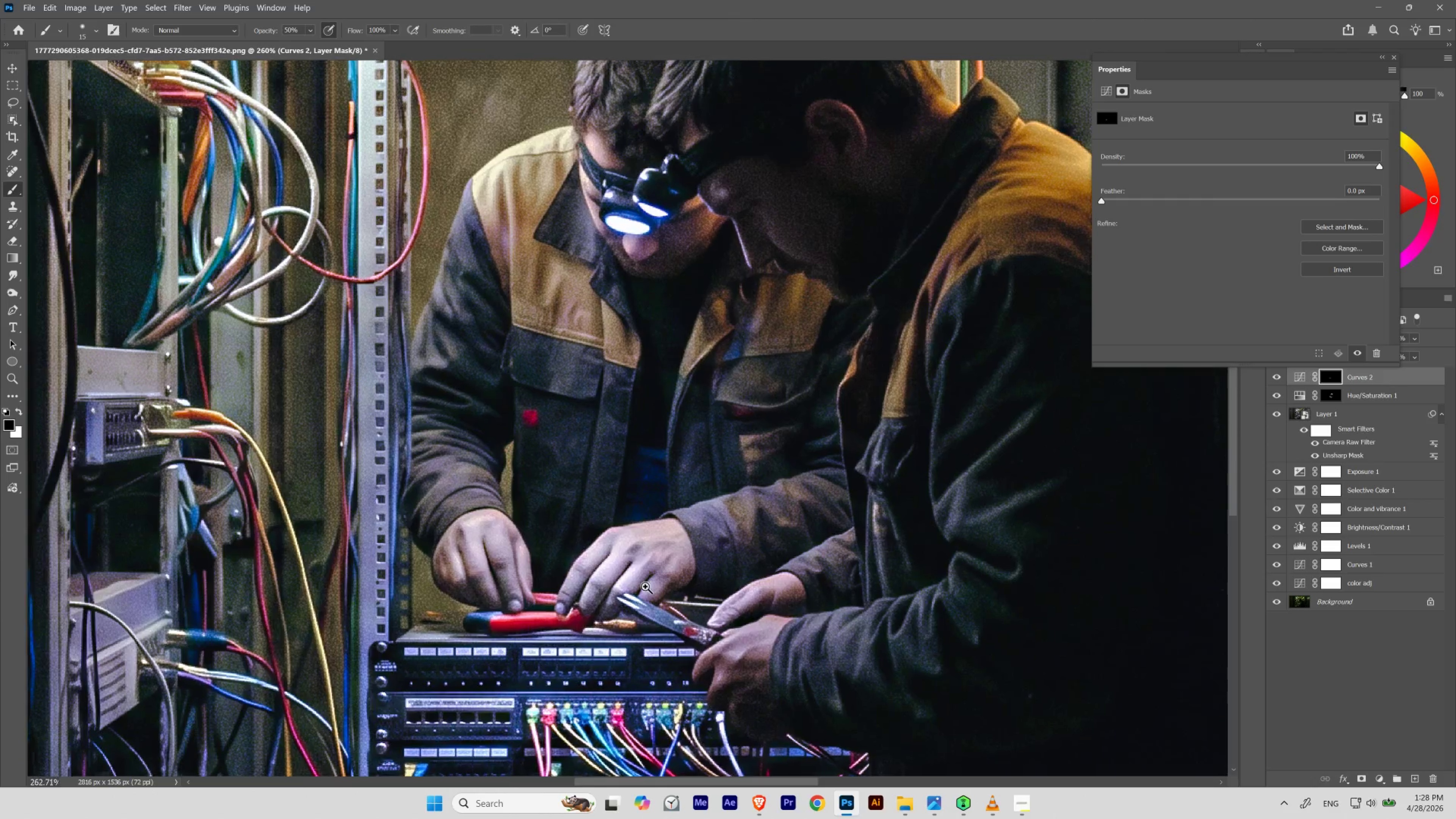 
hold_key(key=Space, duration=1.99)
 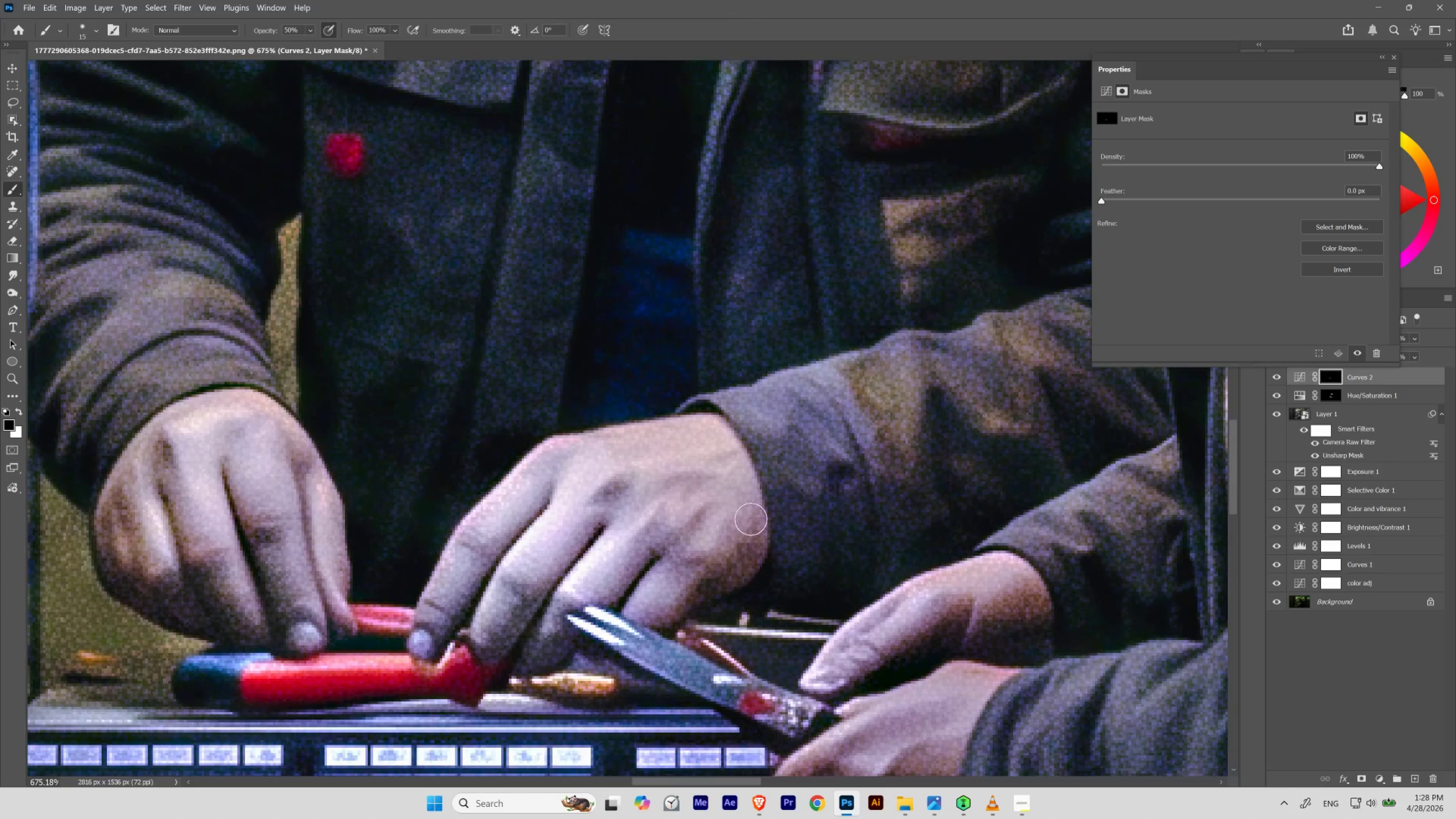 
left_click_drag(start_coordinate=[599, 552], to_coordinate=[573, 595])
 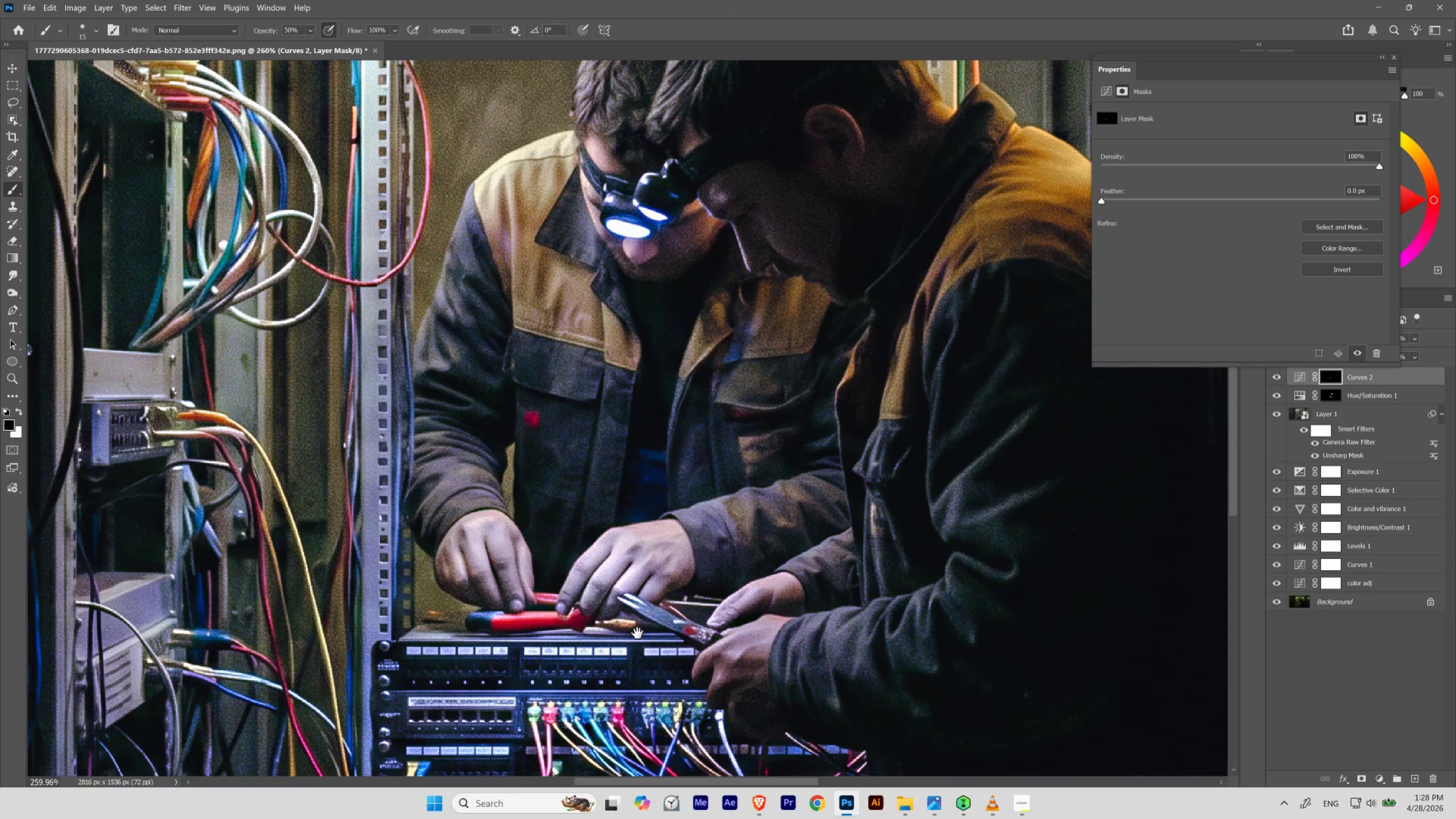 
hold_key(key=ControlLeft, duration=0.74)
left_click_drag(start_coordinate=[649, 585], to_coordinate=[670, 605])
 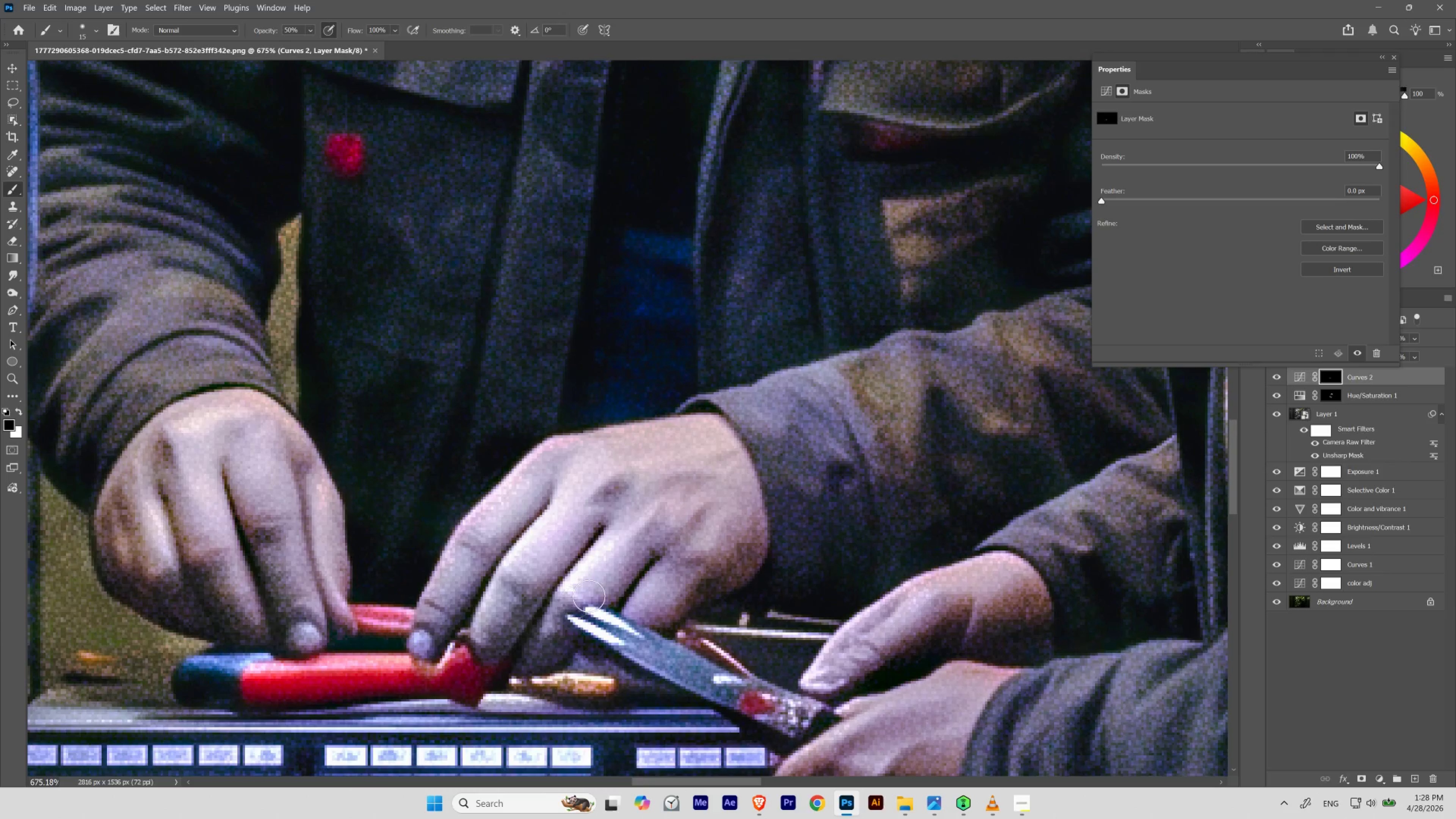 
wait(9.05)
 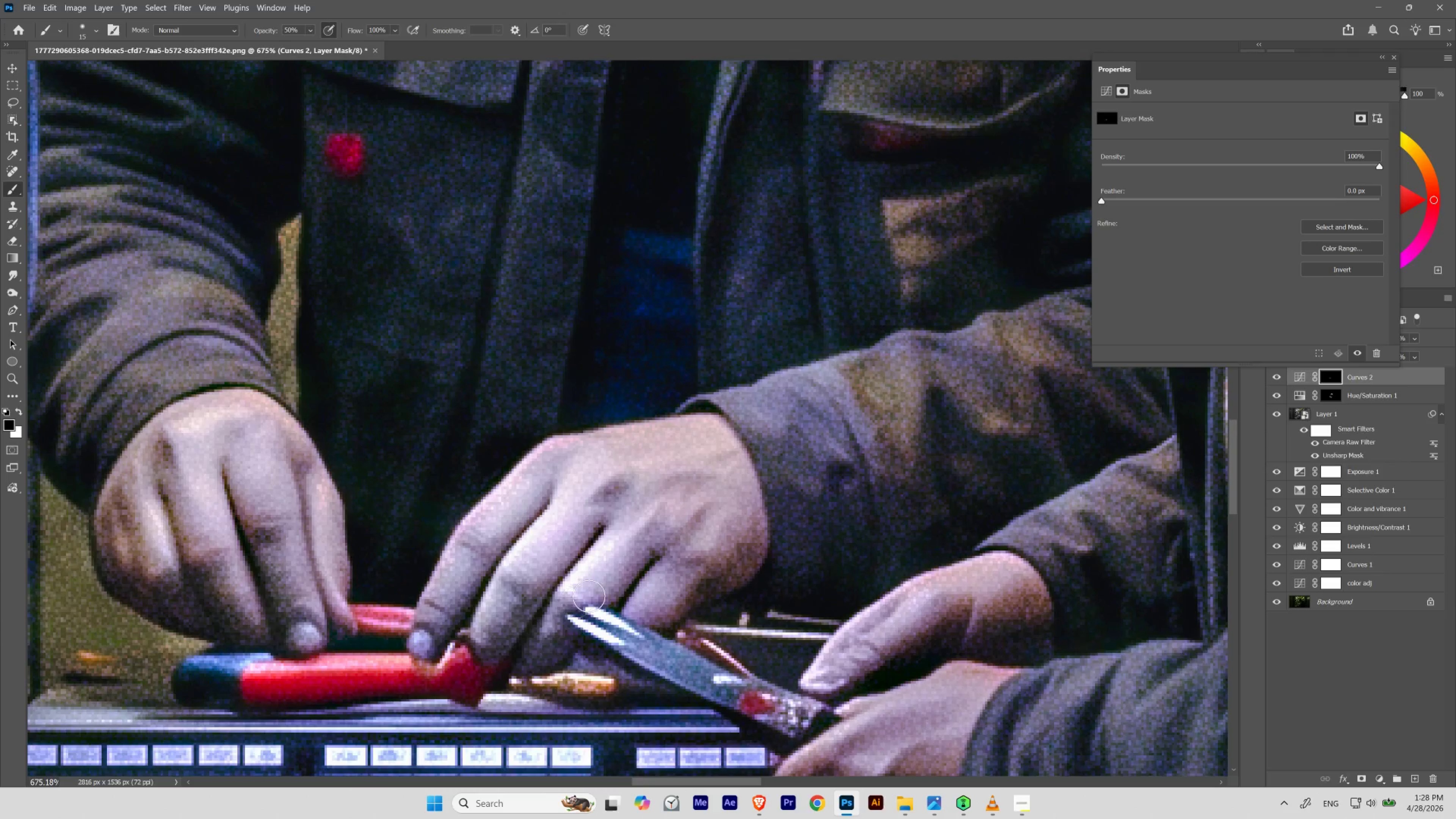 
hold_key(key=Space, duration=2.73)
 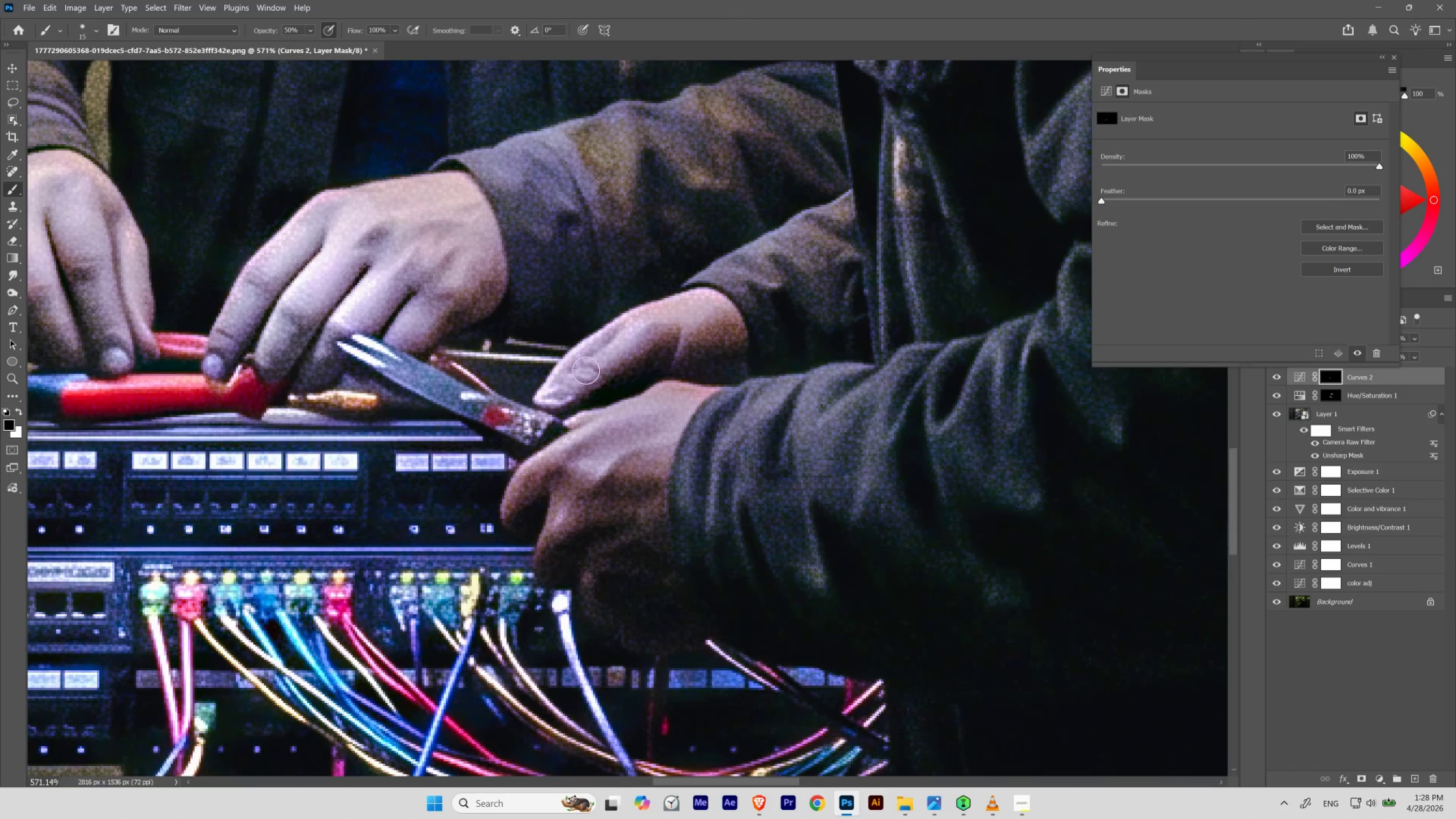 
hold_key(key=ControlLeft, duration=0.66)
left_click_drag(start_coordinate=[489, 550], to_coordinate=[461, 597])
 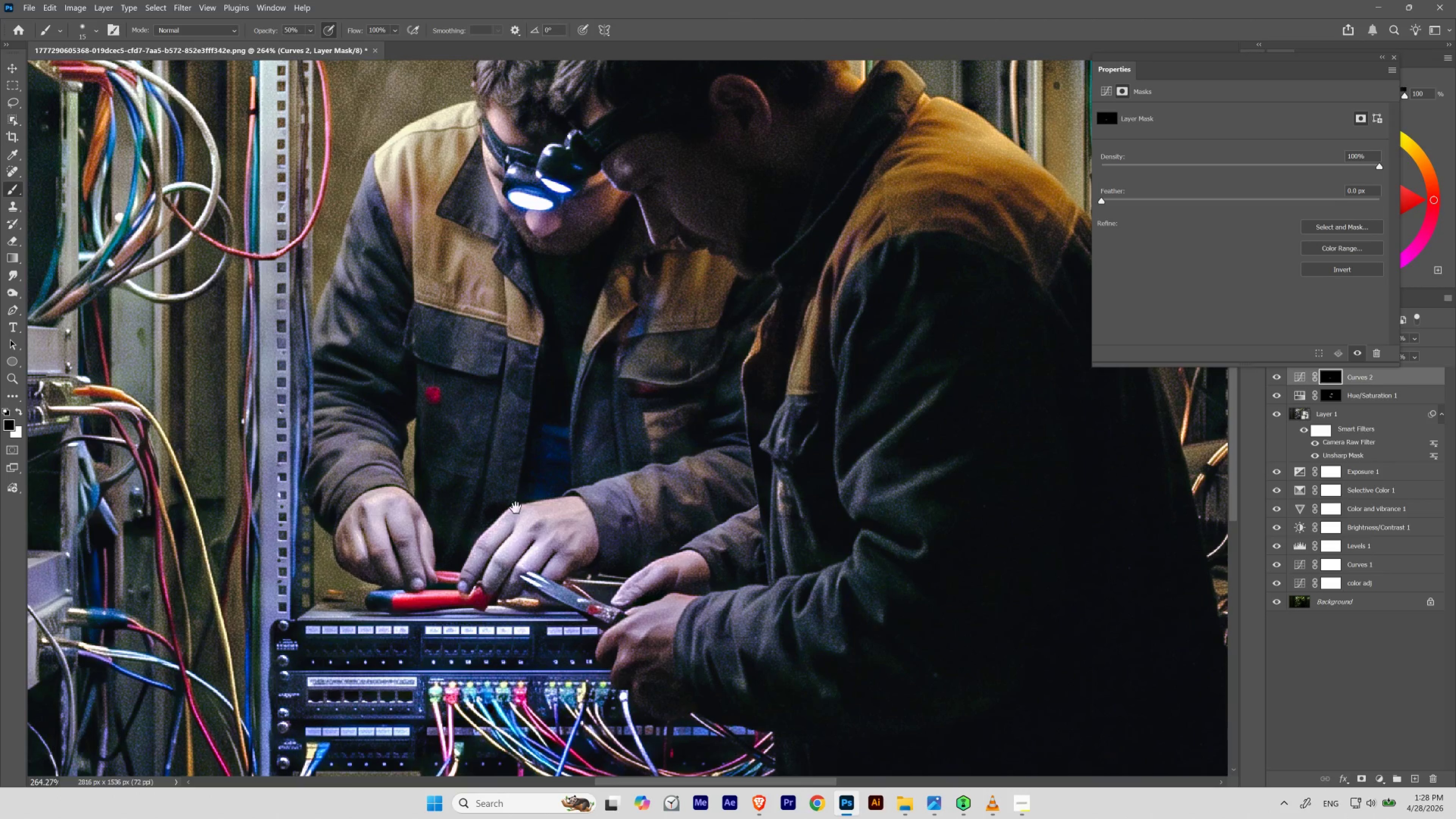 
left_click_drag(start_coordinate=[635, 515], to_coordinate=[614, 320])
 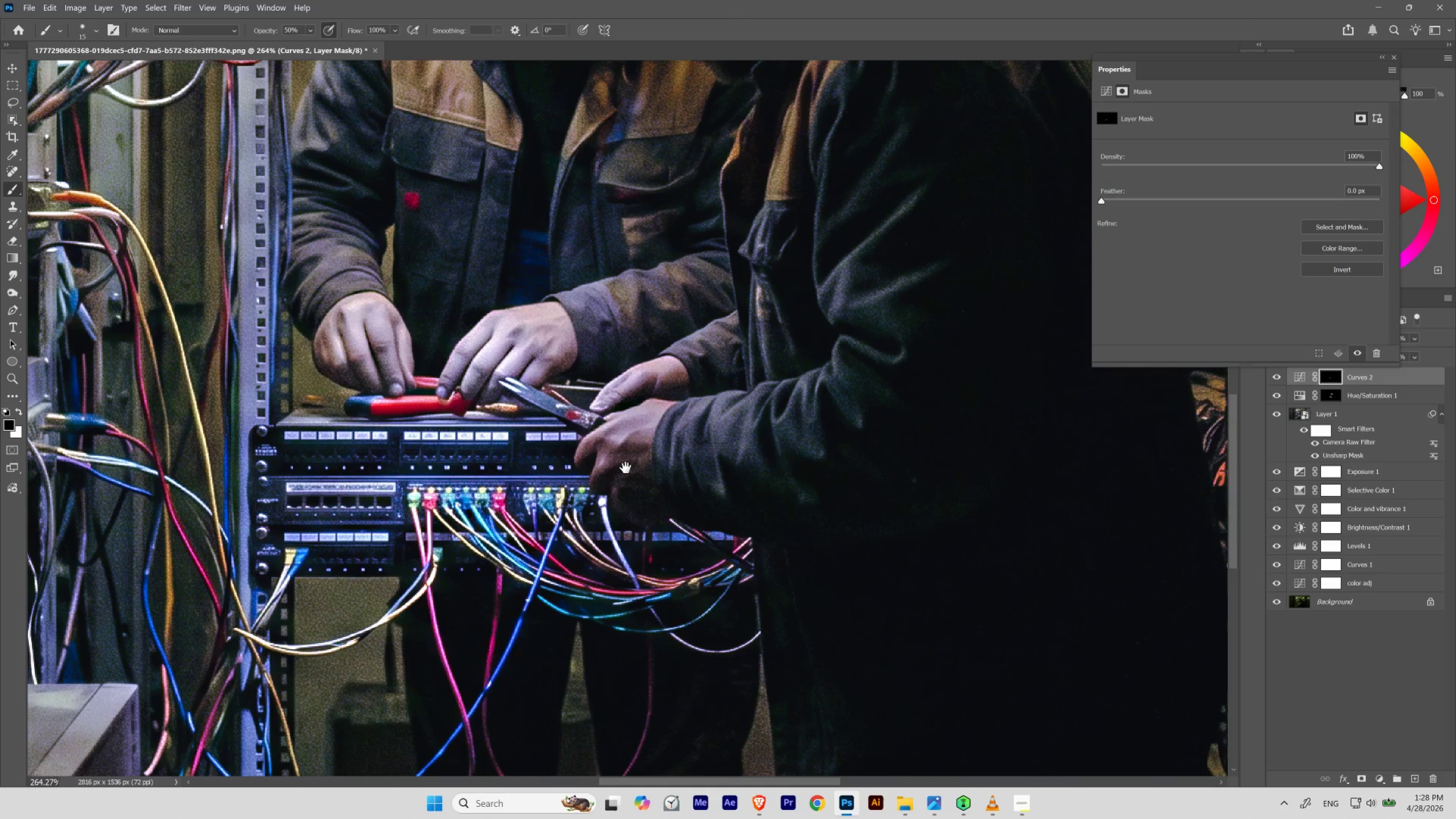 
hold_key(key=ControlLeft, duration=0.68)
left_click_drag(start_coordinate=[638, 414], to_coordinate=[664, 435])
 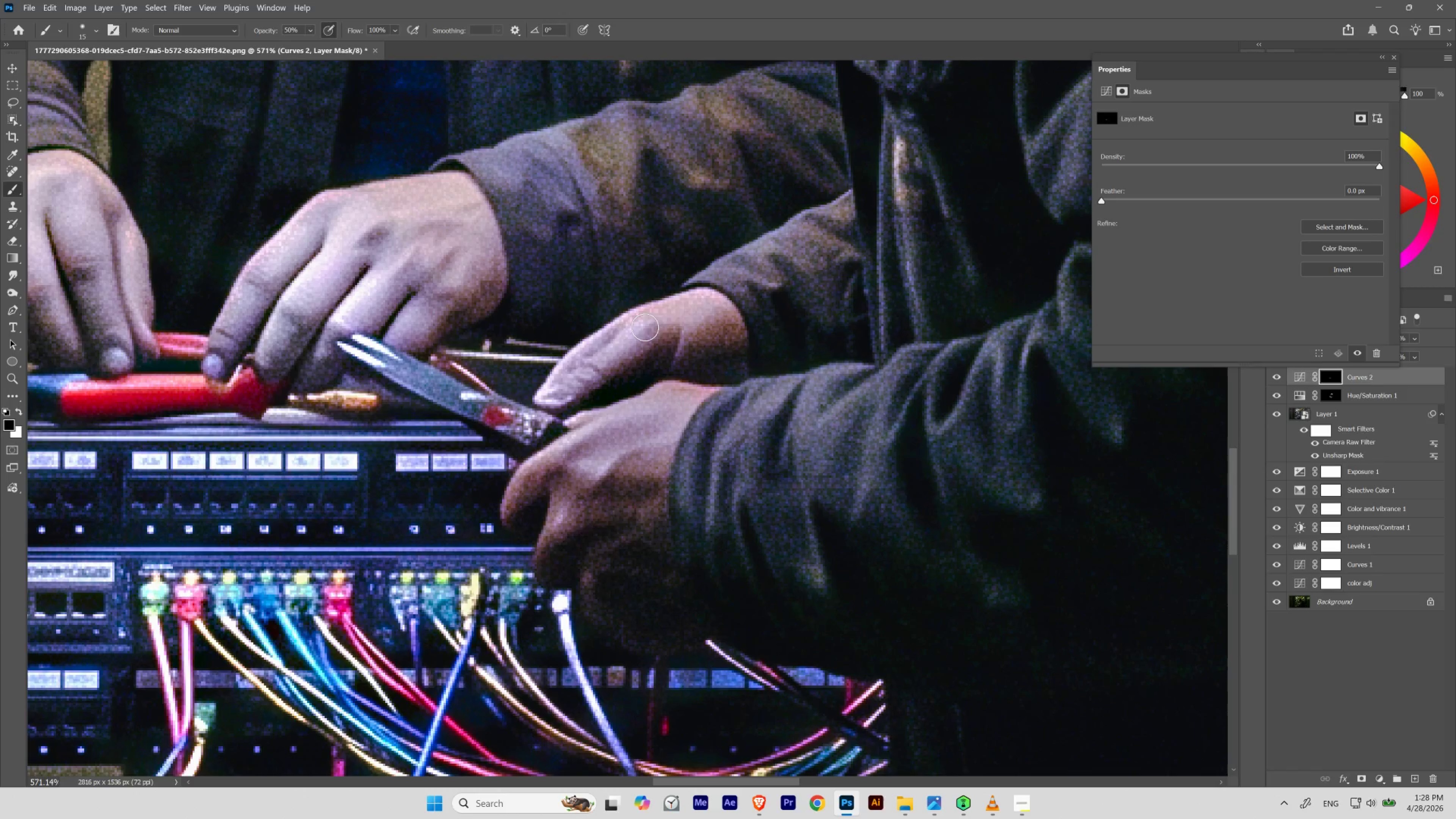 
wait(6.65)
 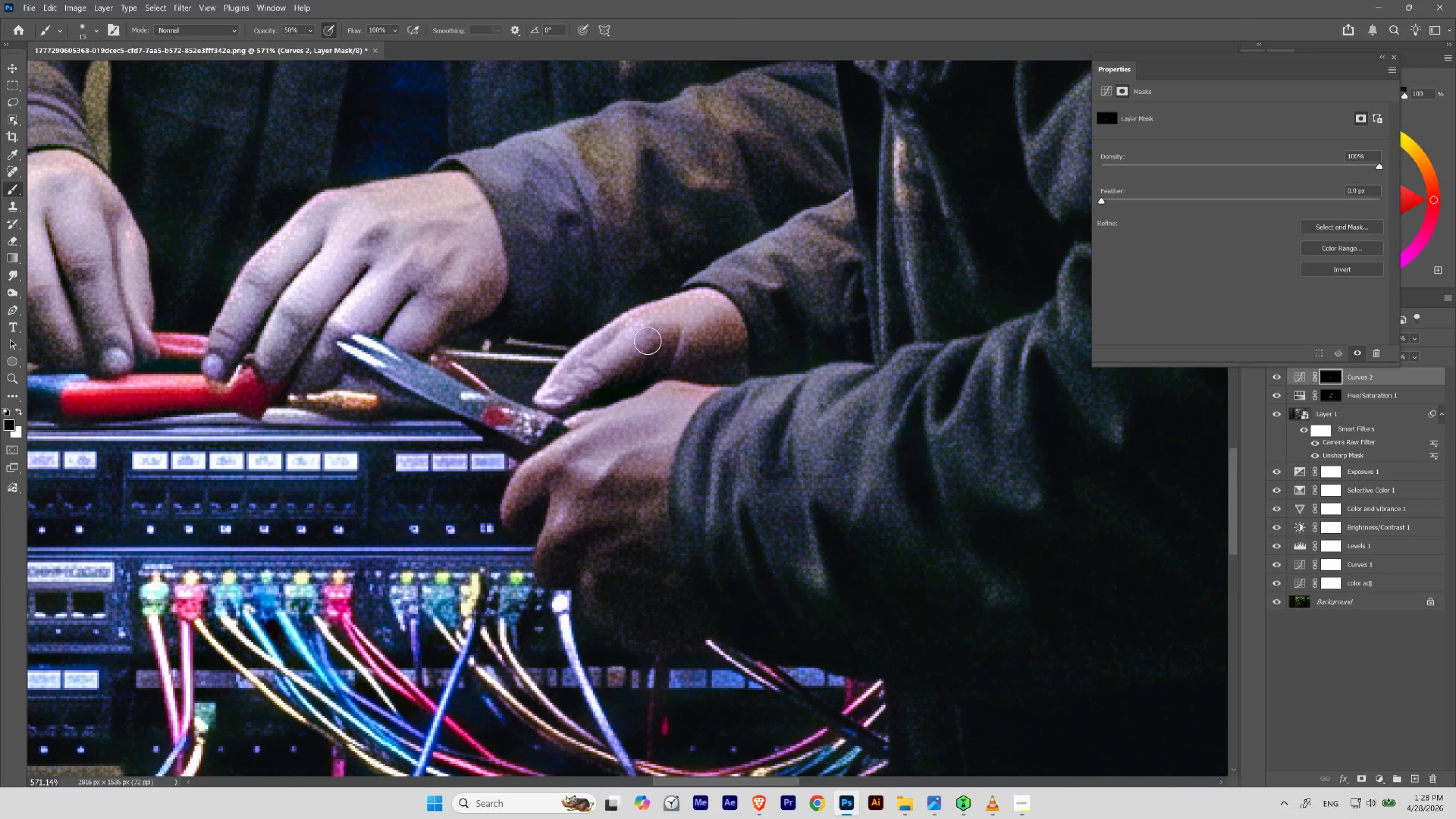 
key(BracketRight)
 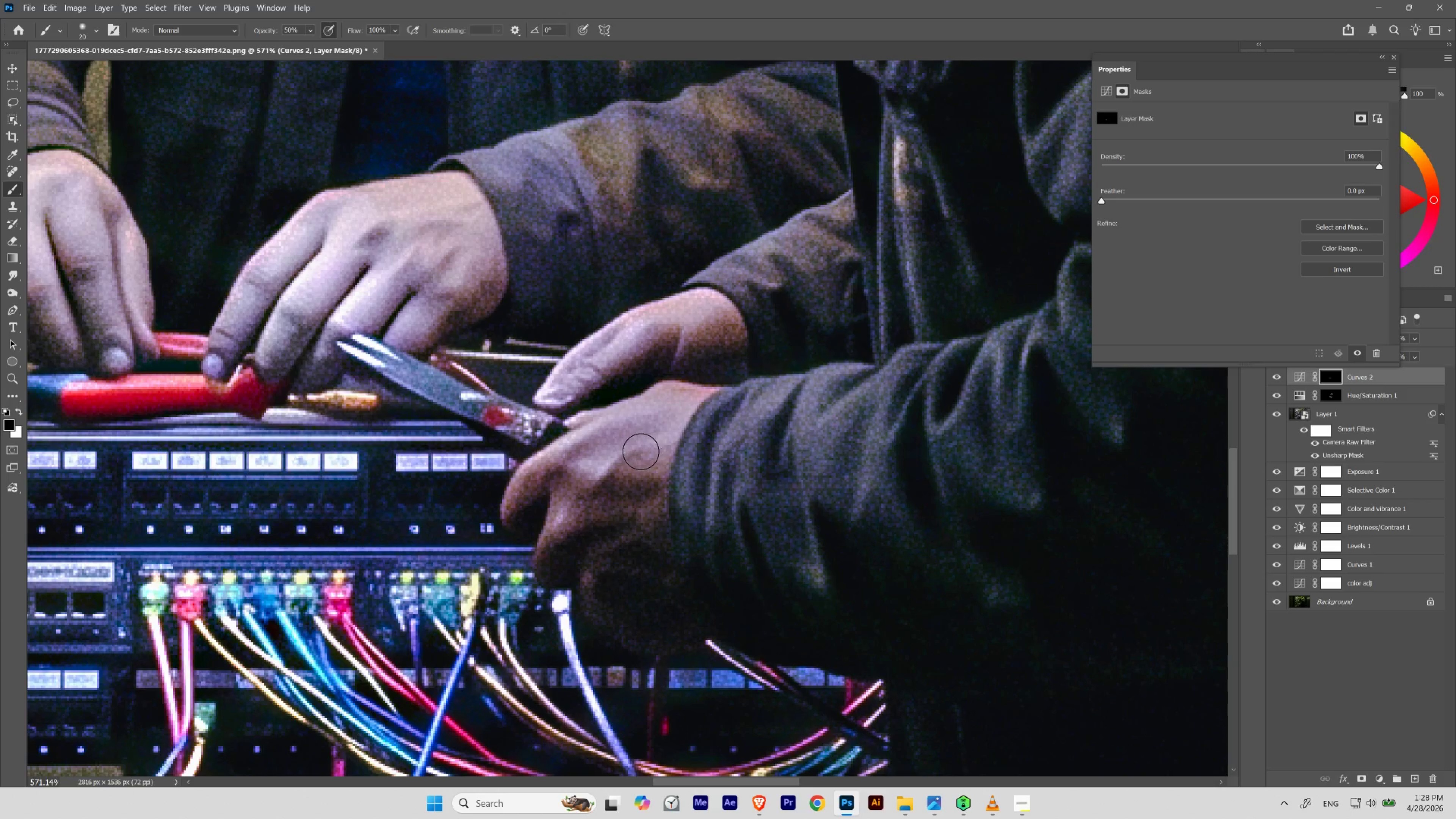 
key(BracketRight)
 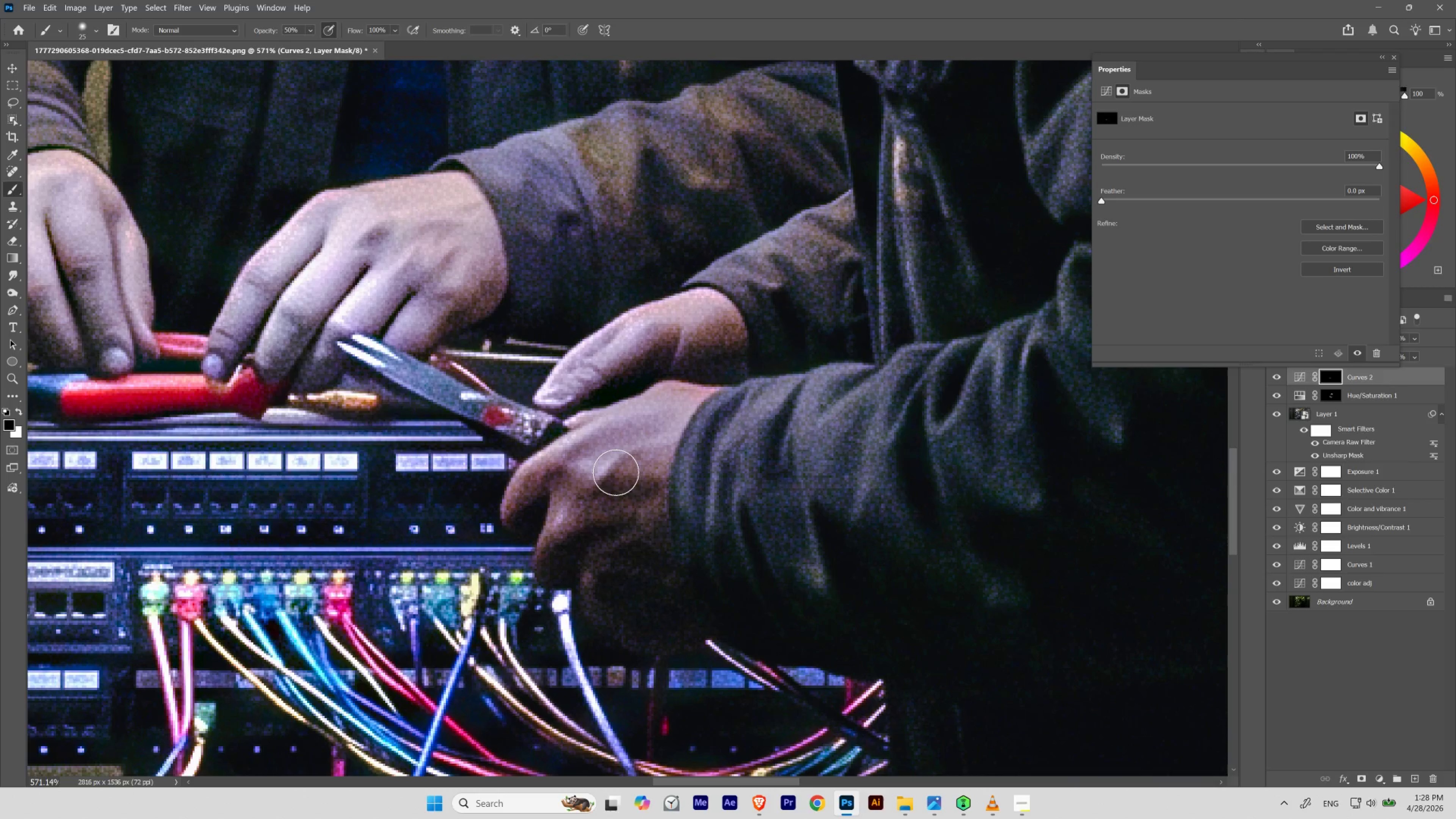 
key(Control+Z)
 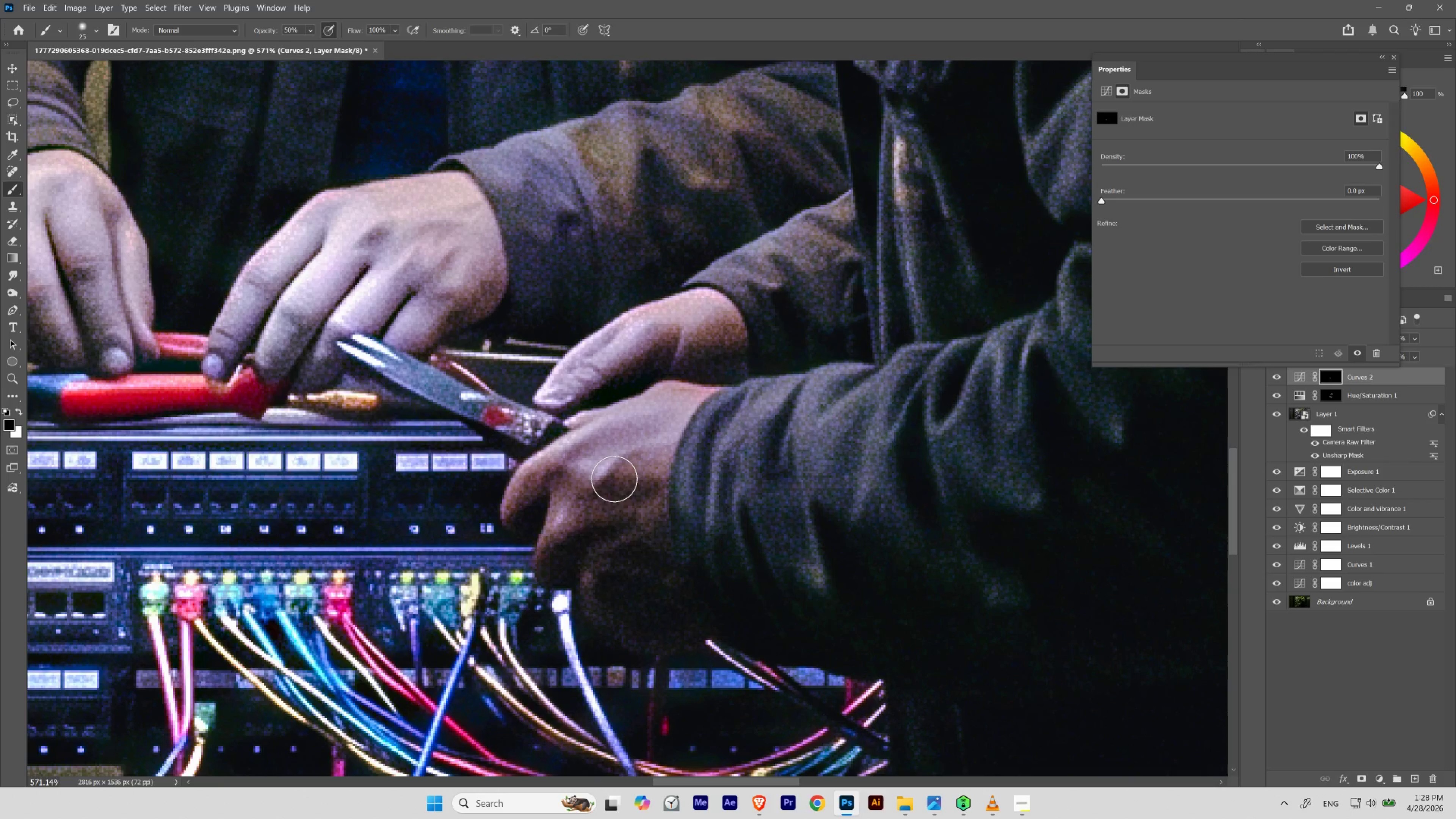 
key(Control+Z)
 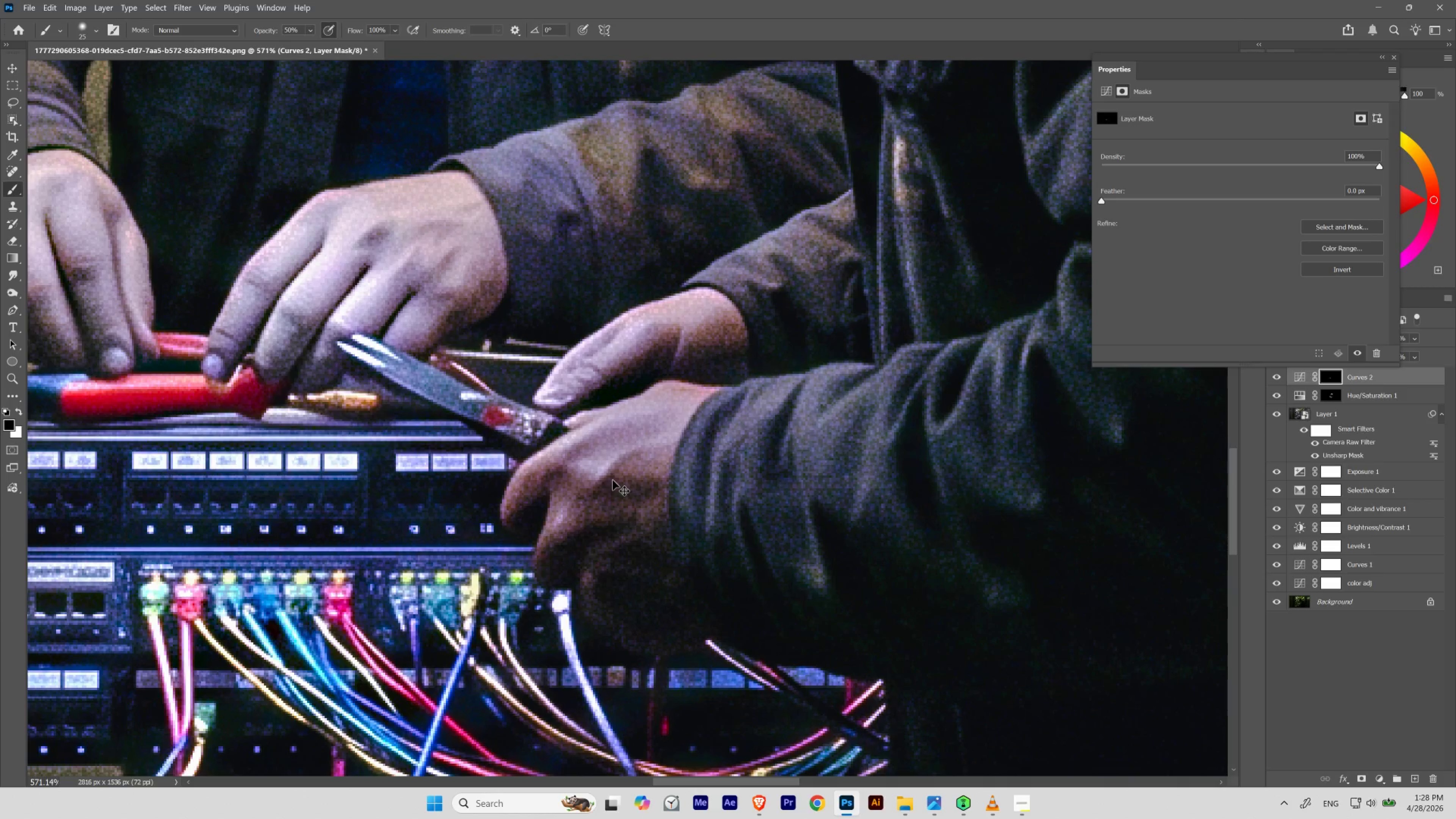 
key(Control+Z)
 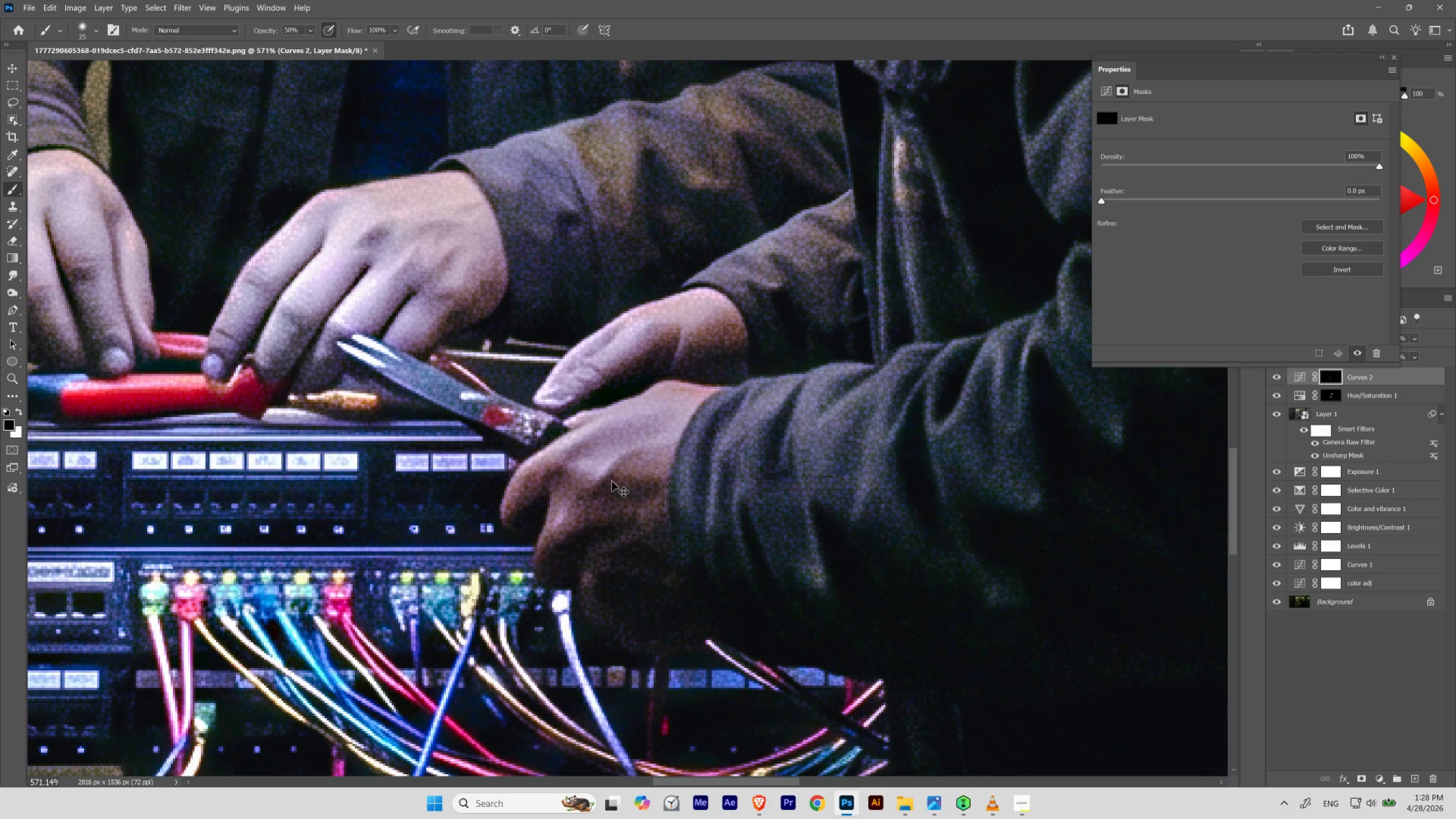 
key(Control+Z)
 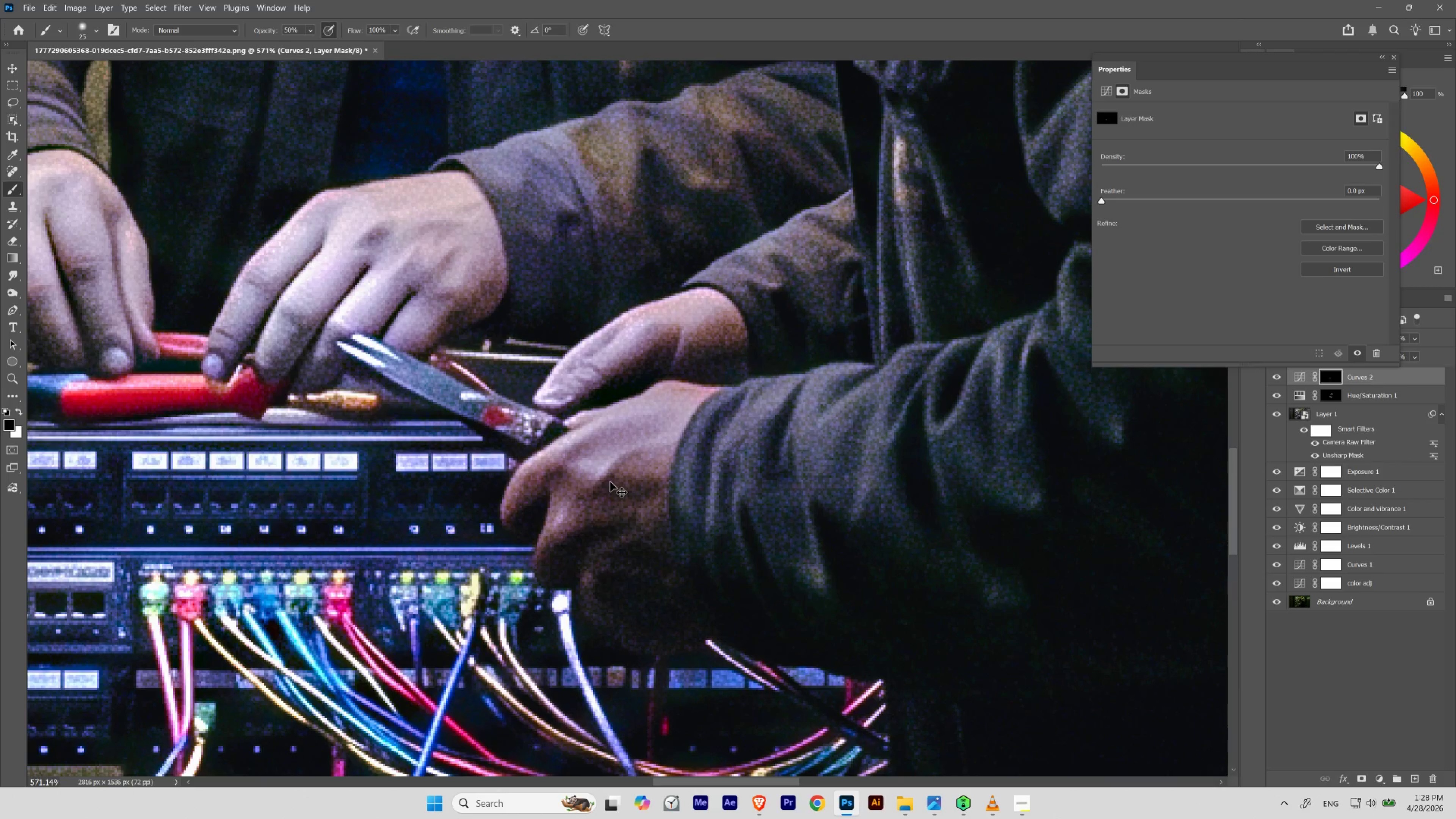 
key(Control+Z)
 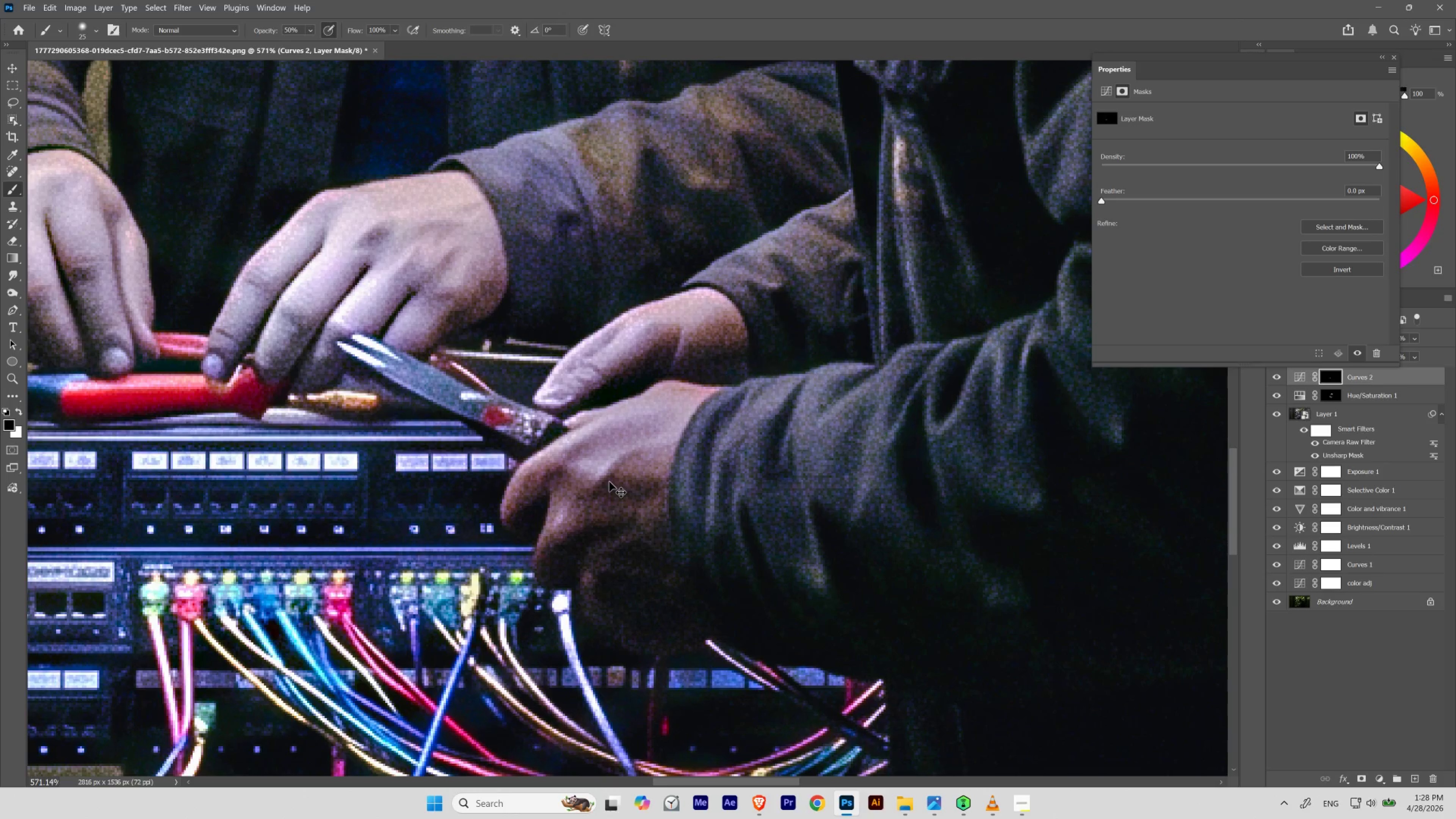 
key(Control+Z)
 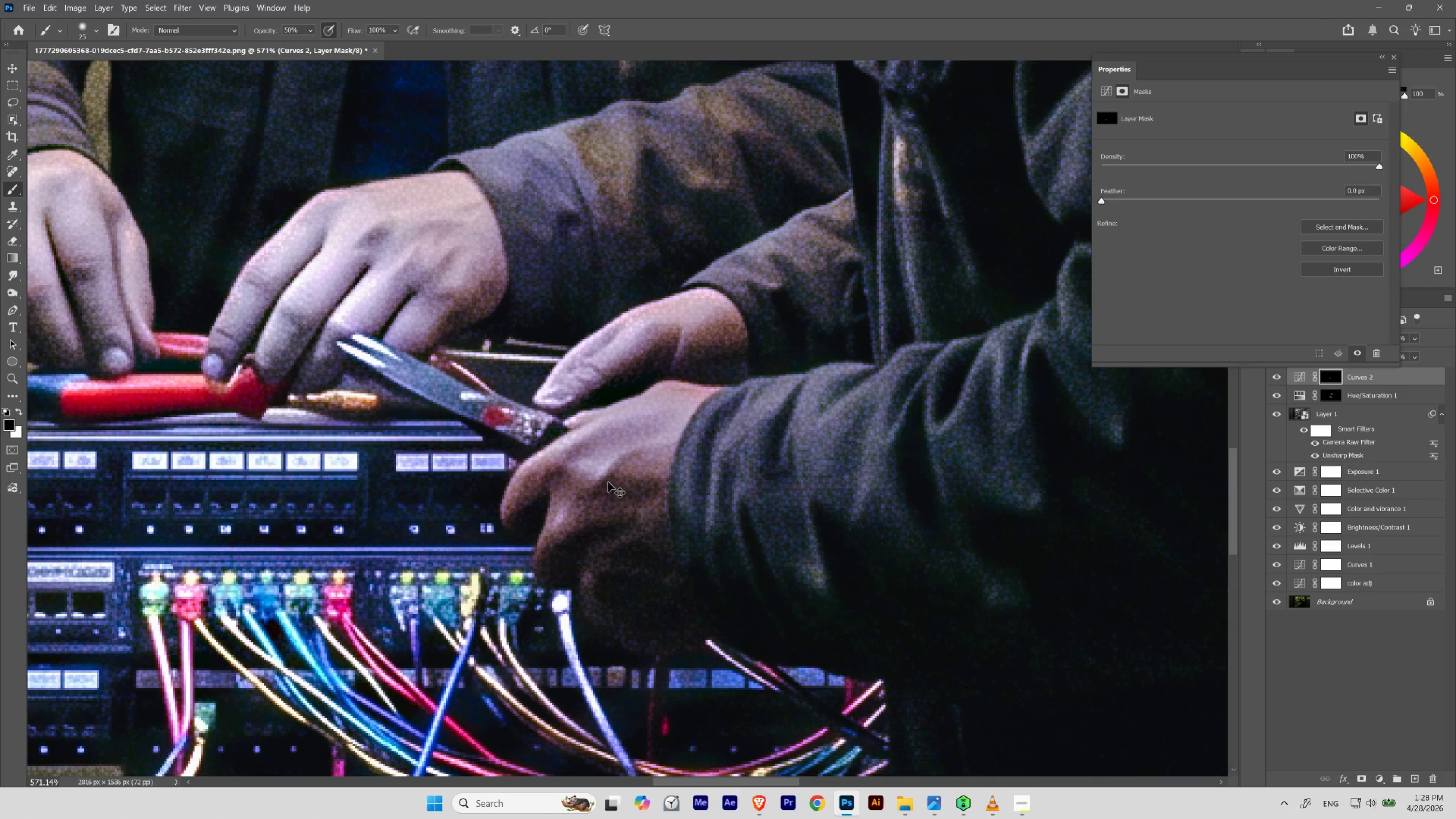 
key(Control+Z)
 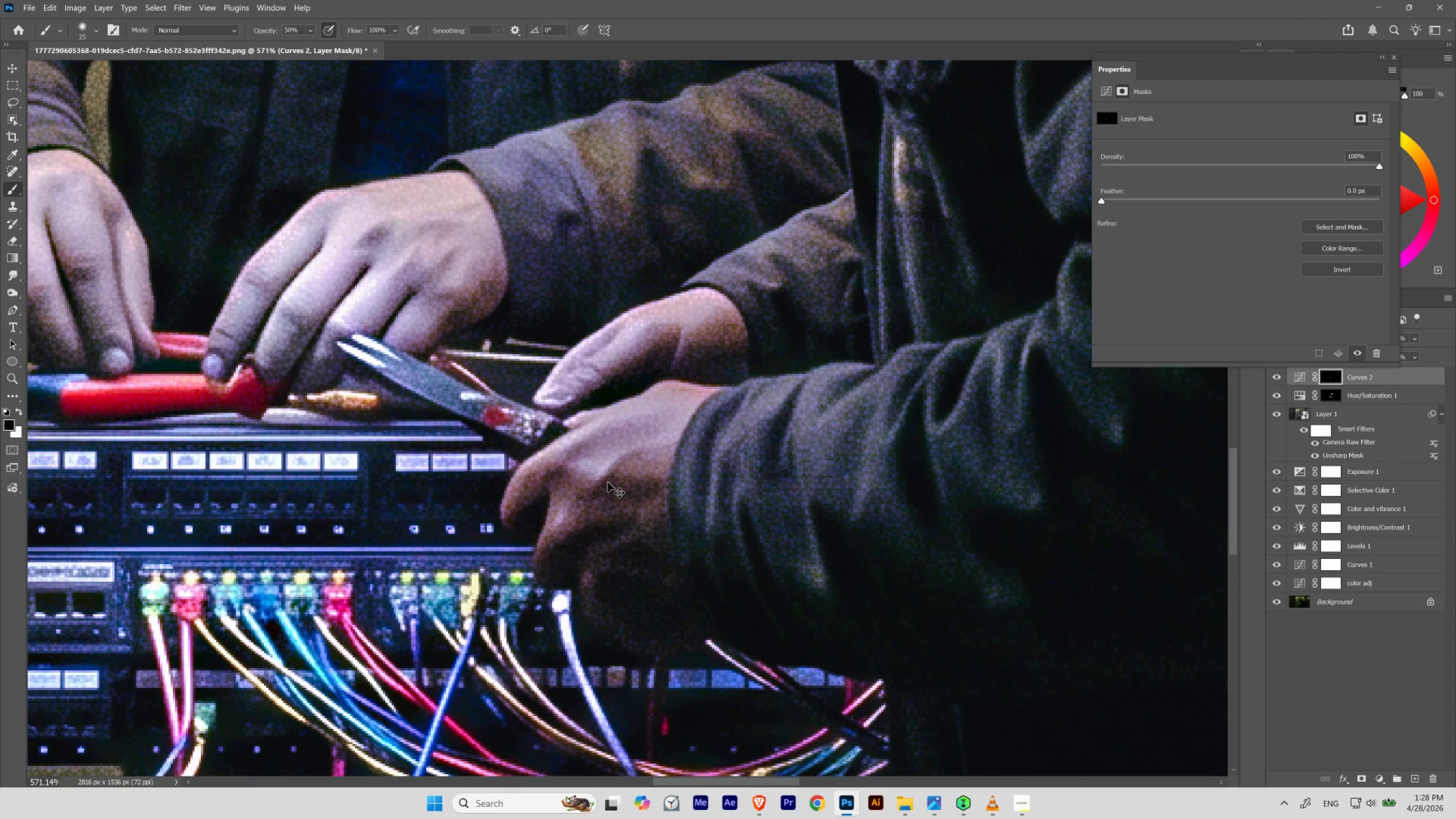 
key(Control+Z)
 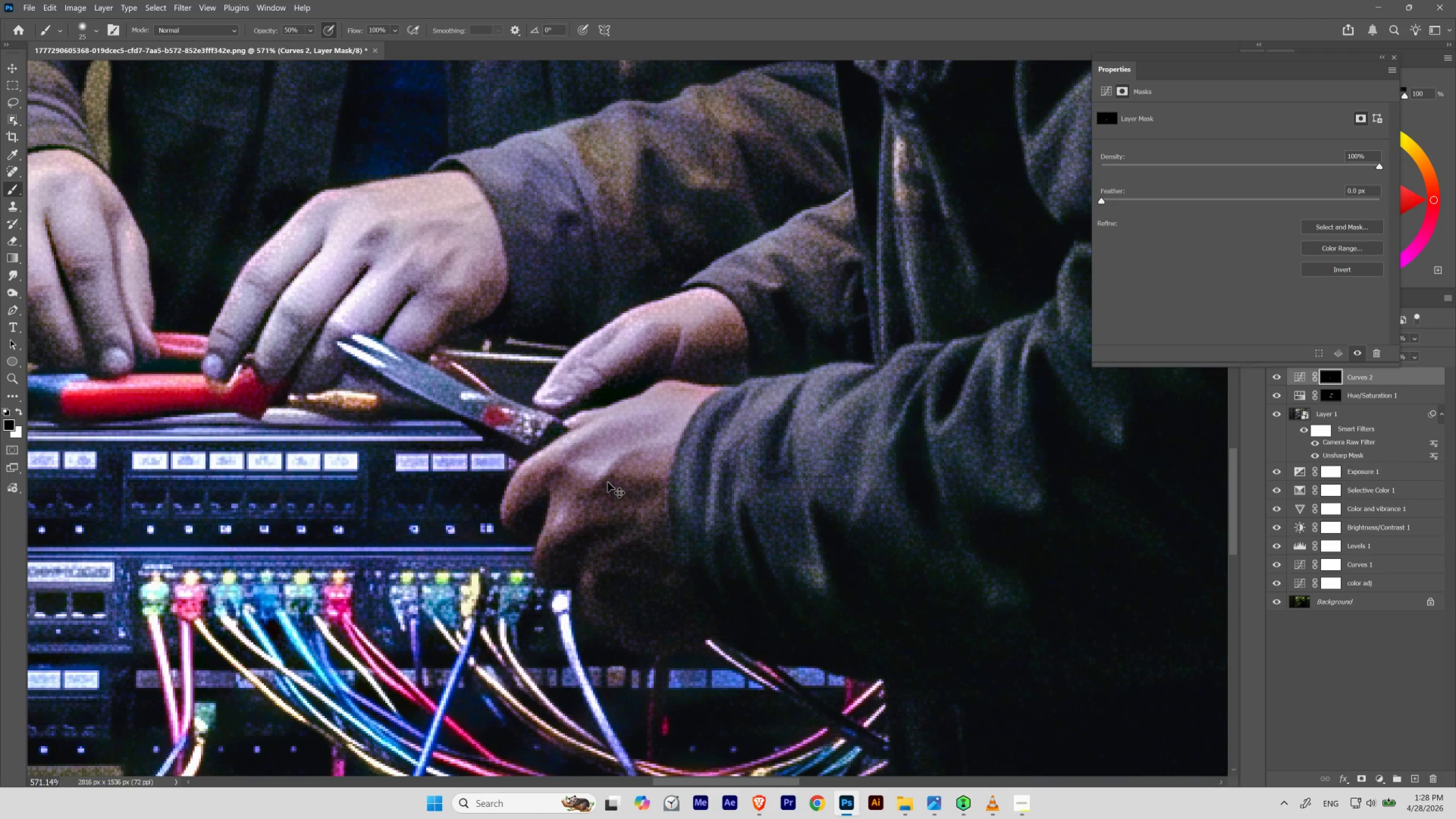 
key(Control+Z)
 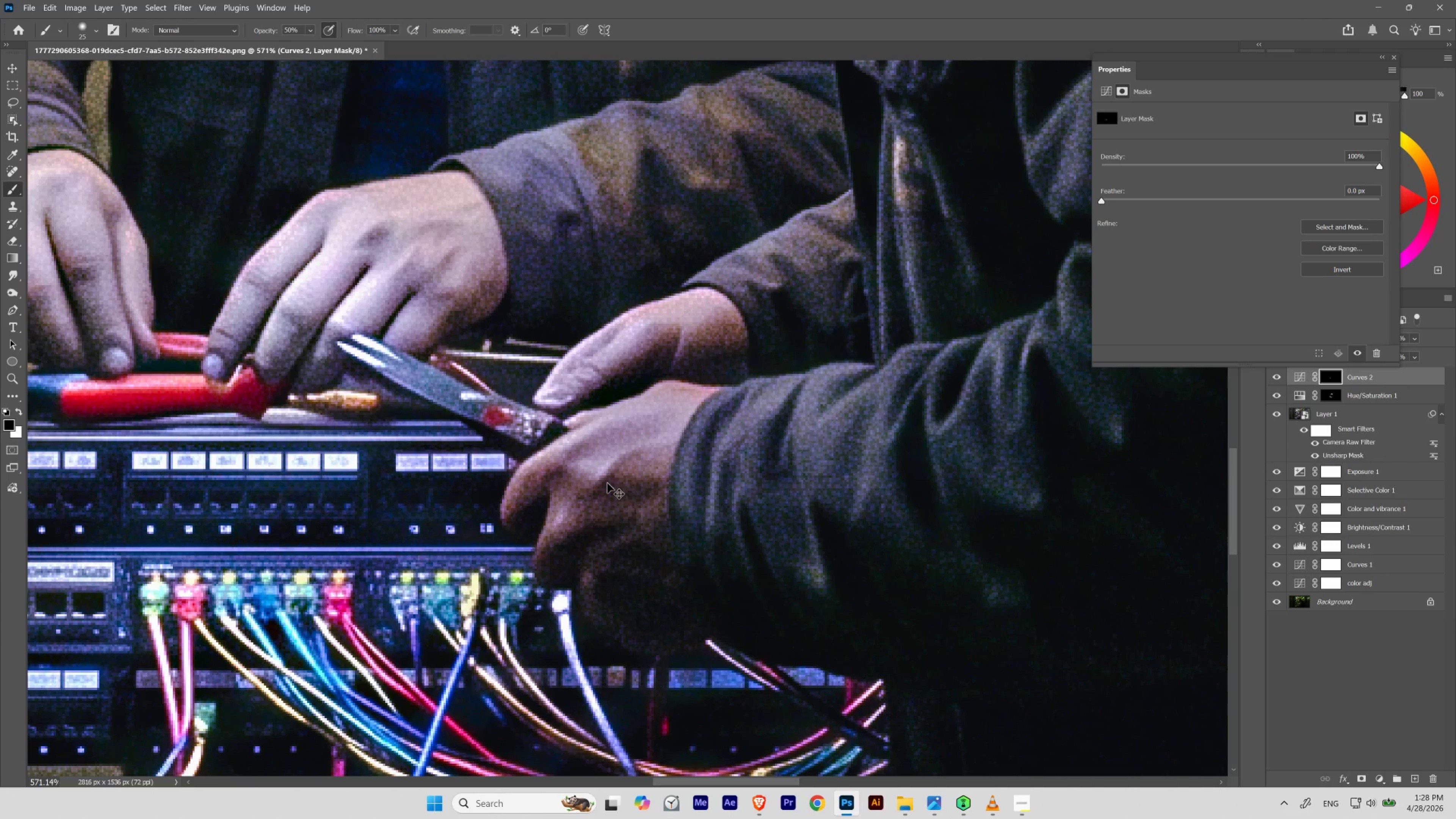 
key(Control+Shift+Z)
 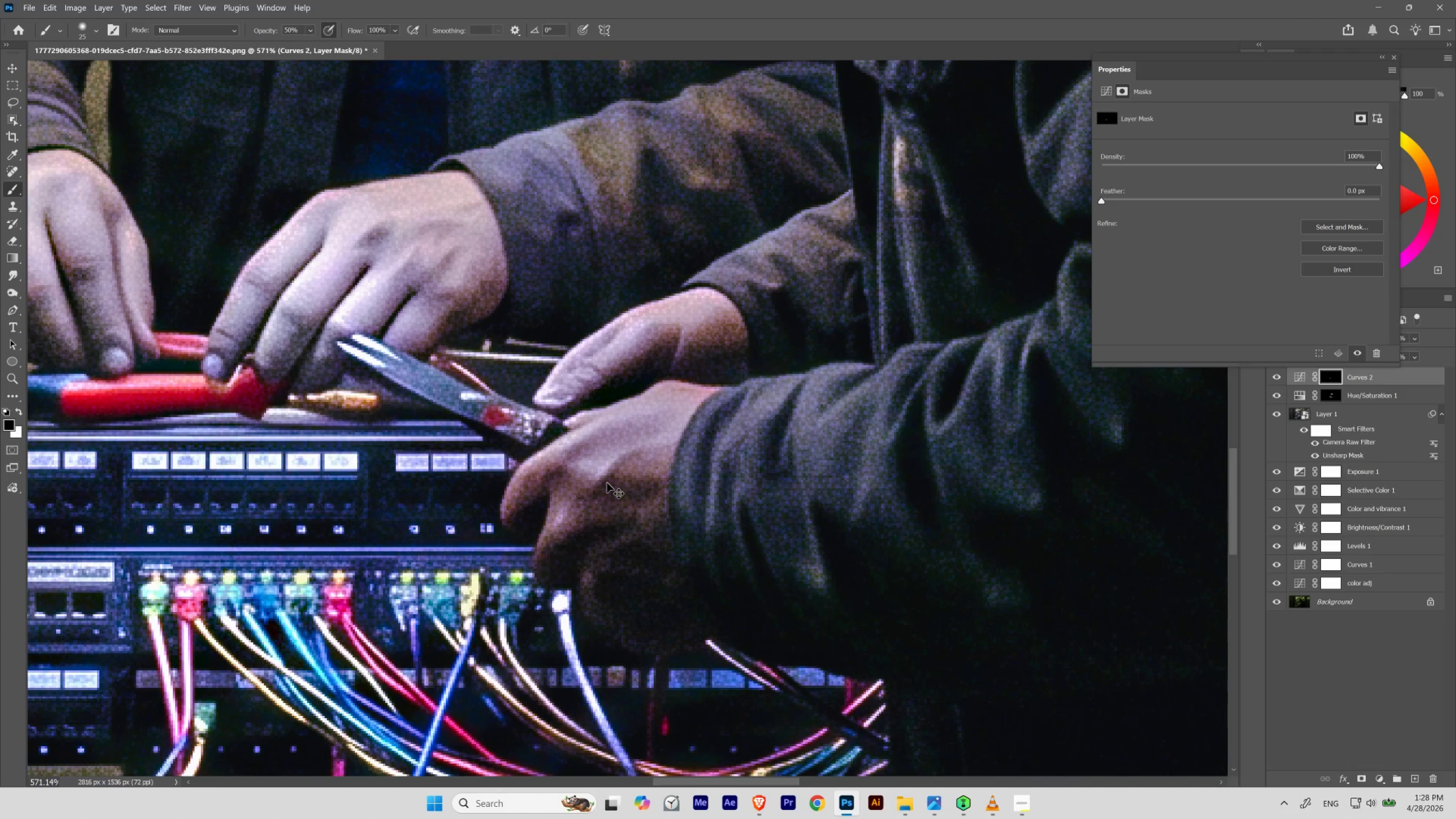 
key(Control+Shift+Z)
 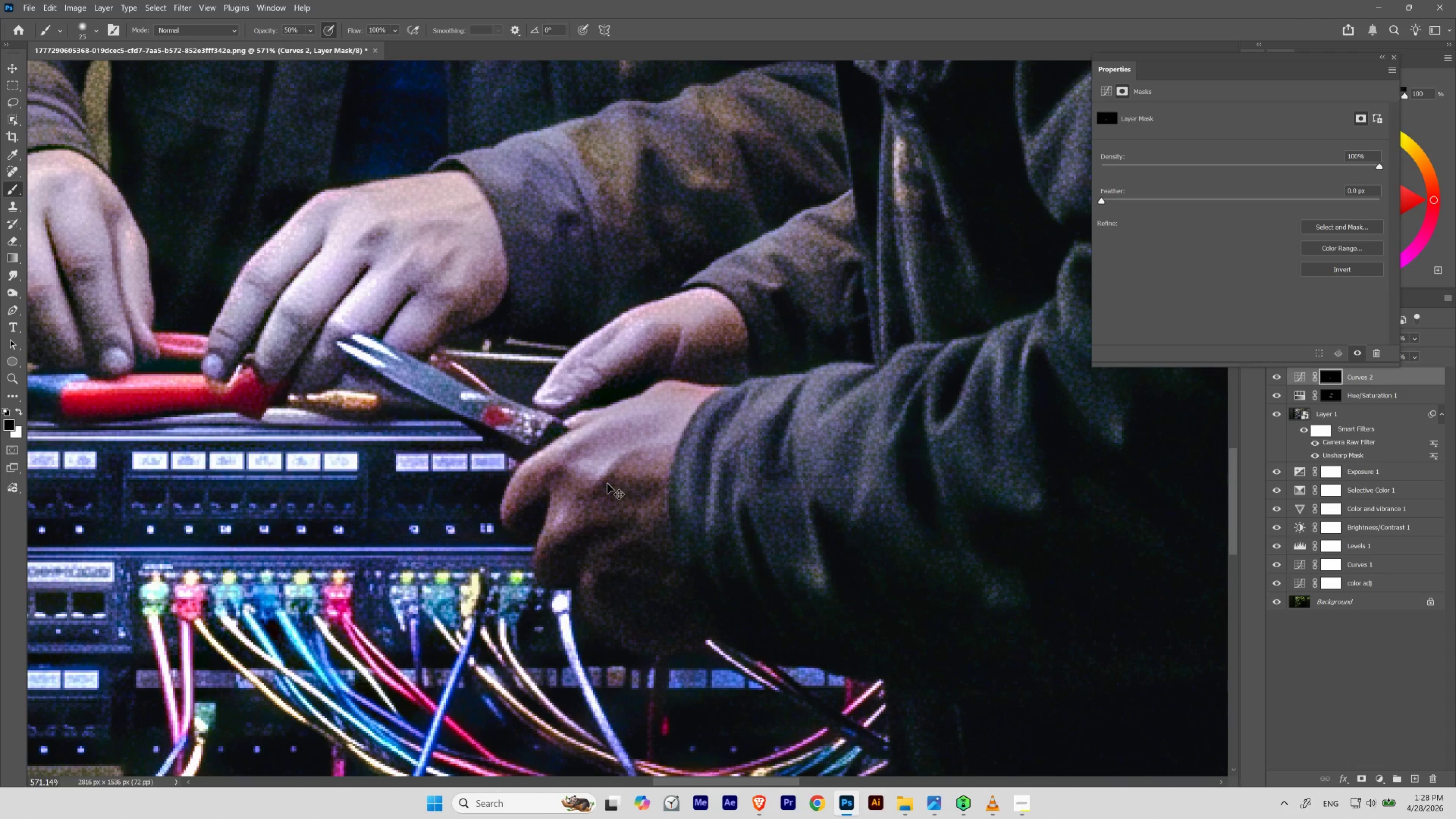 
key(X)
 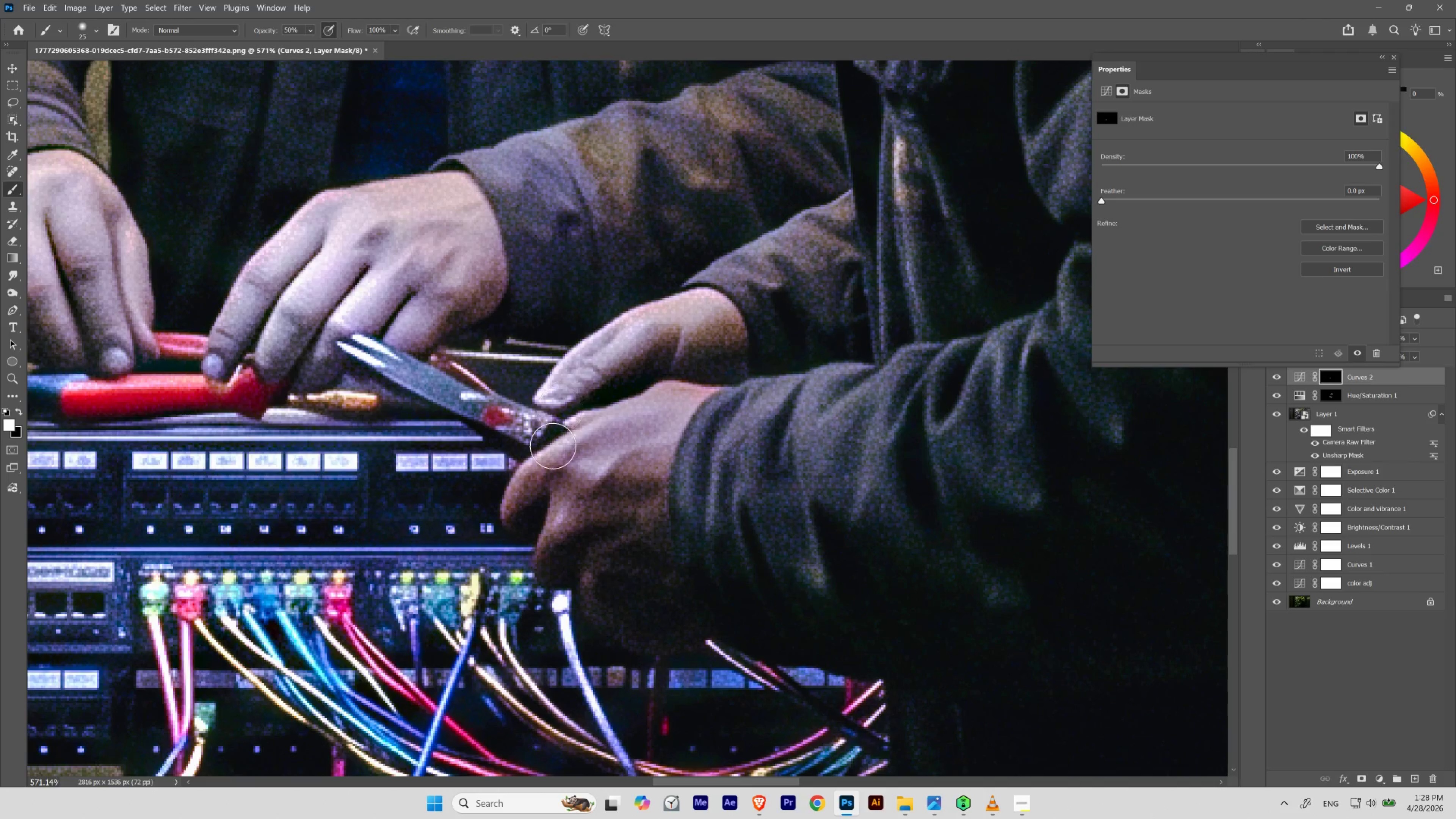 
wait(8.66)
 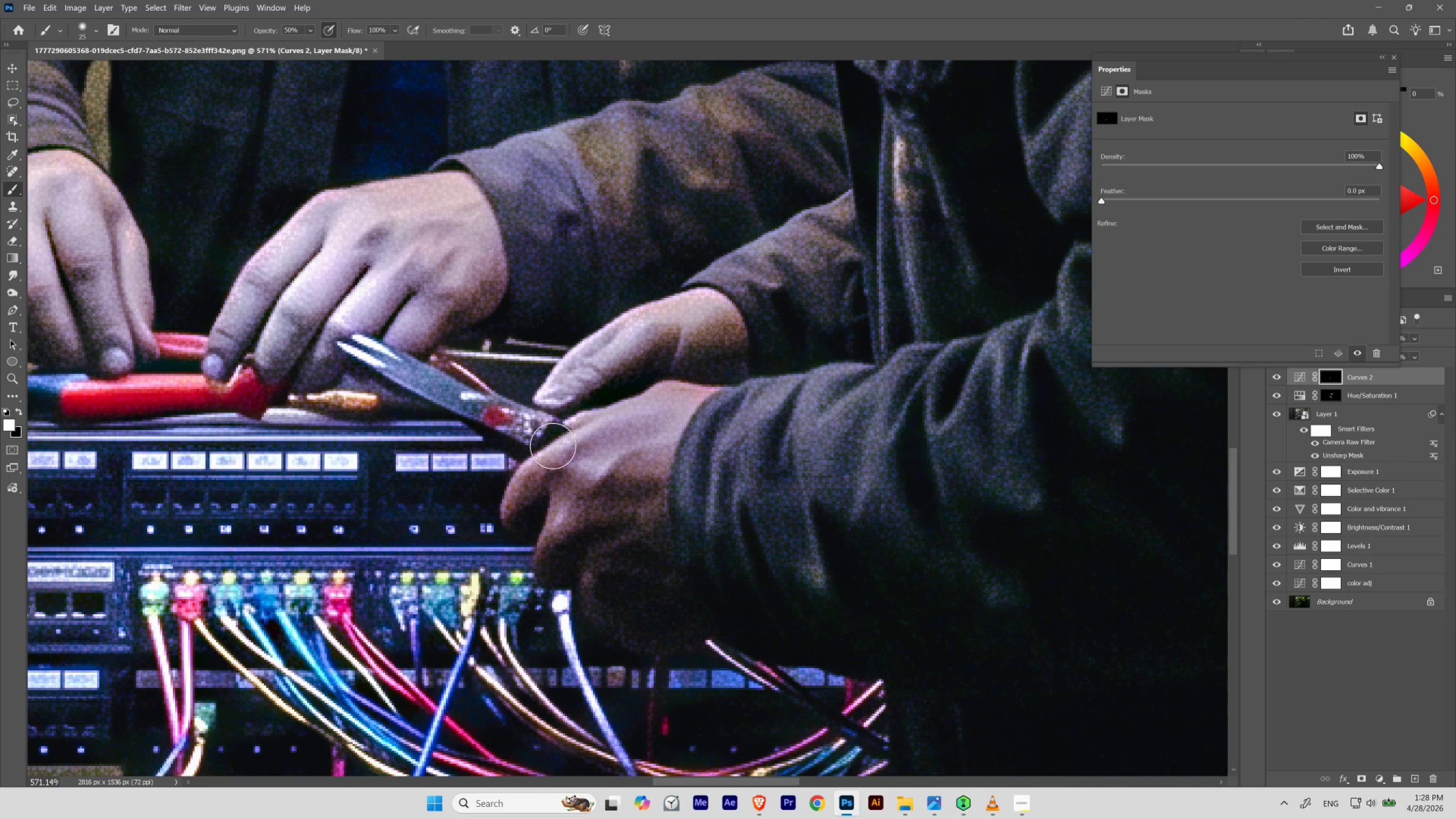 
hold_key(key=ControlLeft, duration=0.65)
 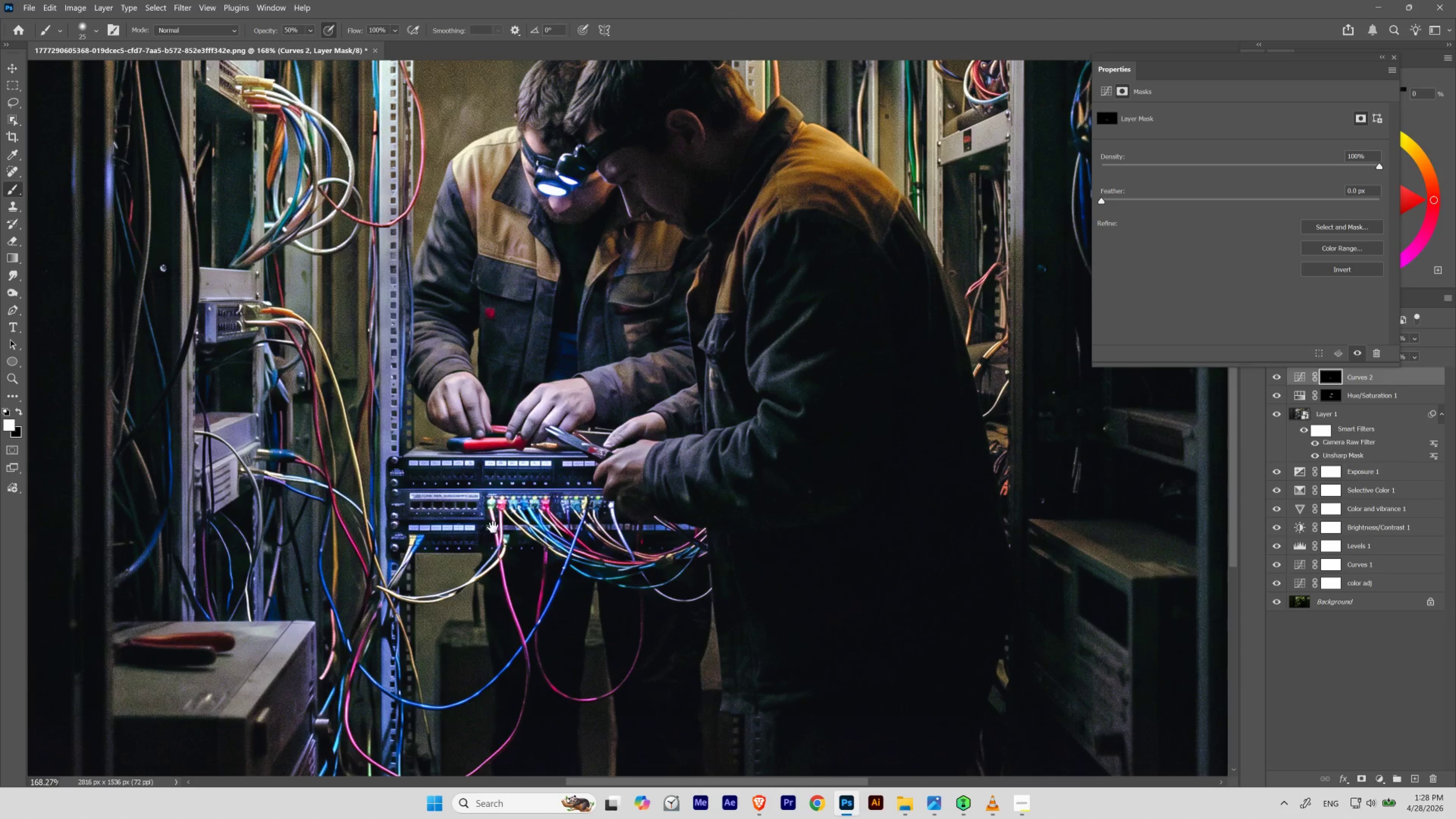 
hold_key(key=Space, duration=1.53)
 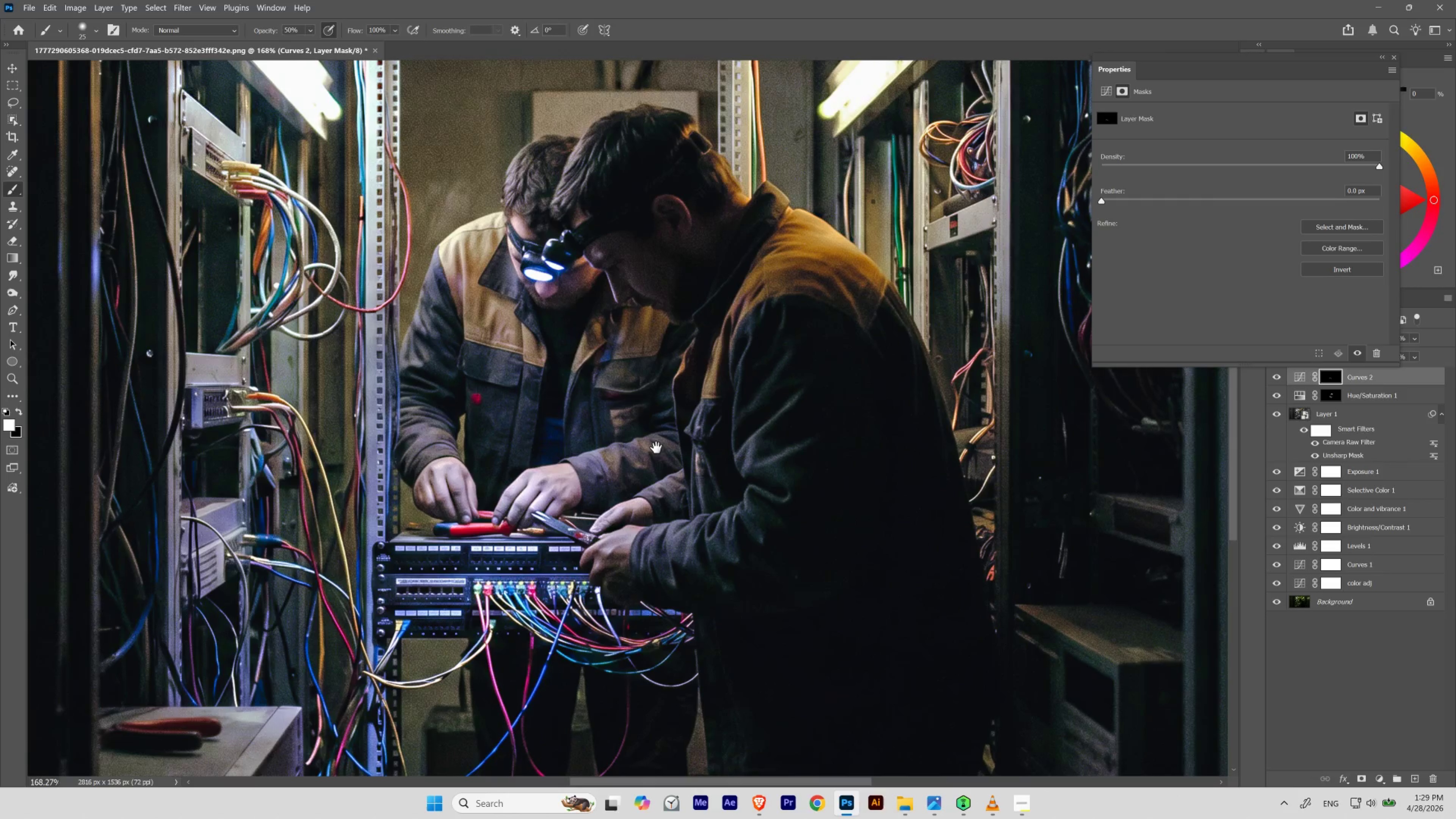 
left_click_drag(start_coordinate=[632, 464], to_coordinate=[596, 514])
 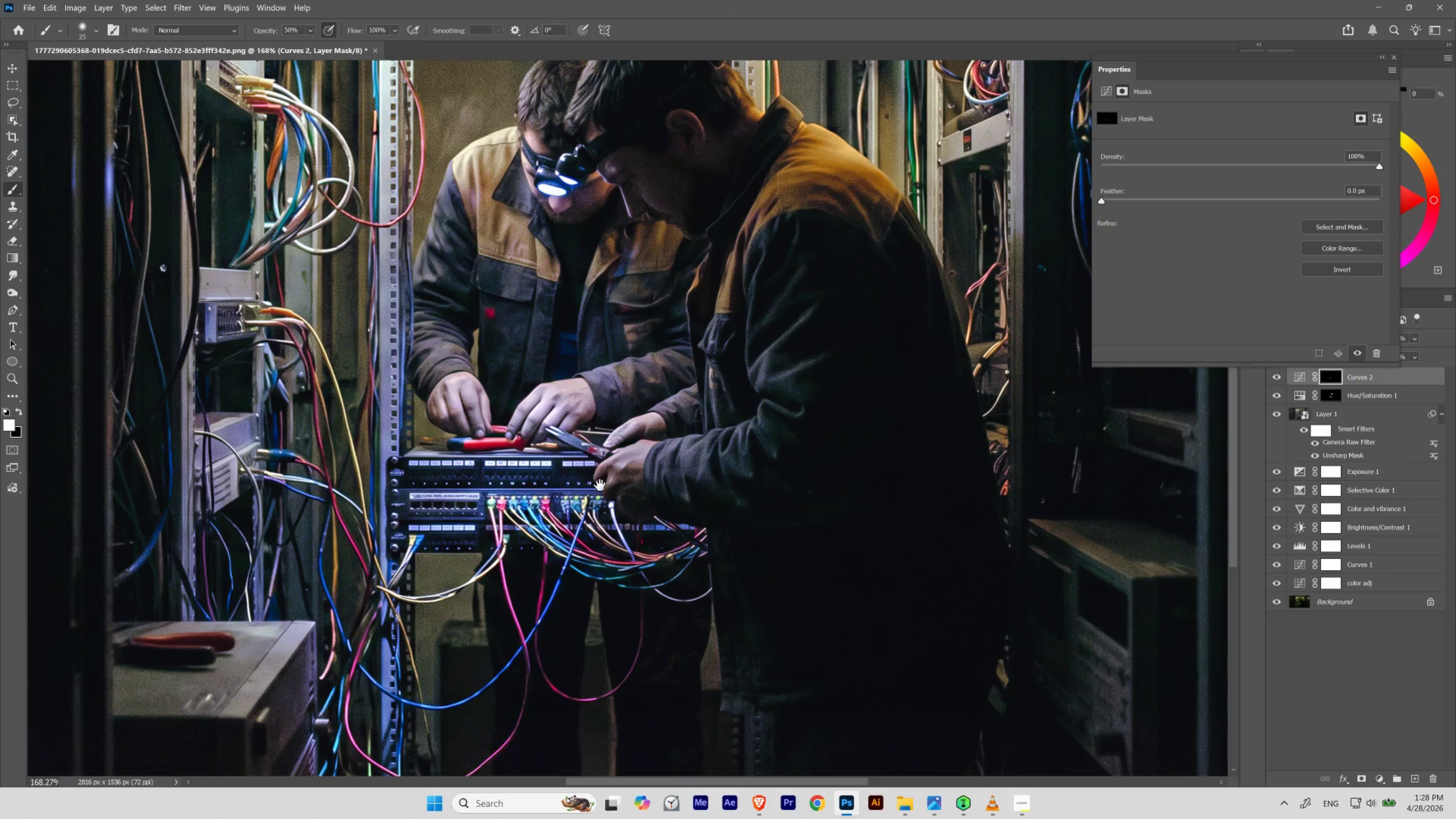 
hold_key(key=Space, duration=1.52)
 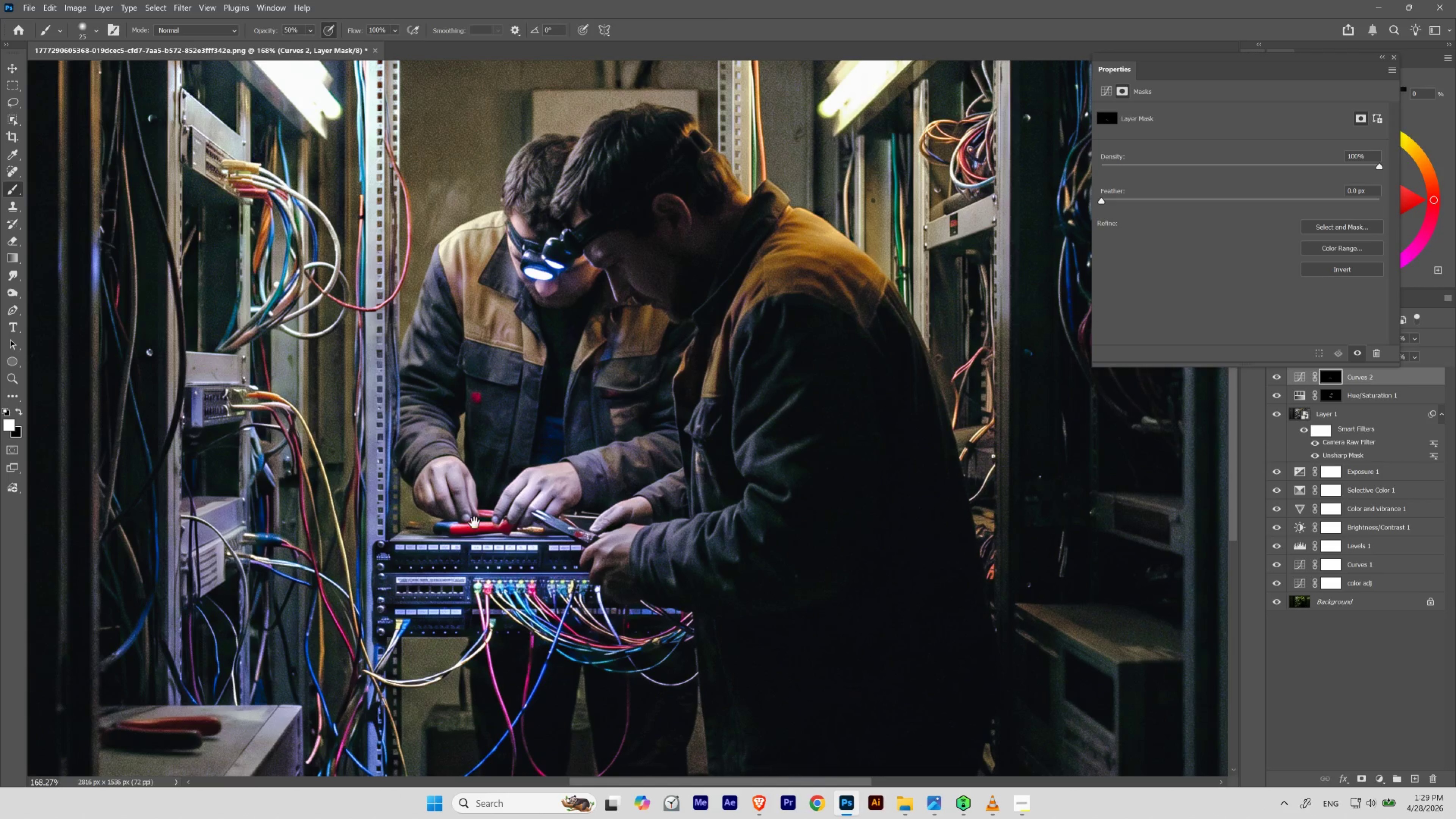 
left_click_drag(start_coordinate=[669, 362], to_coordinate=[656, 447])
 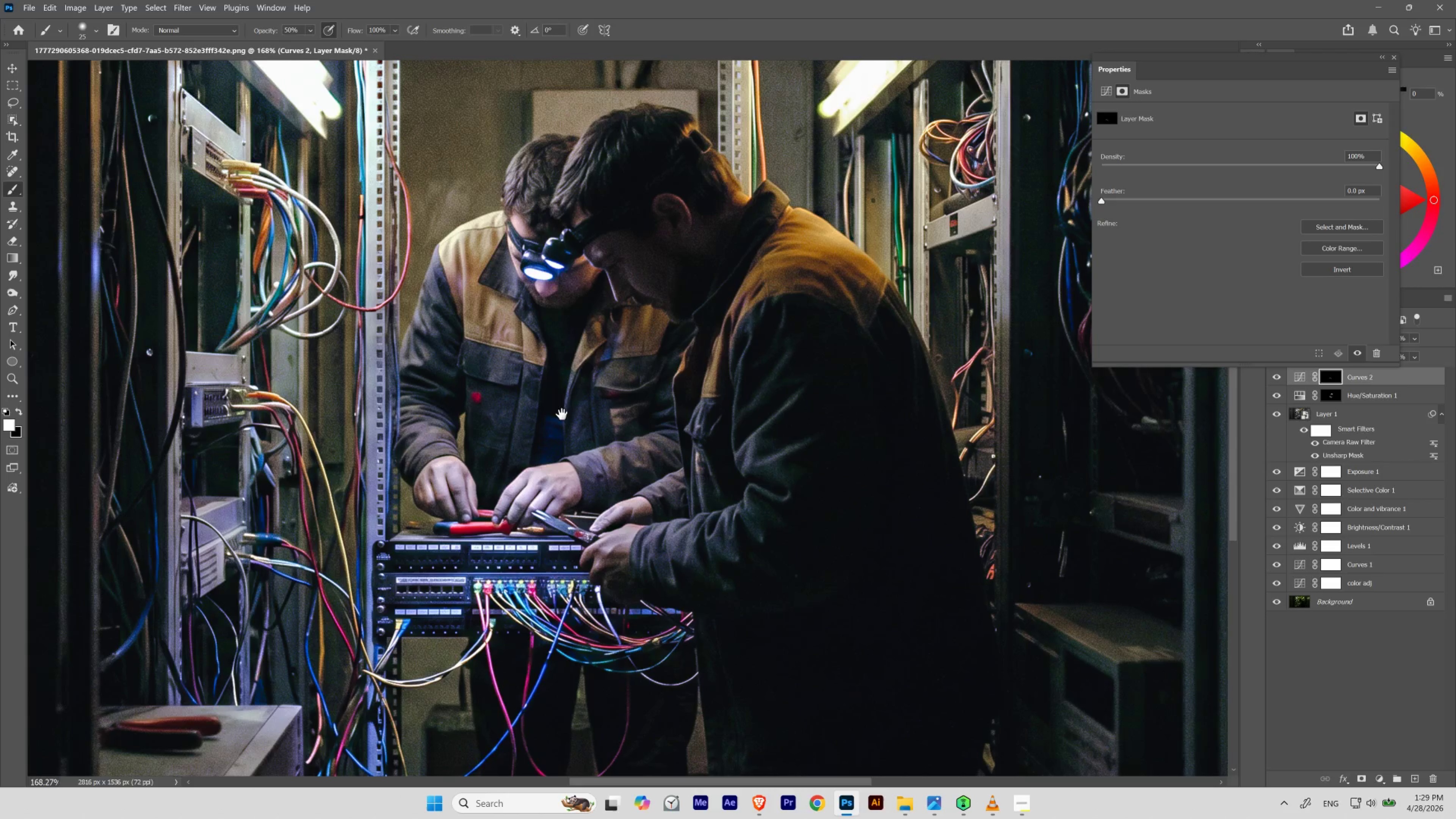 
hold_key(key=Space, duration=1.51)
 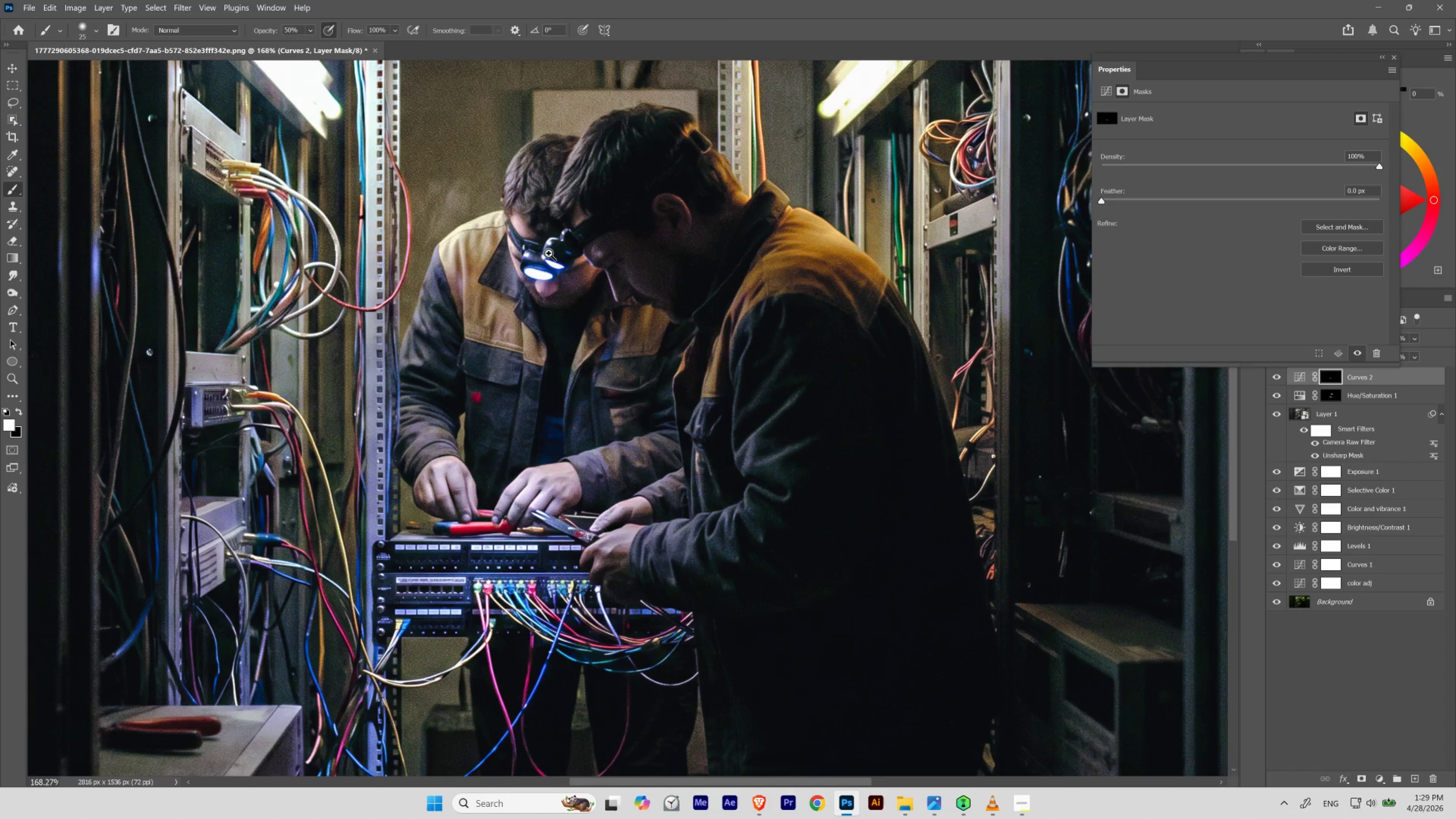 
hold_key(key=Space, duration=2.08)
 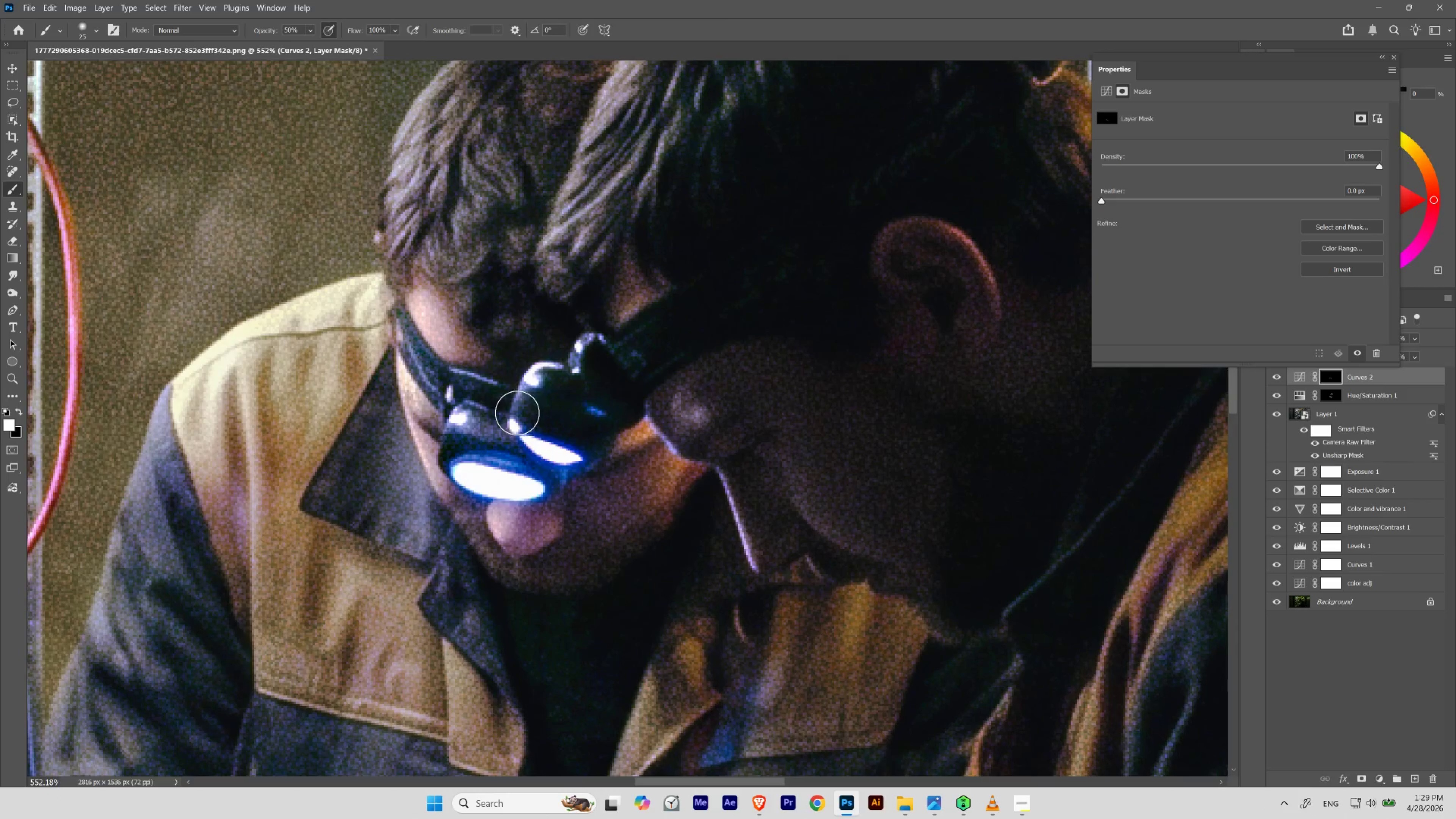 
hold_key(key=ControlLeft, duration=1.17)
left_click_drag(start_coordinate=[550, 220], to_coordinate=[588, 265])
 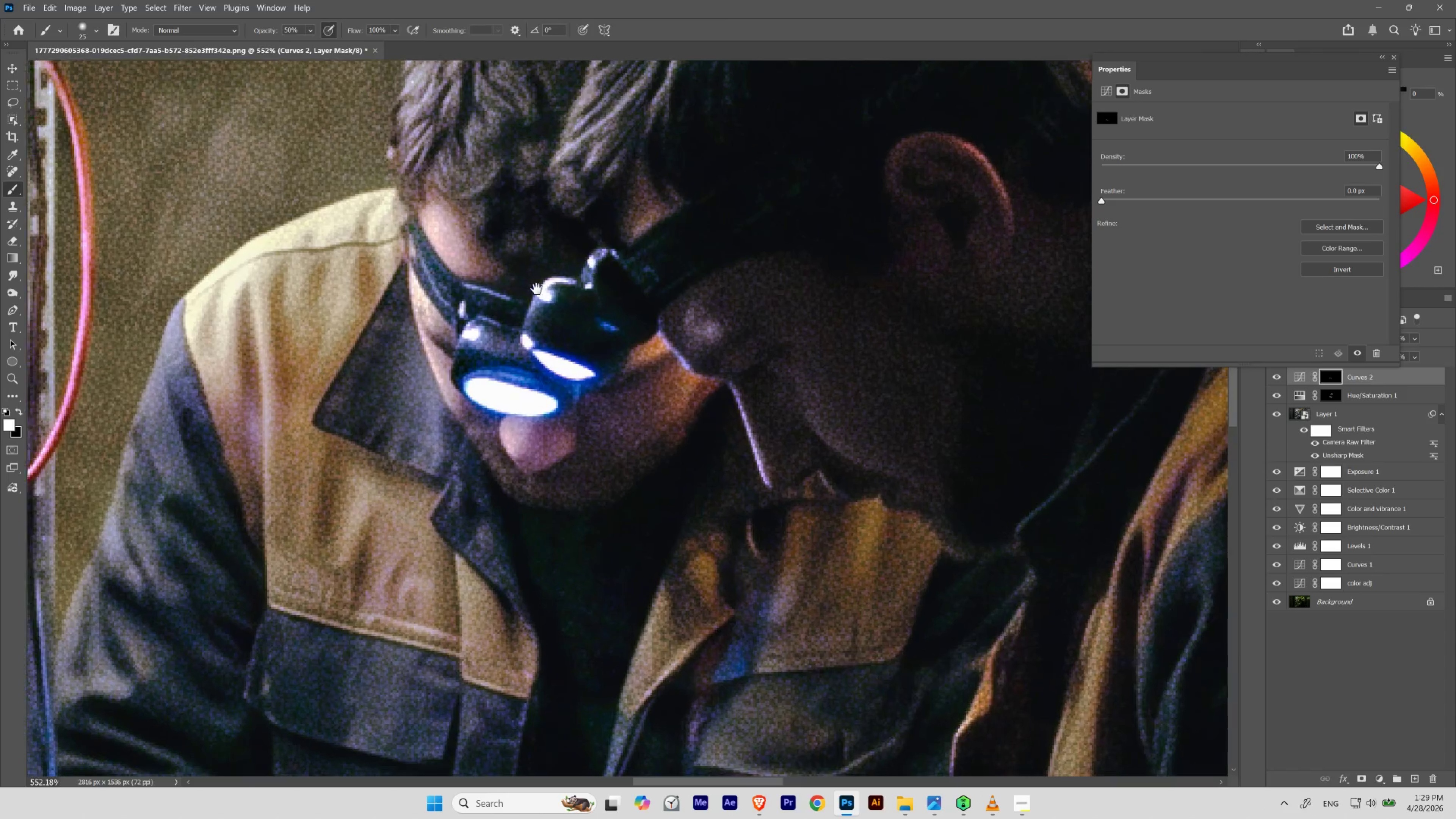 
left_click_drag(start_coordinate=[524, 313], to_coordinate=[511, 398])
 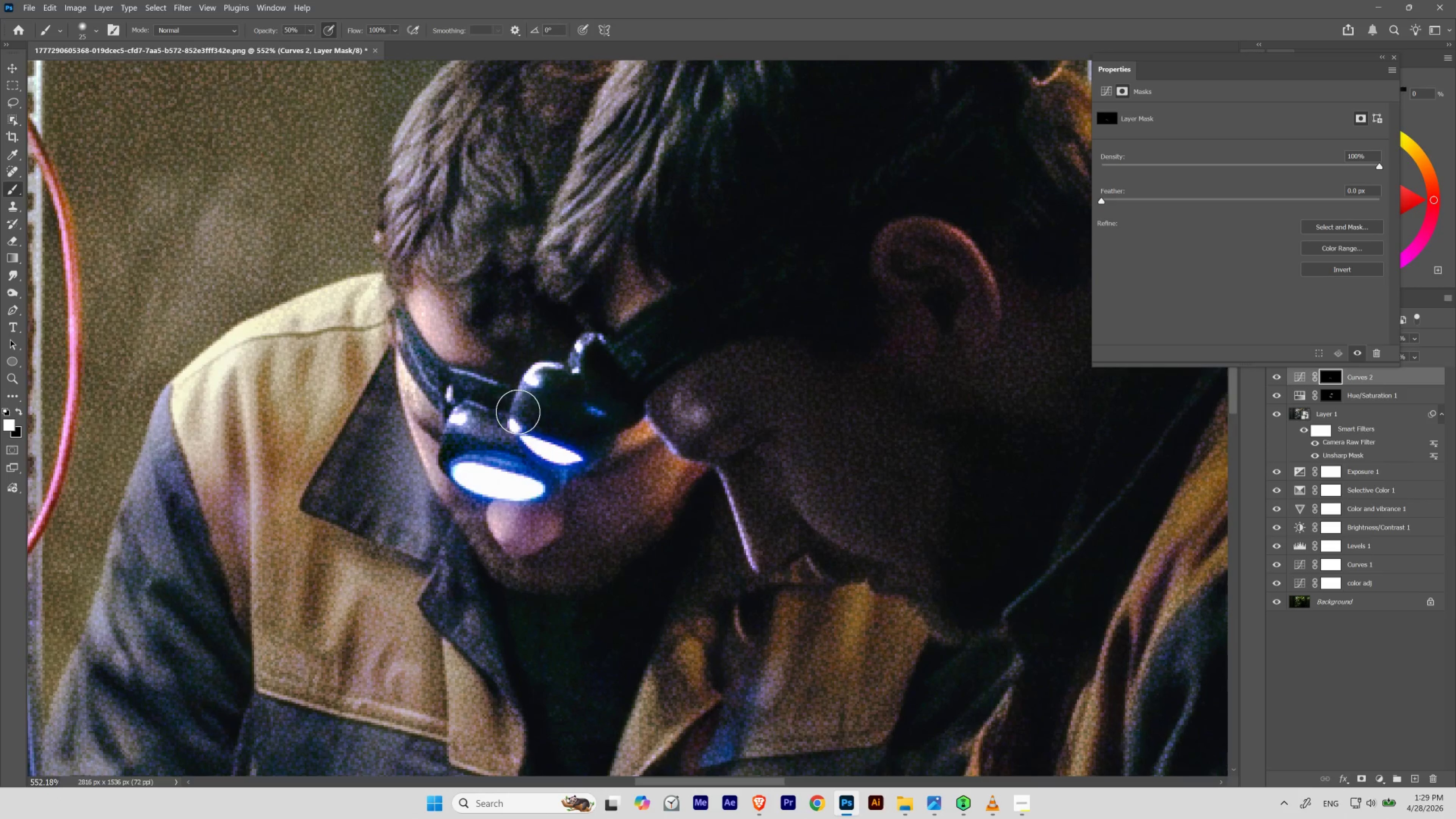 
key(BracketLeft)
 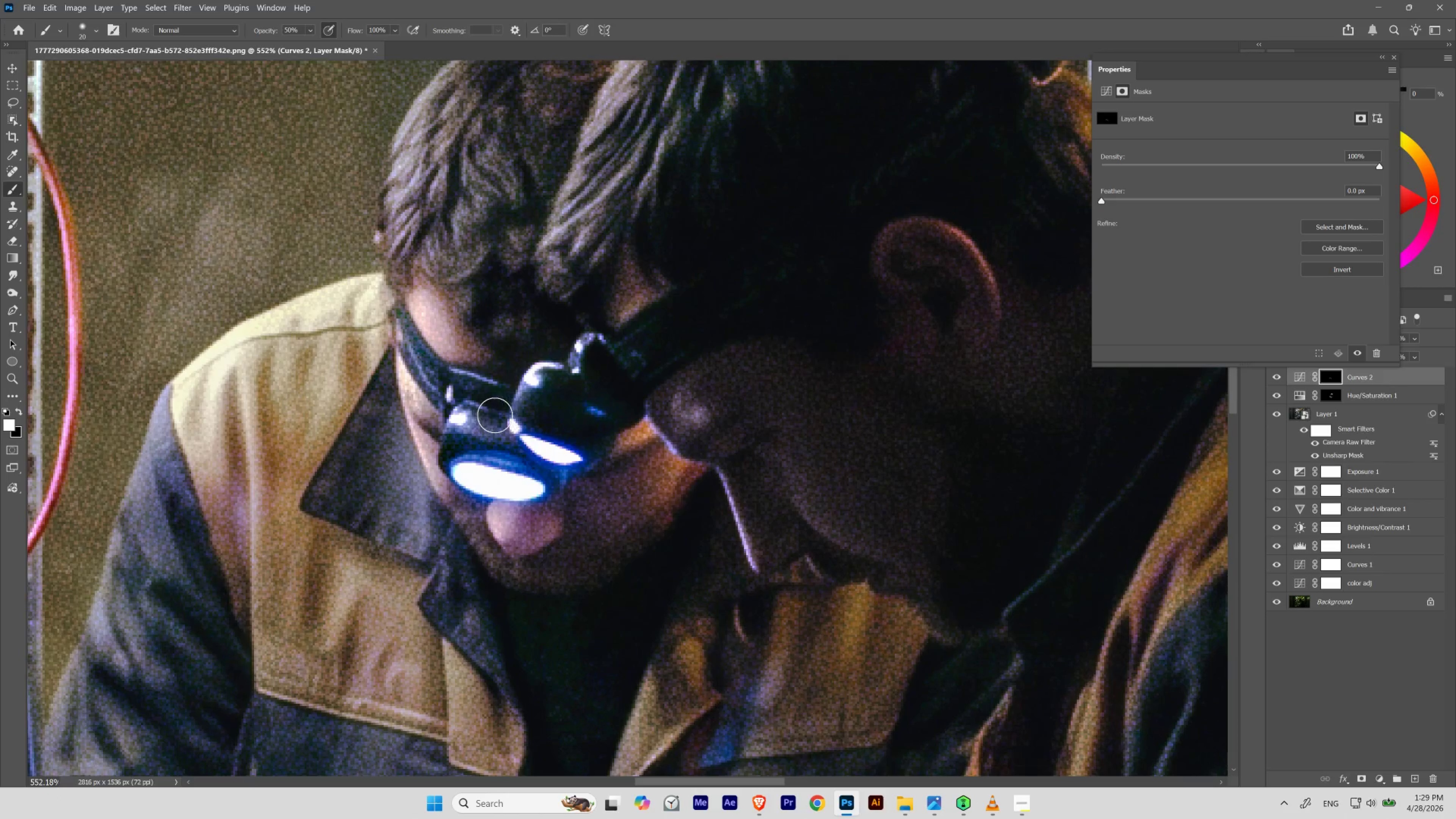 
key(BracketLeft)
 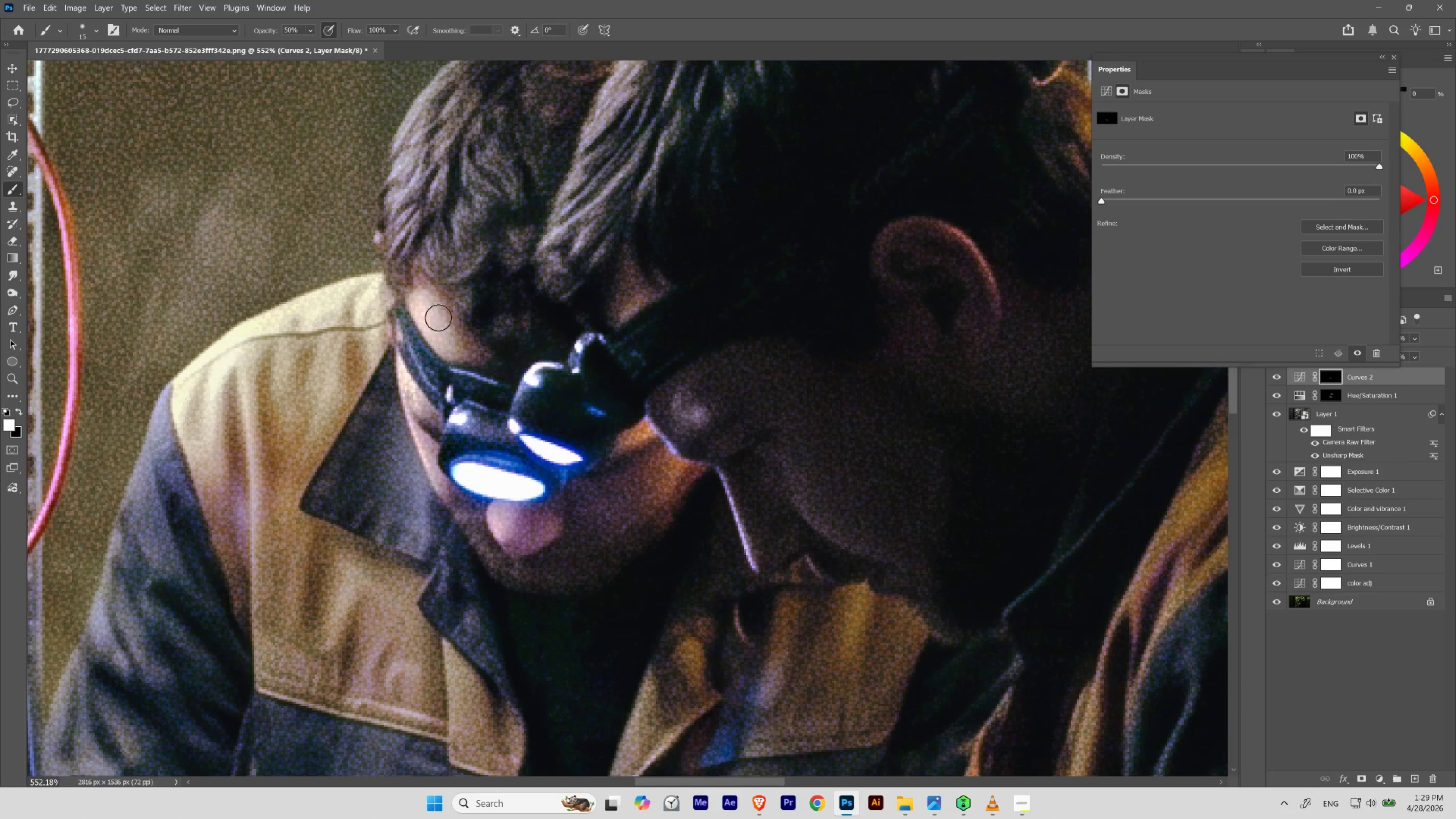 
key(Control+Z)
 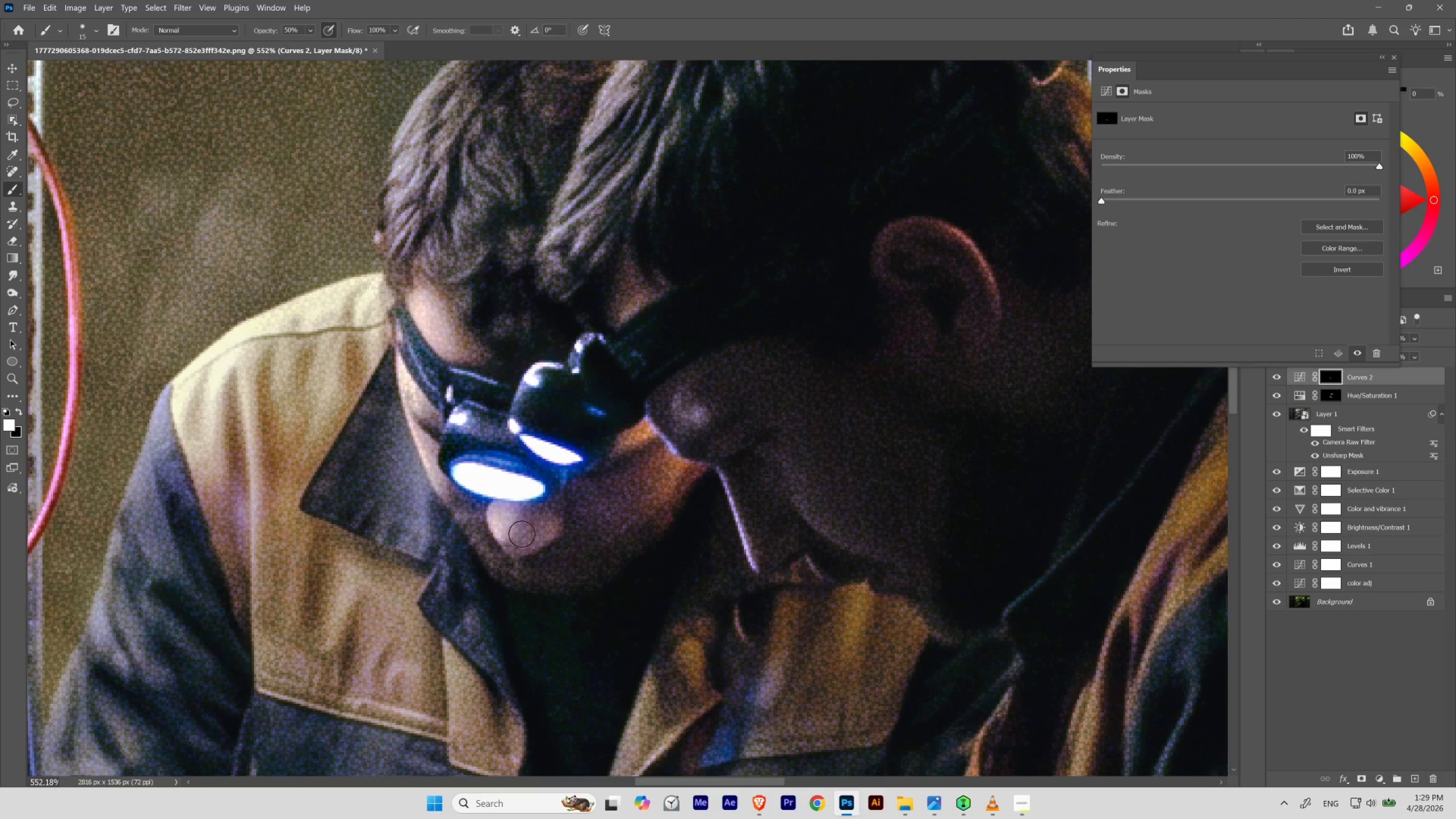 
wait(6.62)
 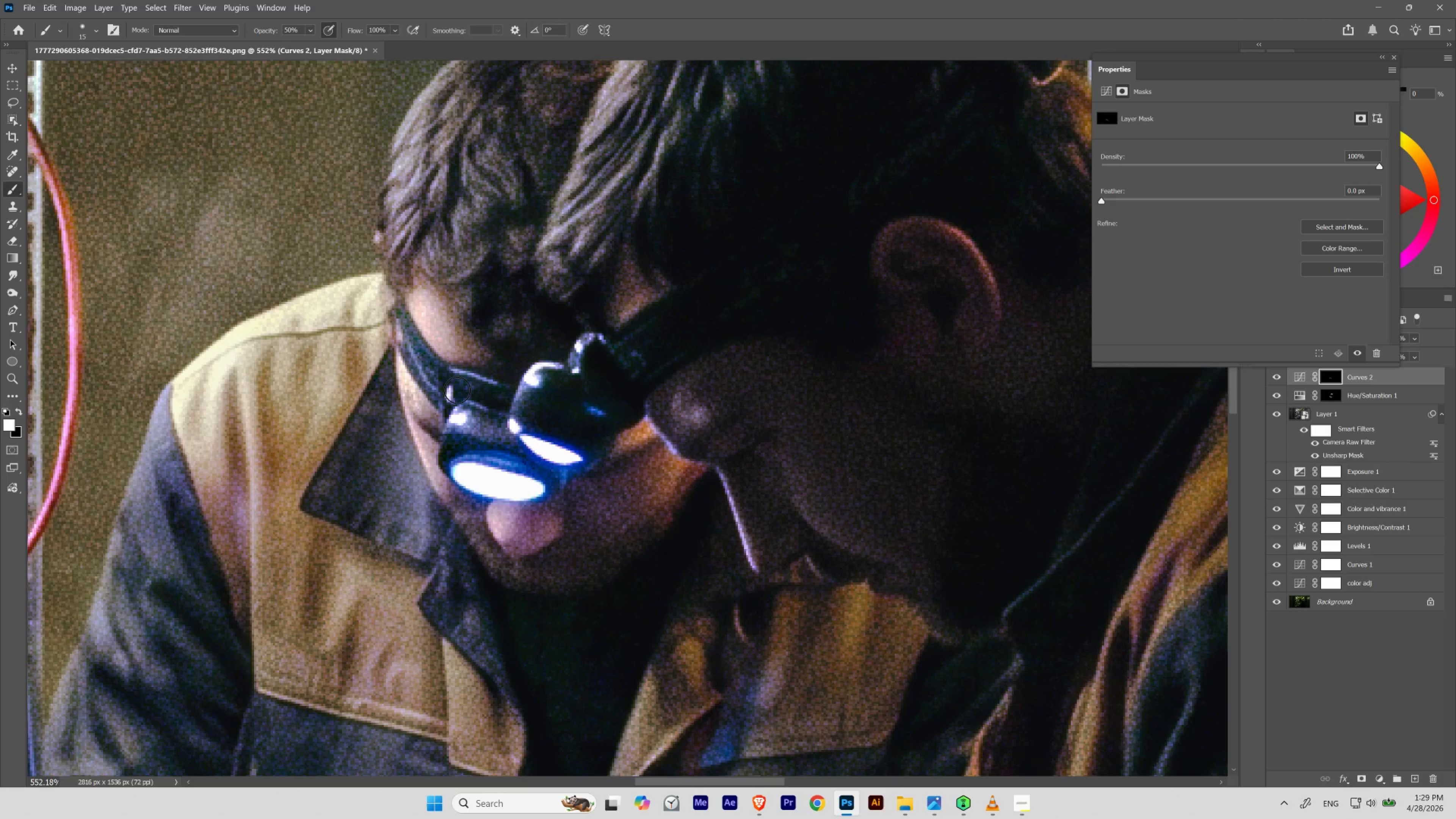 
key(Control+Z)
 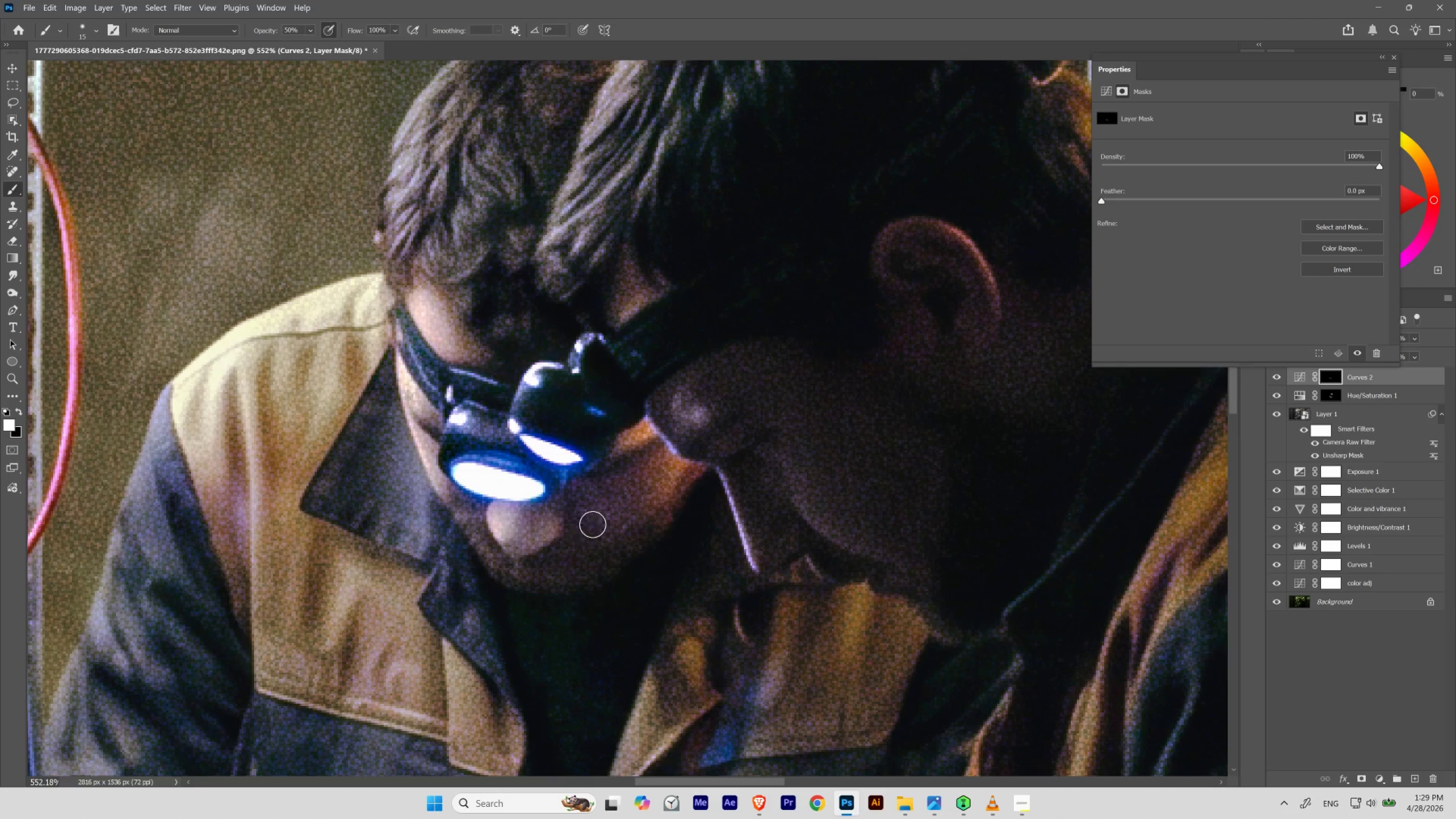 
key(BracketRight)
 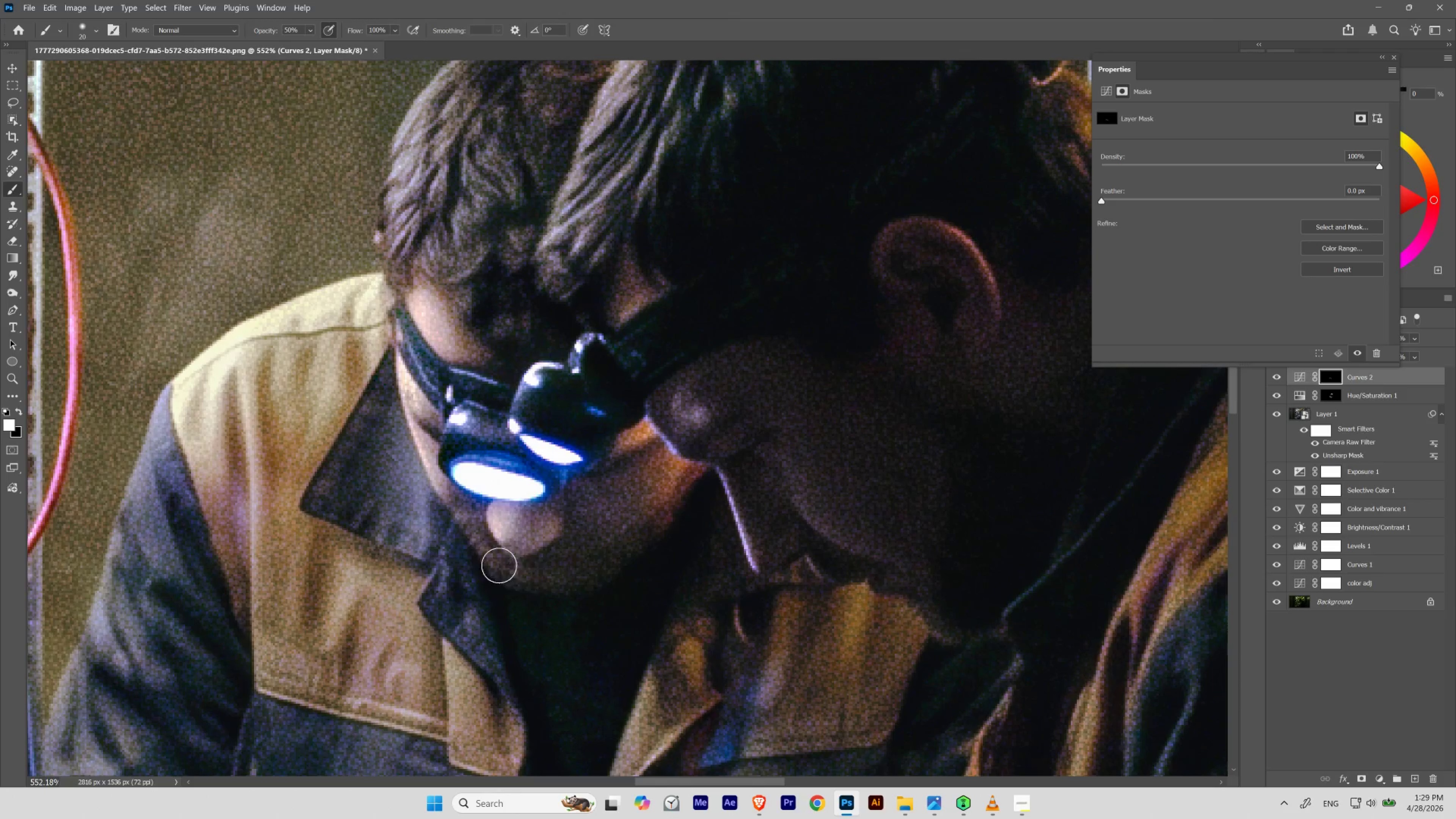 
key(Control+Z)
 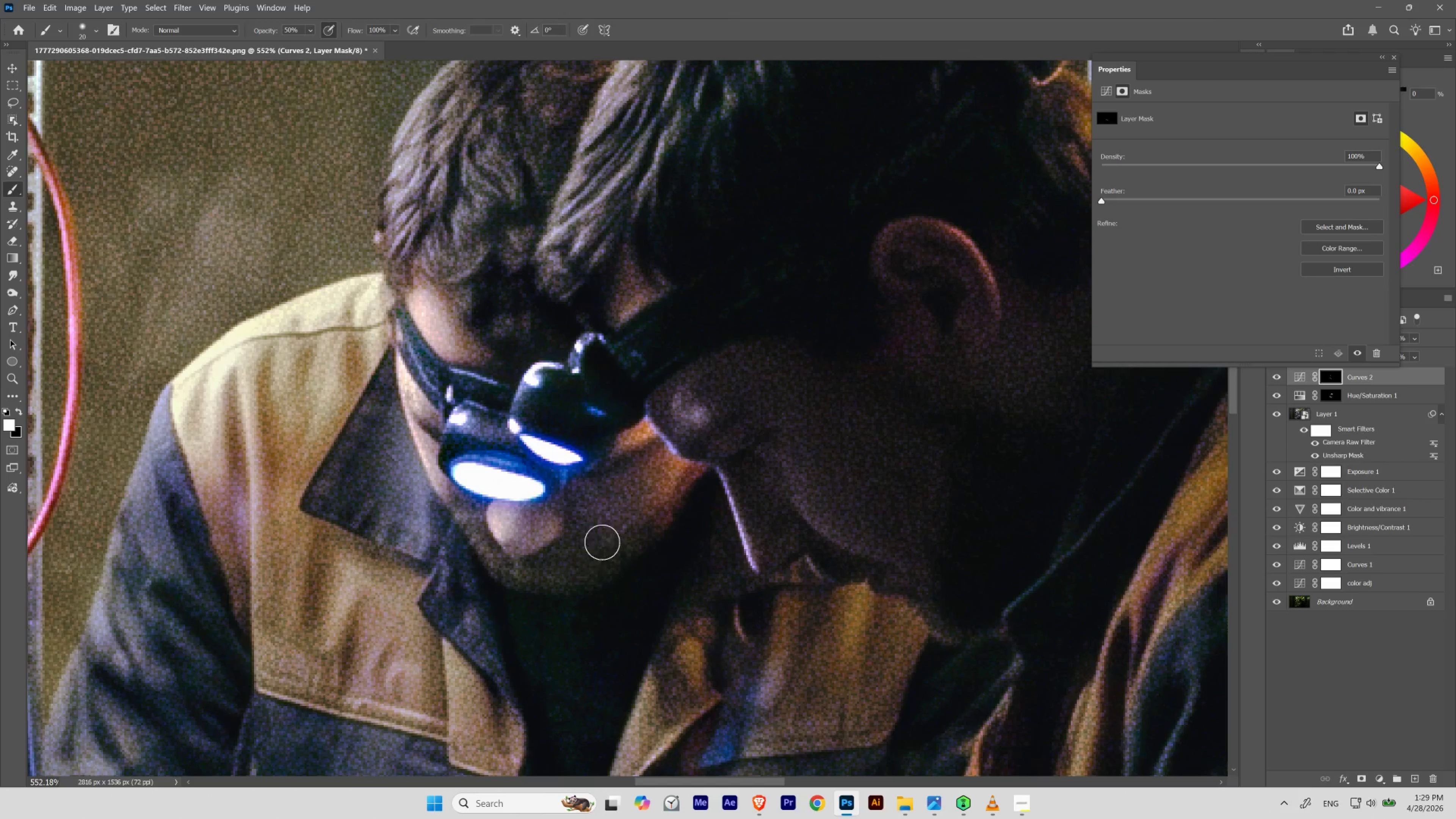 
hold_key(key=ControlLeft, duration=0.62)
 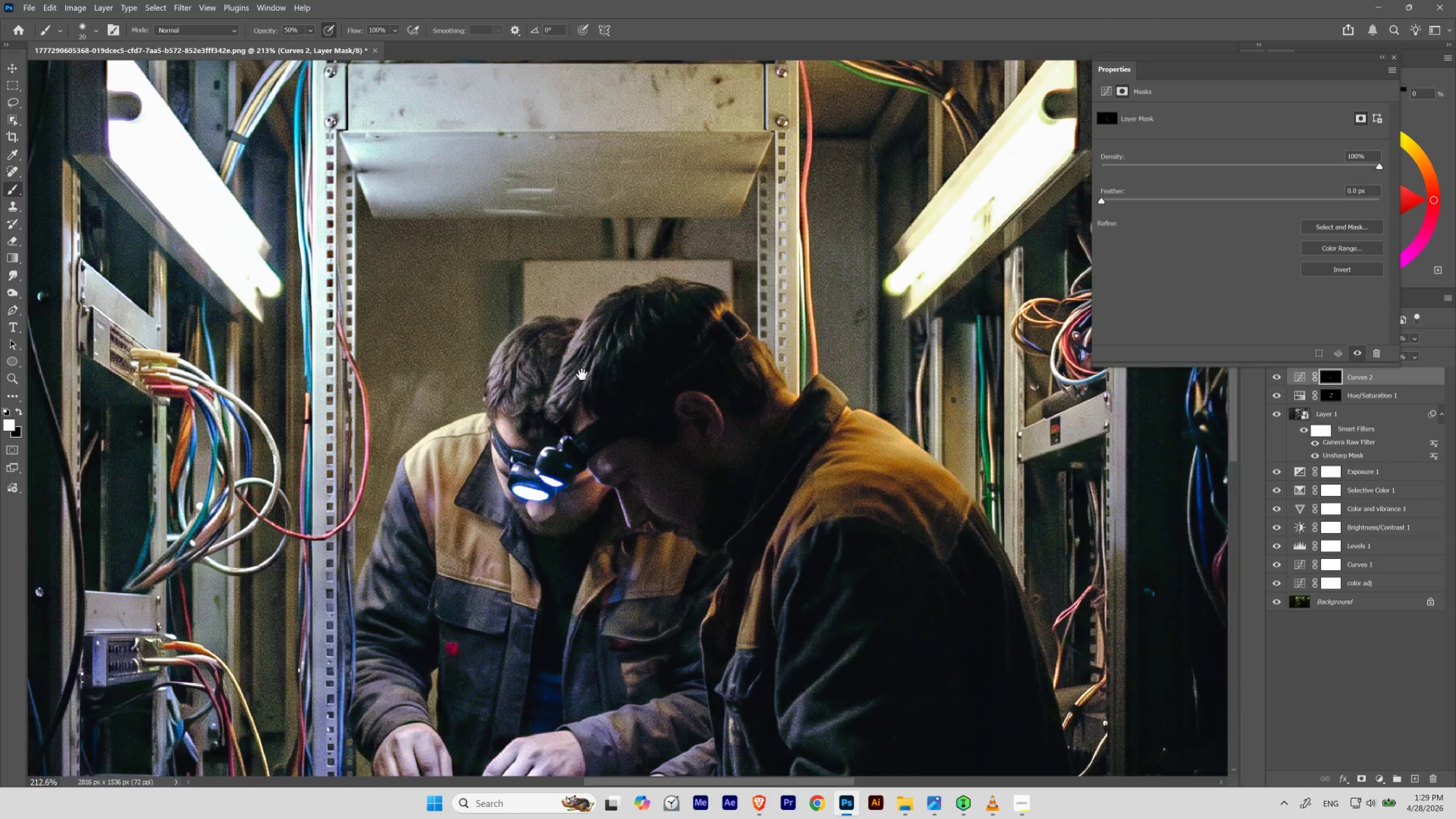 
hold_key(key=Space, duration=1.53)
 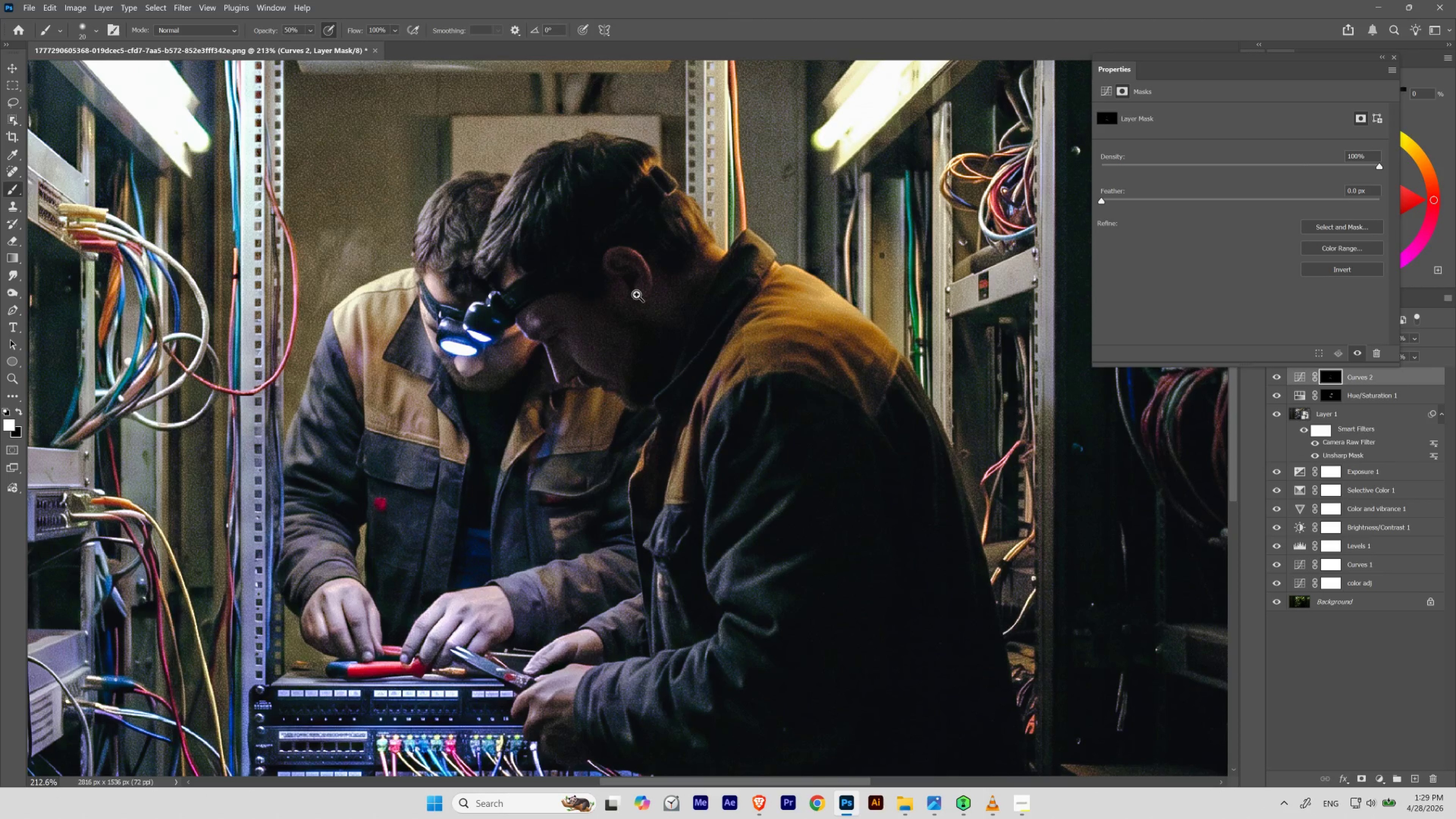 
left_click_drag(start_coordinate=[568, 483], to_coordinate=[538, 529])
 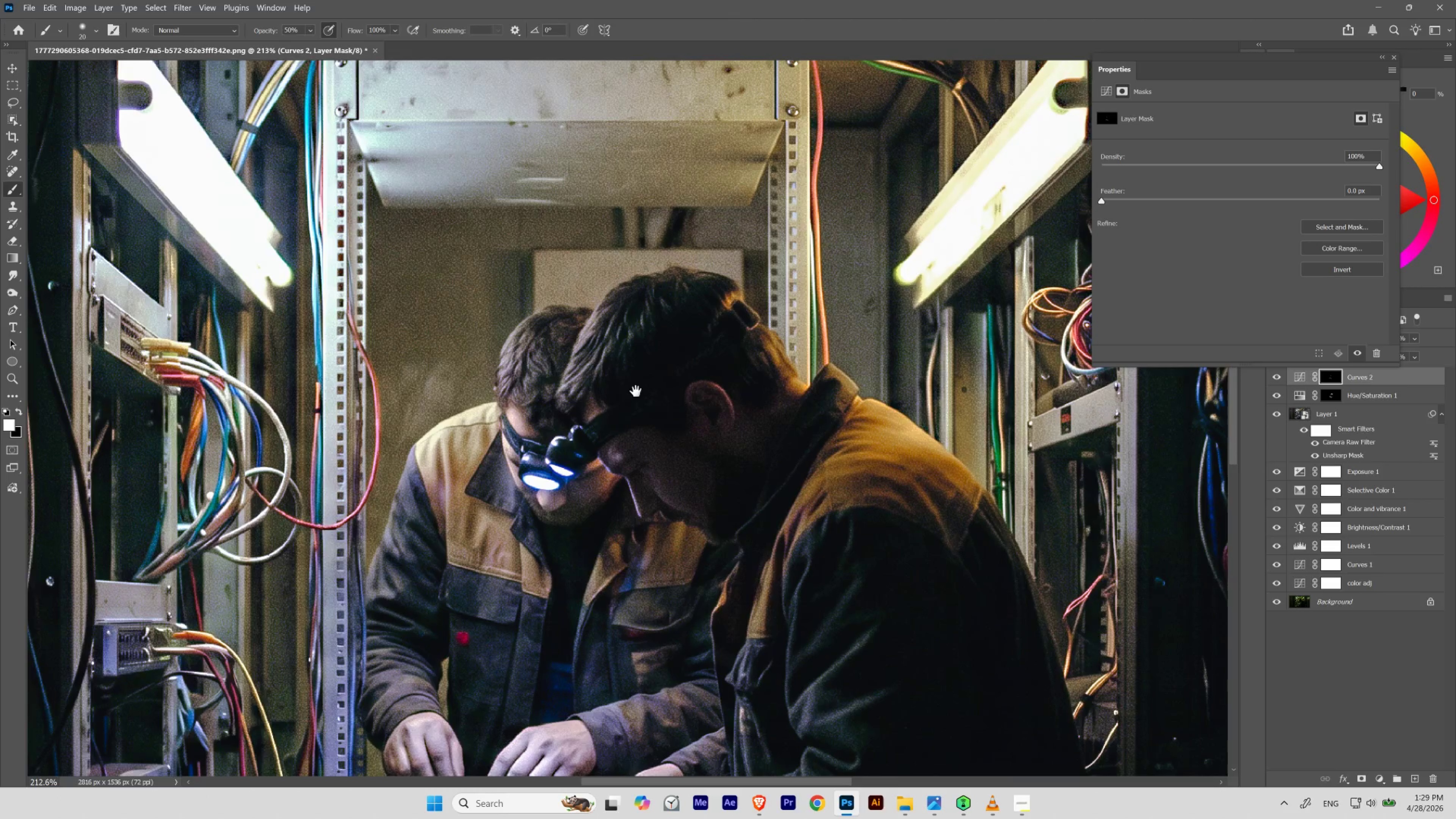 
left_click_drag(start_coordinate=[637, 417], to_coordinate=[555, 283])
 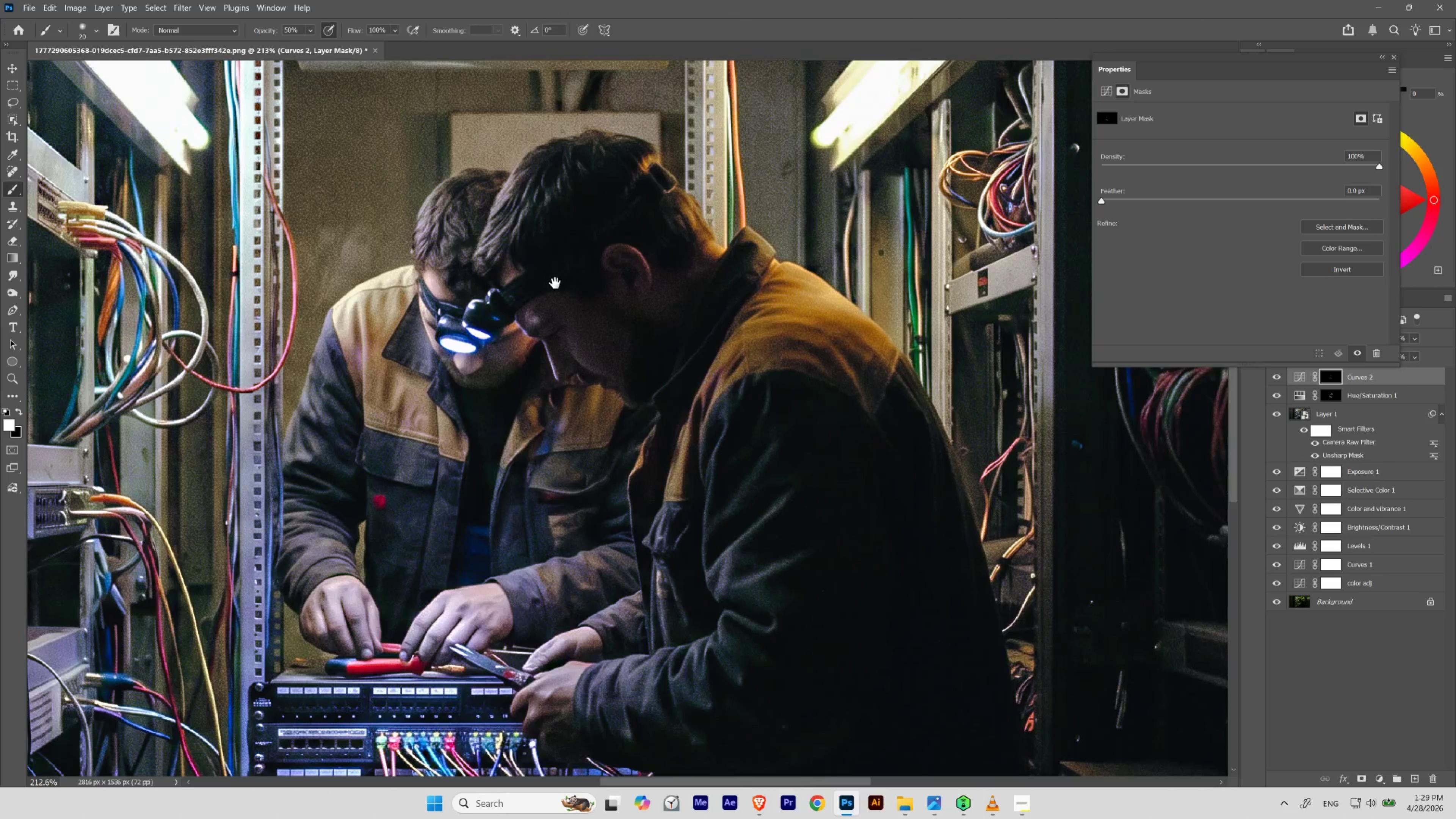 
hold_key(key=Space, duration=1.86)
 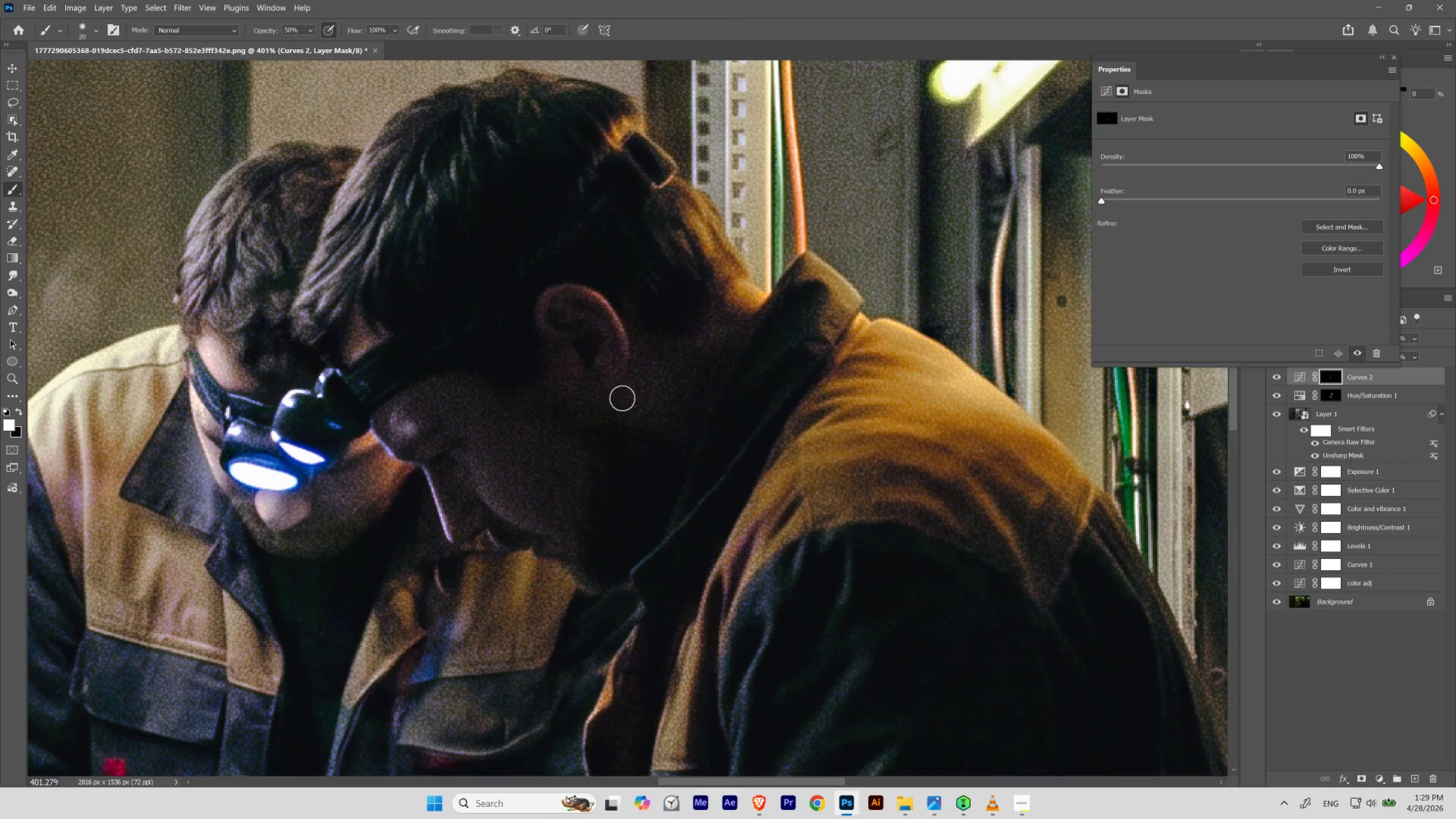 
hold_key(key=ControlLeft, duration=0.72)
left_click_drag(start_coordinate=[644, 292], to_coordinate=[667, 327])
 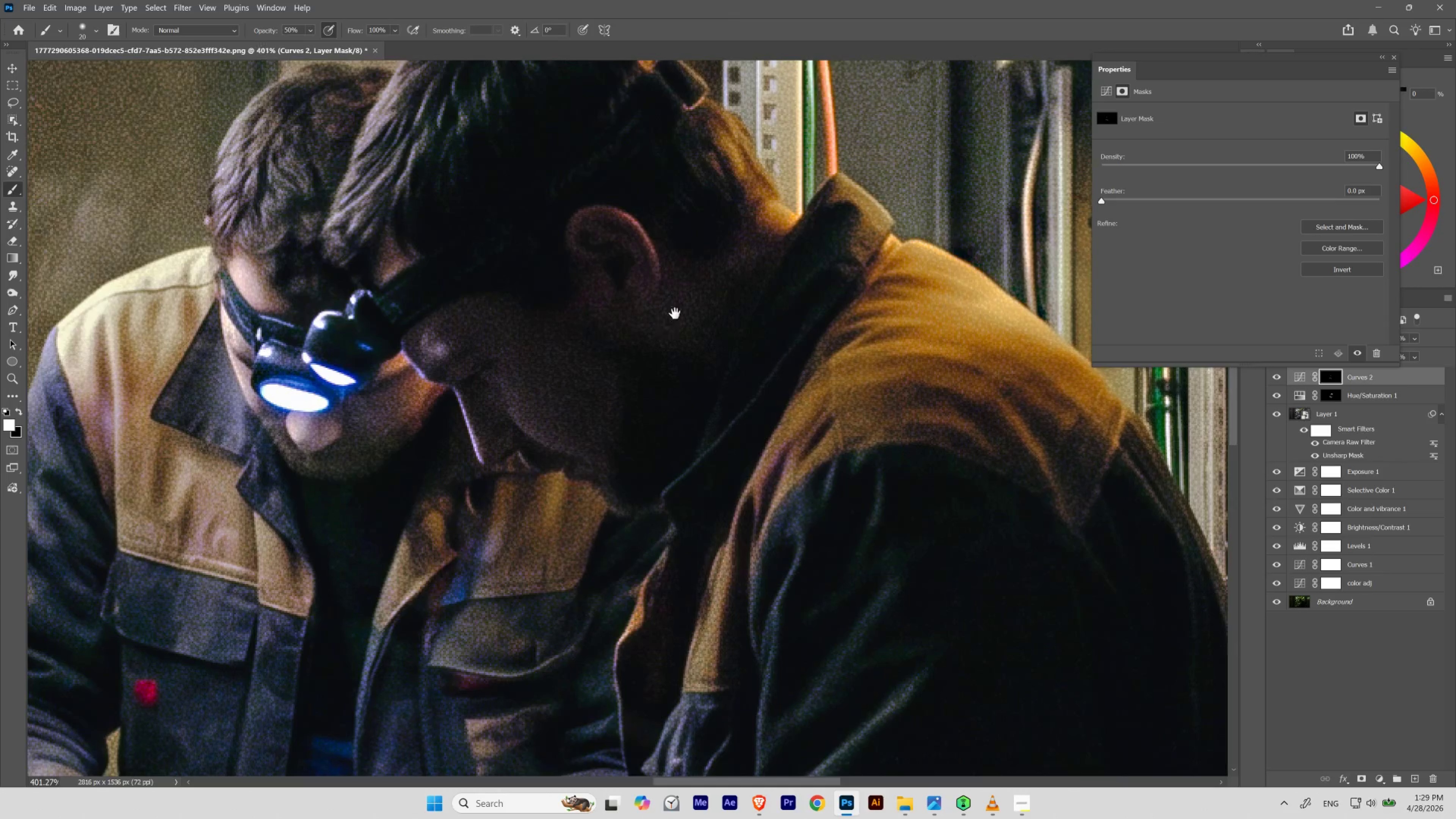 
left_click_drag(start_coordinate=[675, 319], to_coordinate=[644, 398])
 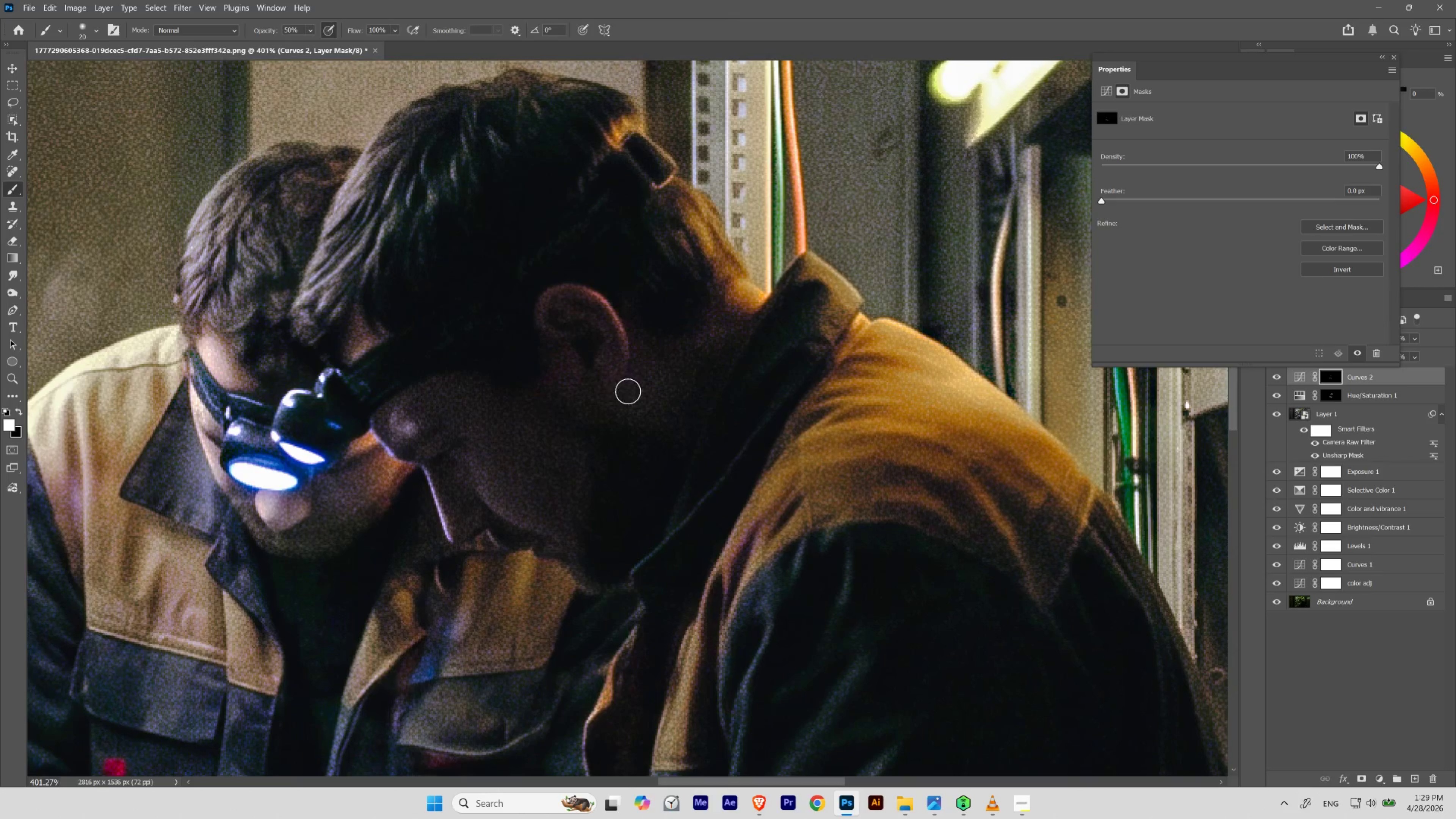 
key(BracketRight)
 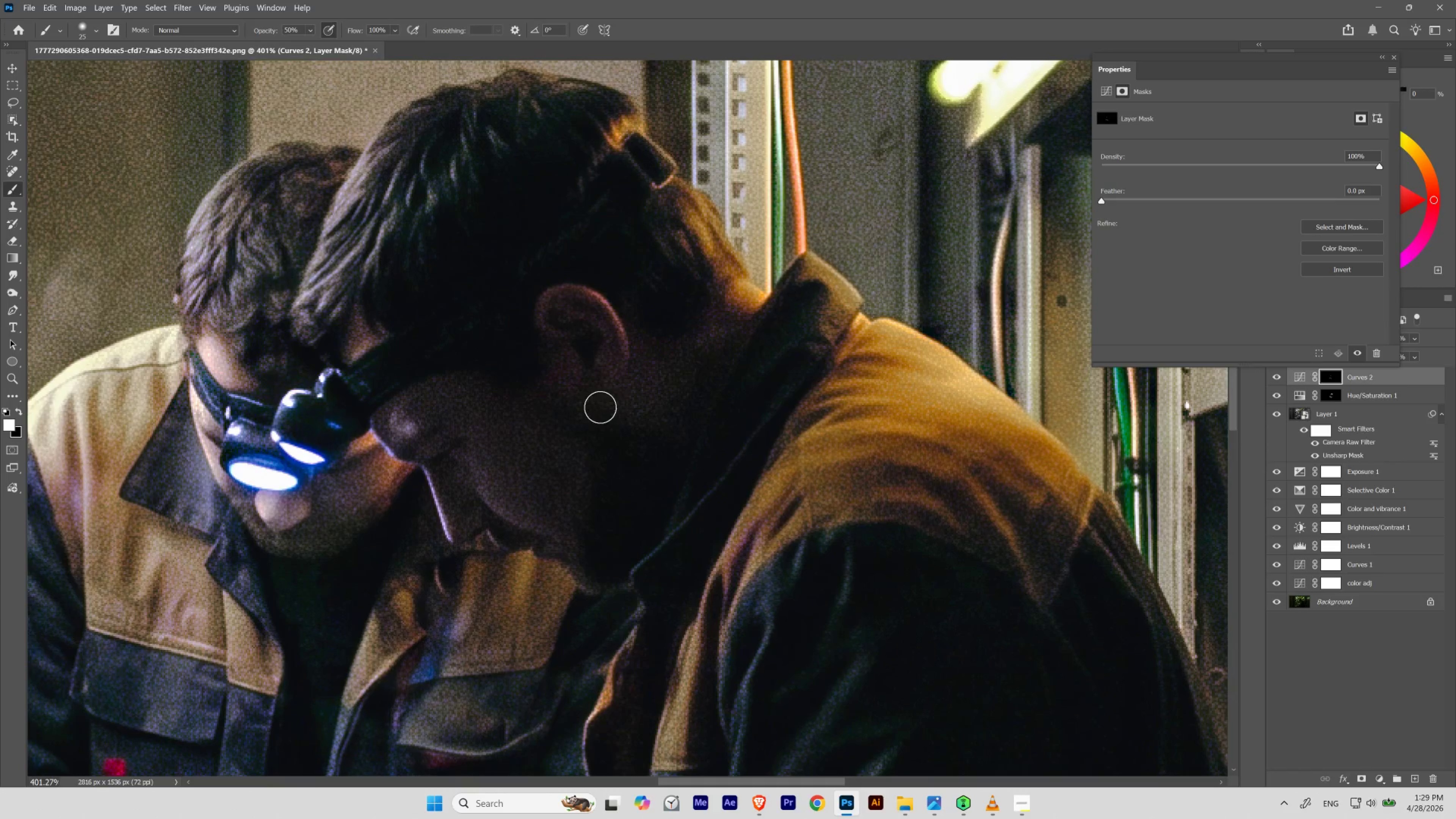 
key(BracketRight)
 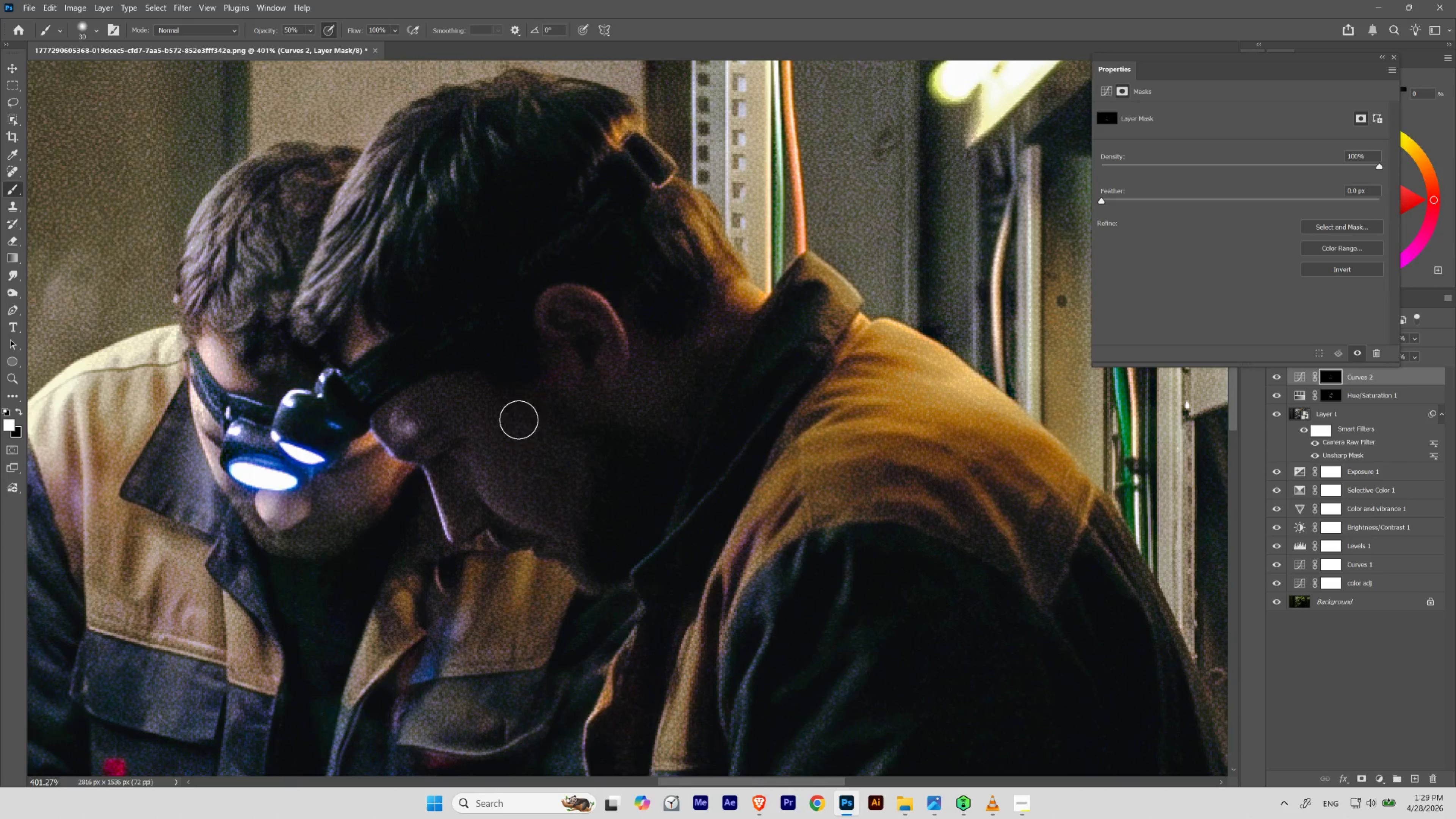 
key(BracketRight)
 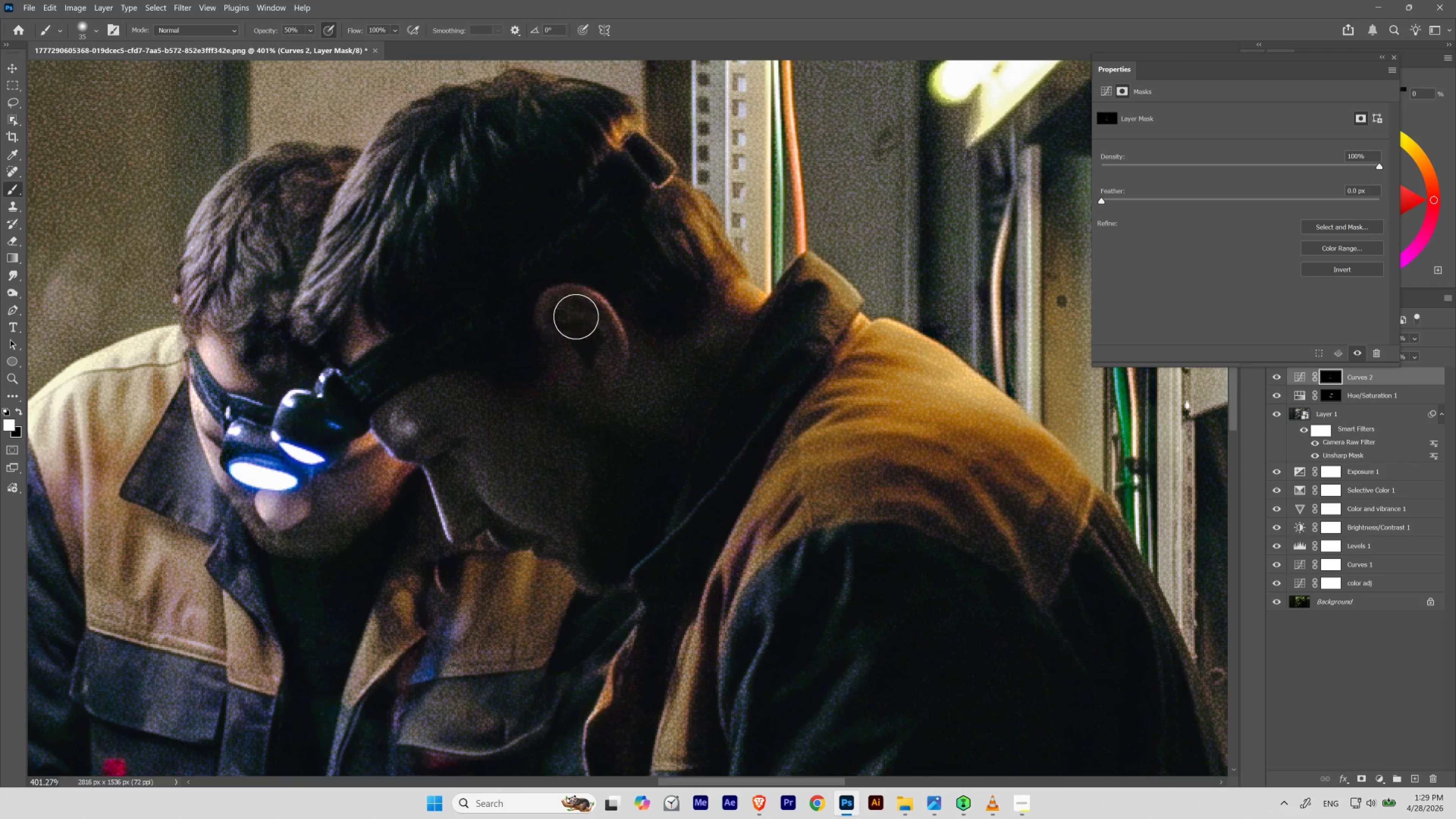 
wait(15.65)
 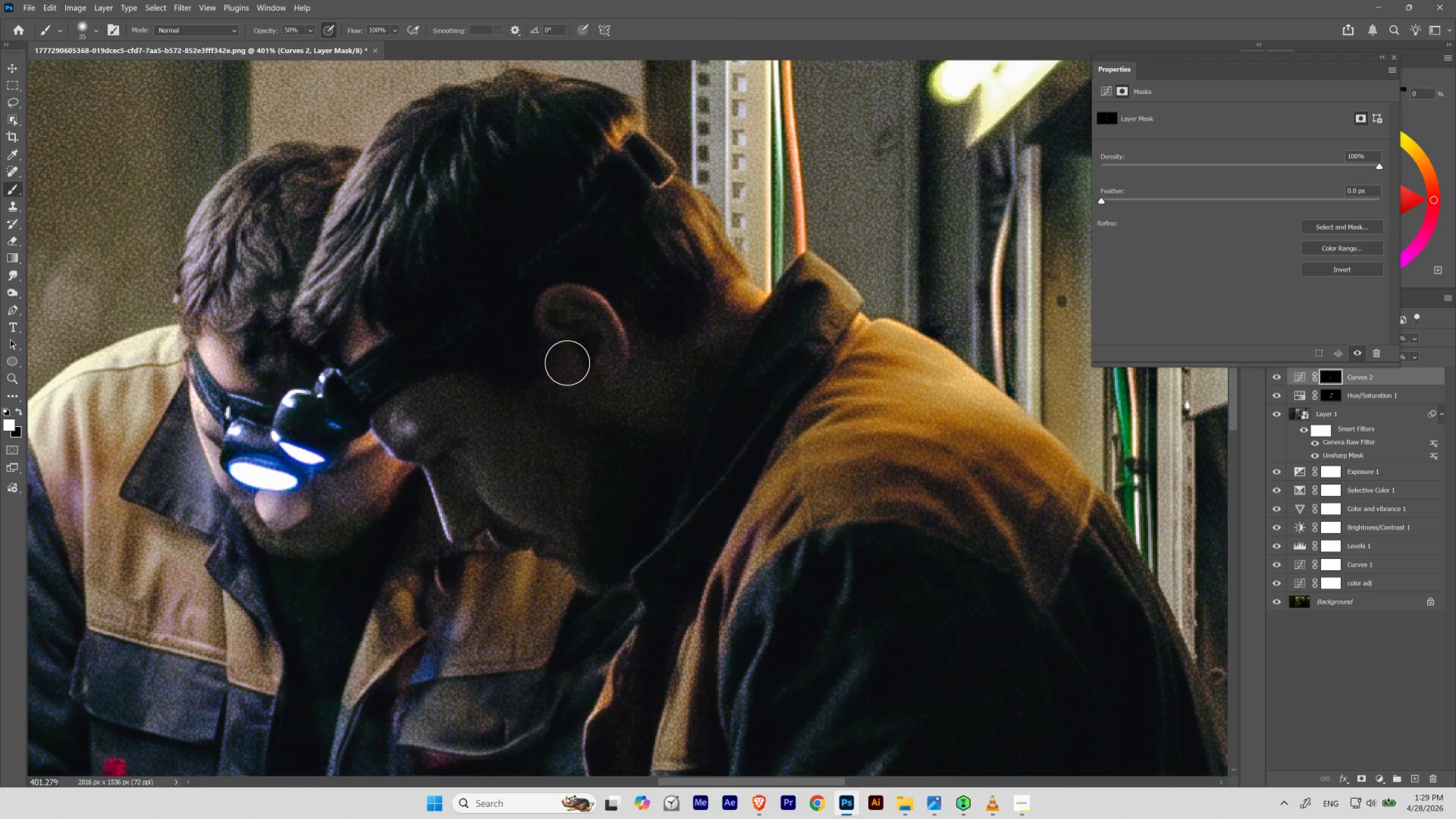 
key(Control+Z)
 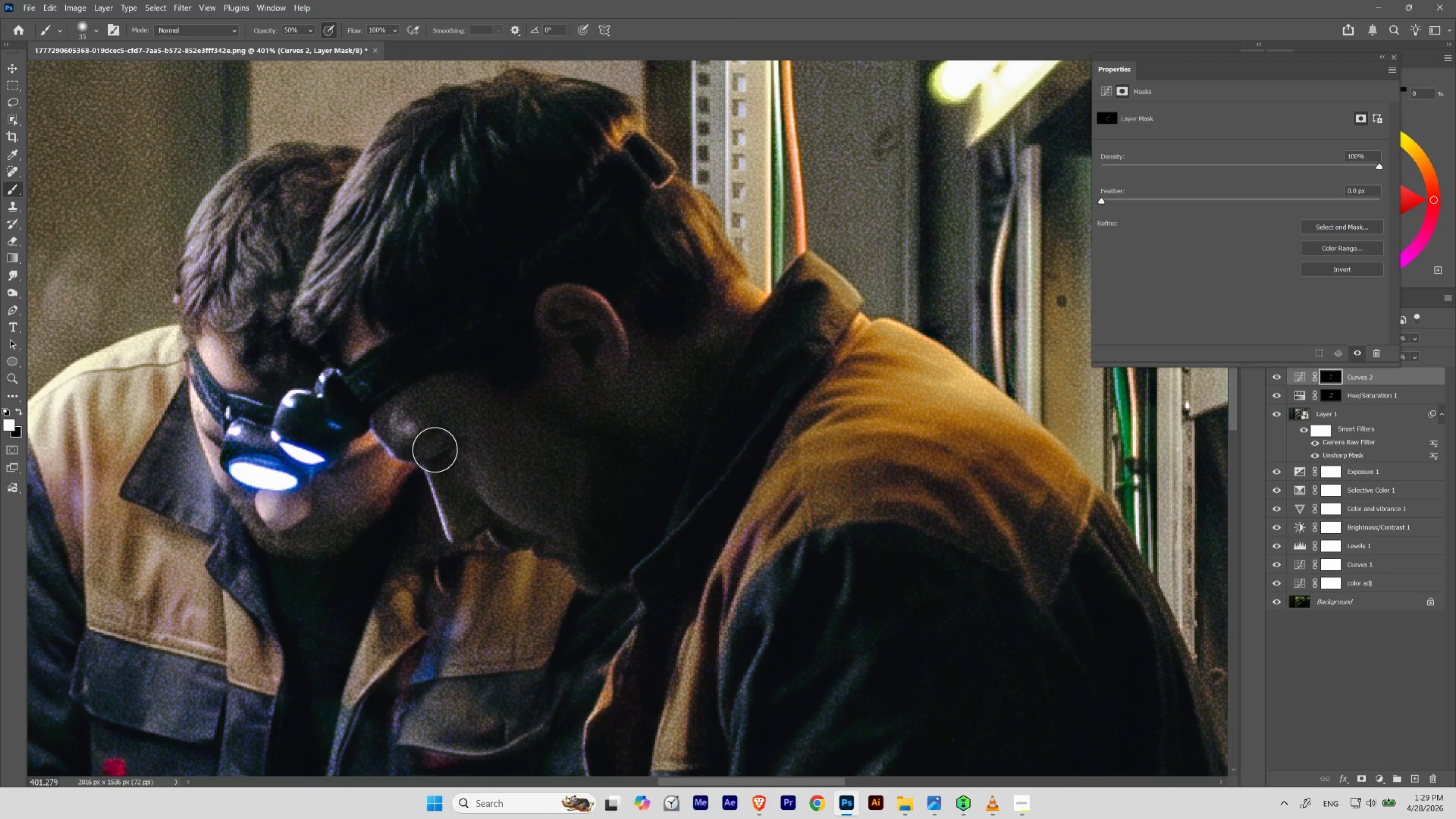 
key(BracketLeft)
 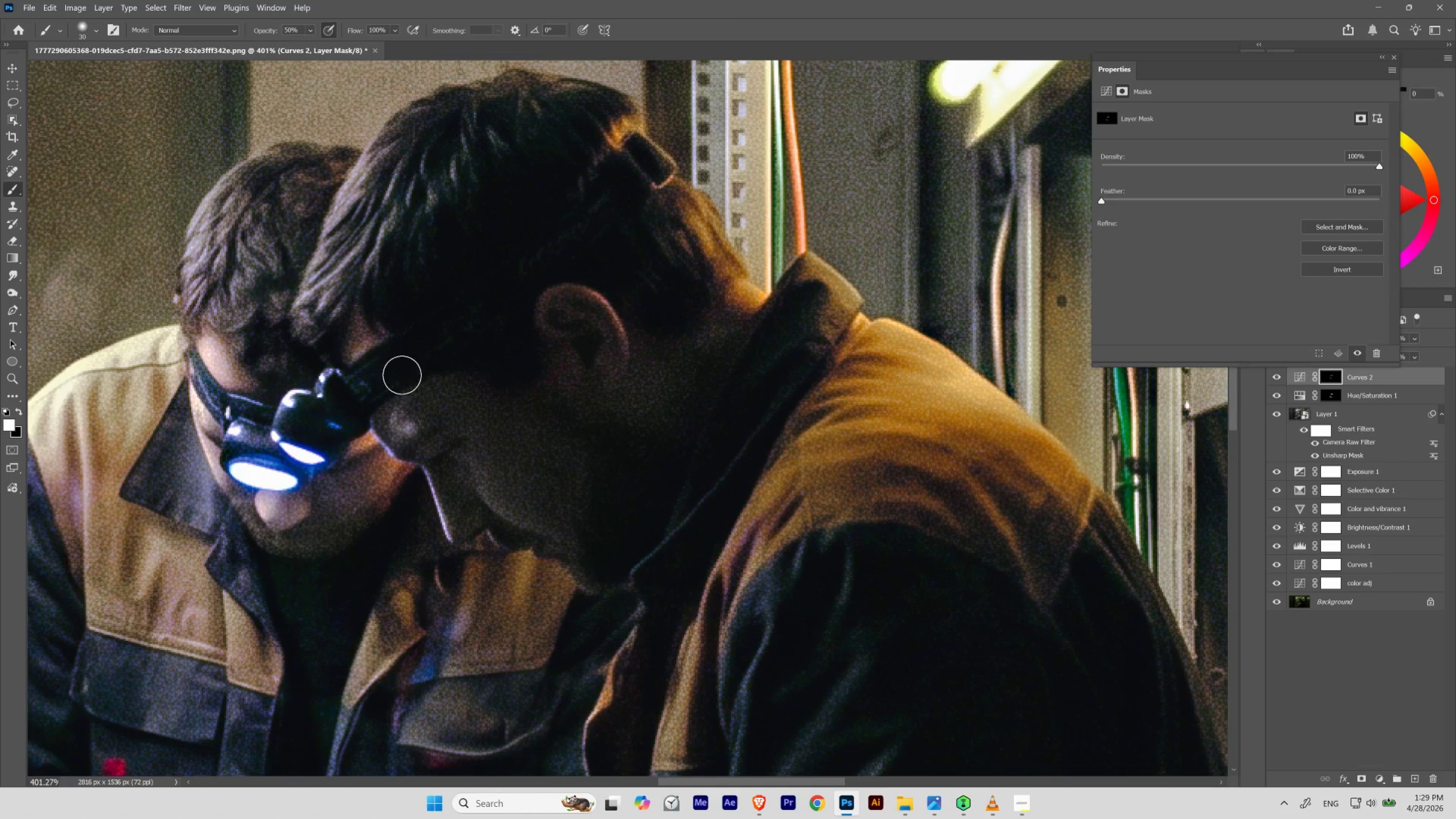 
key(BracketLeft)
 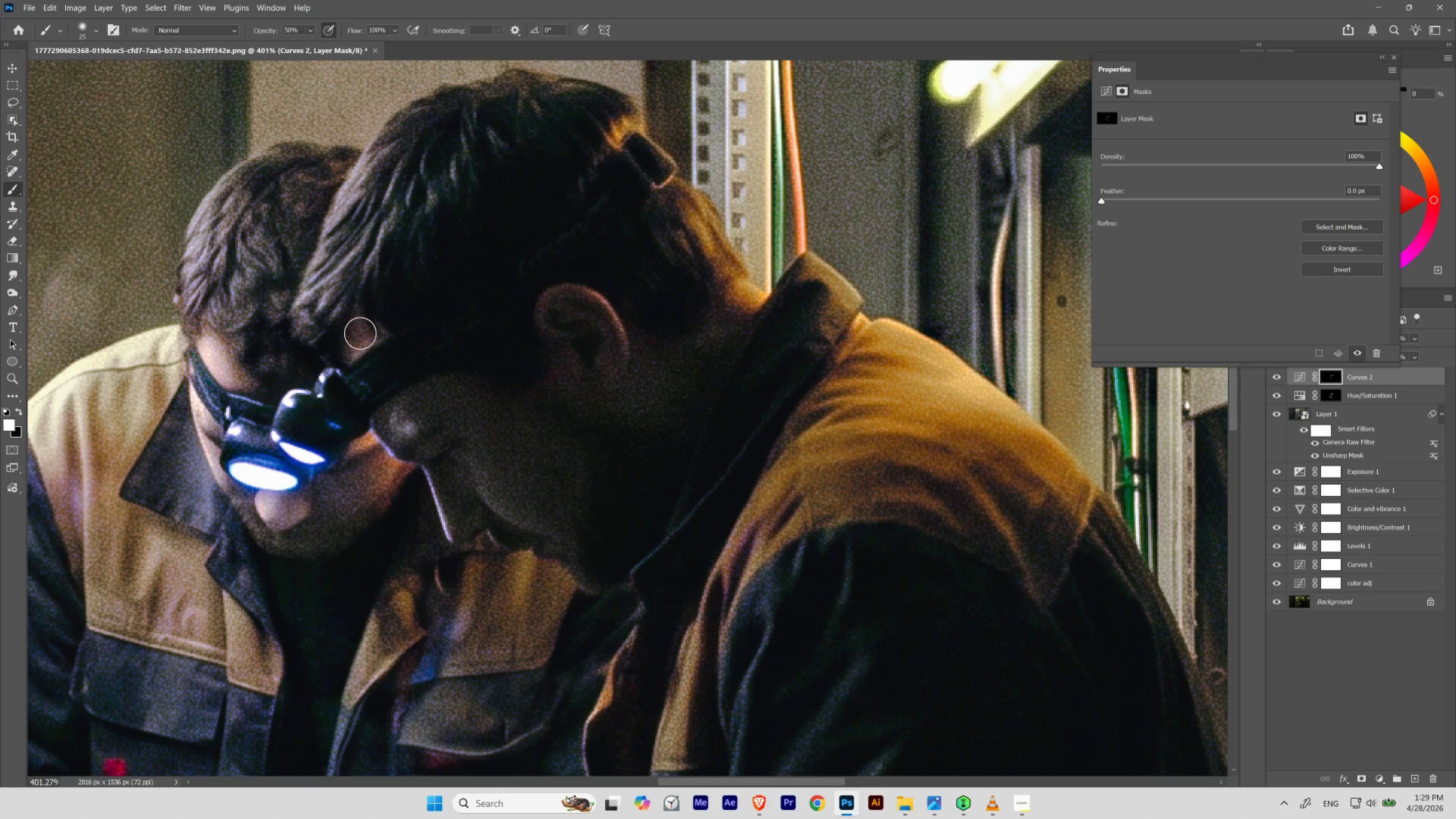 
key(BracketLeft)
 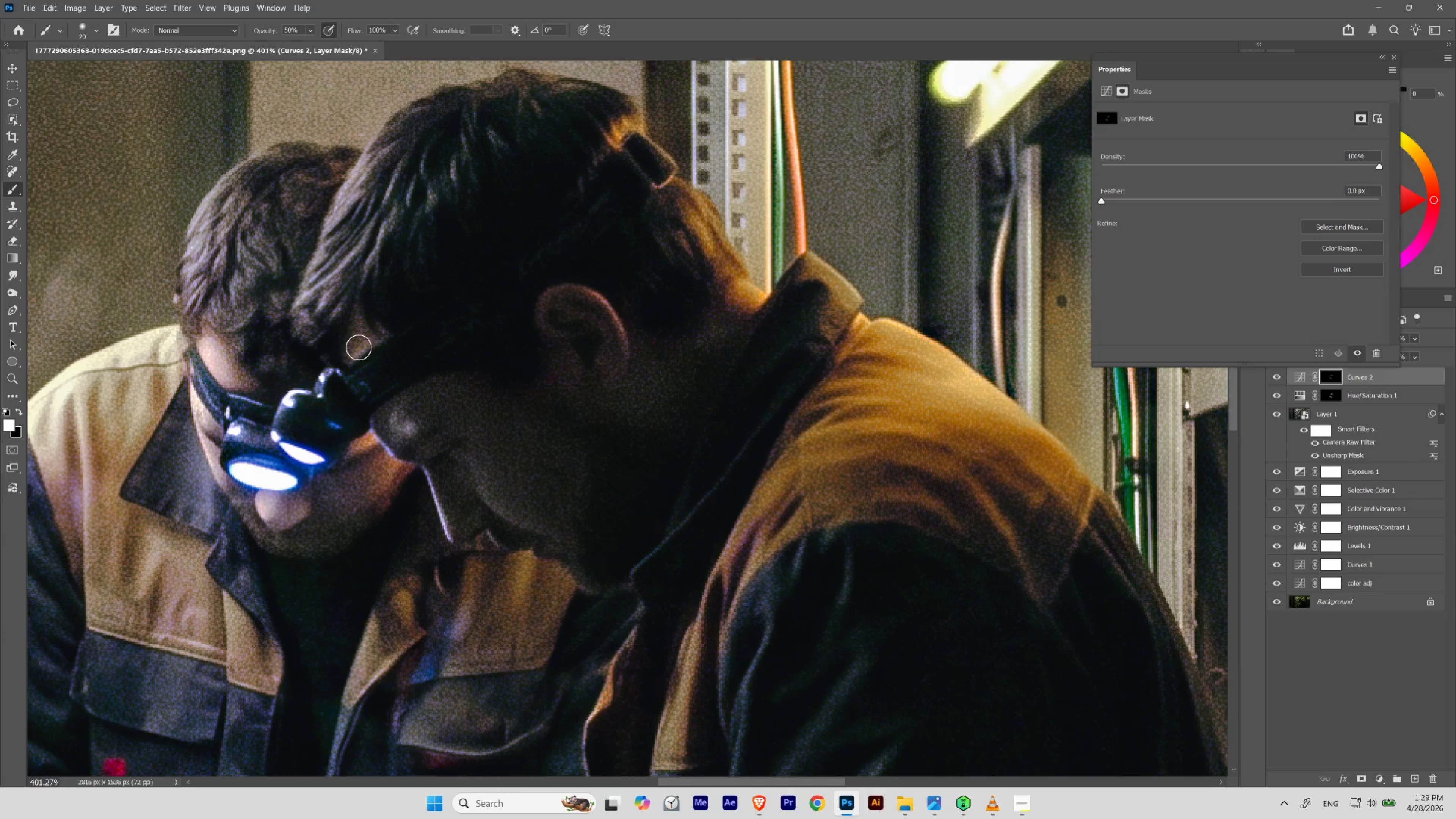 
hold_key(key=ControlLeft, duration=2.62)
 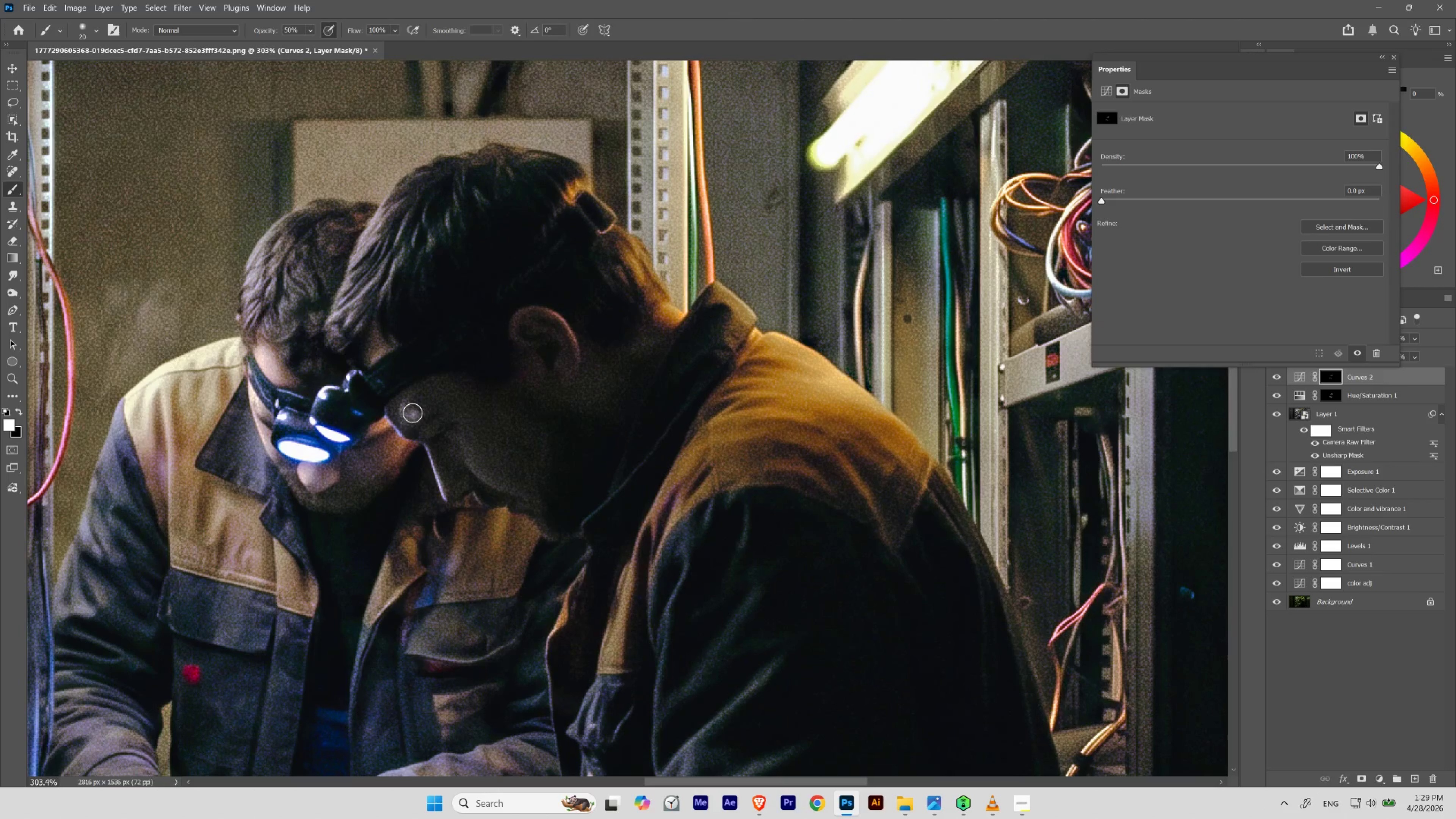 
hold_key(key=Space, duration=1.5)
 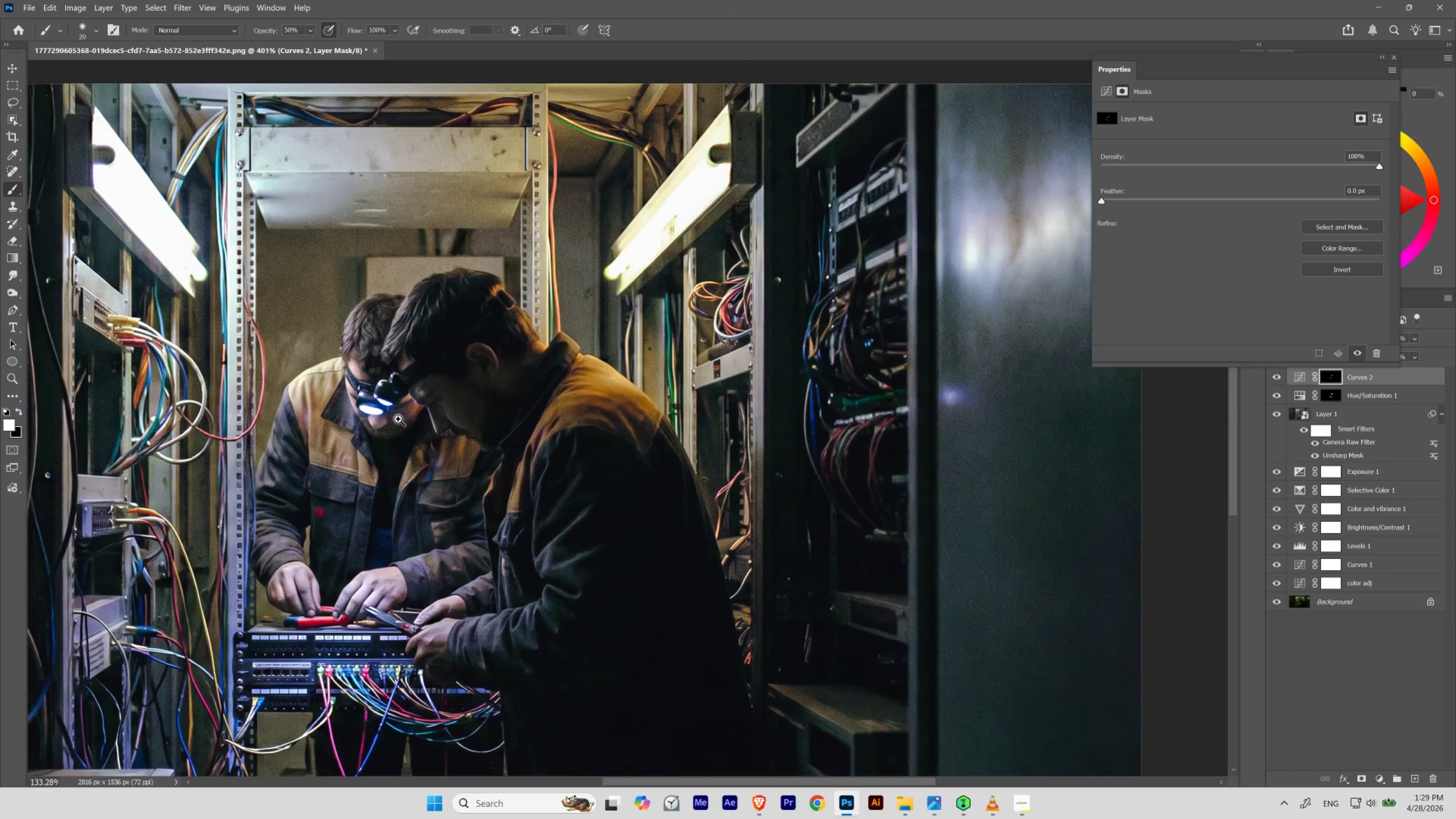 
left_click_drag(start_coordinate=[429, 374], to_coordinate=[418, 438])
 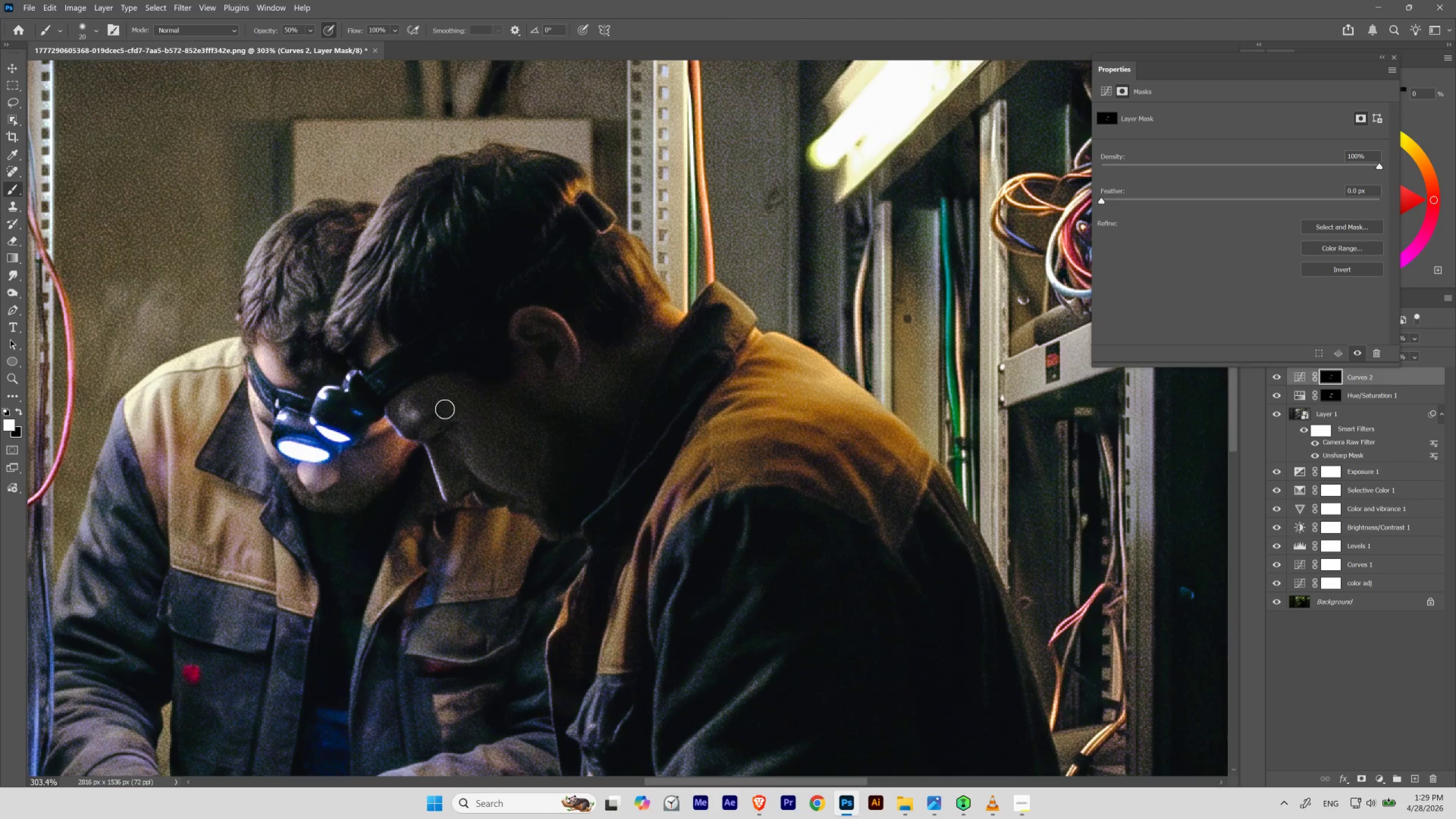 
hold_key(key=Space, duration=1.11)
 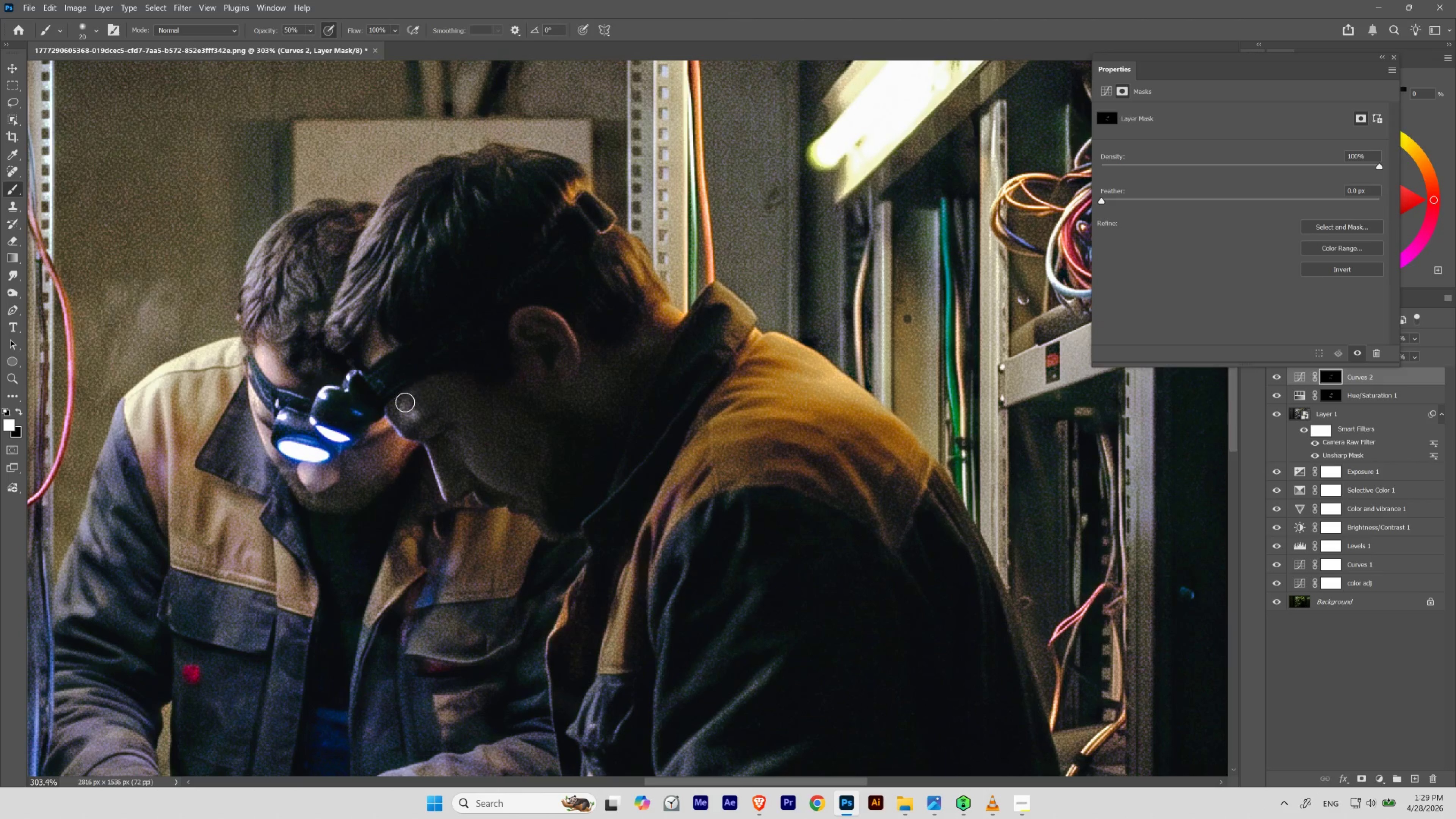 
hold_key(key=Space, duration=2.66)
 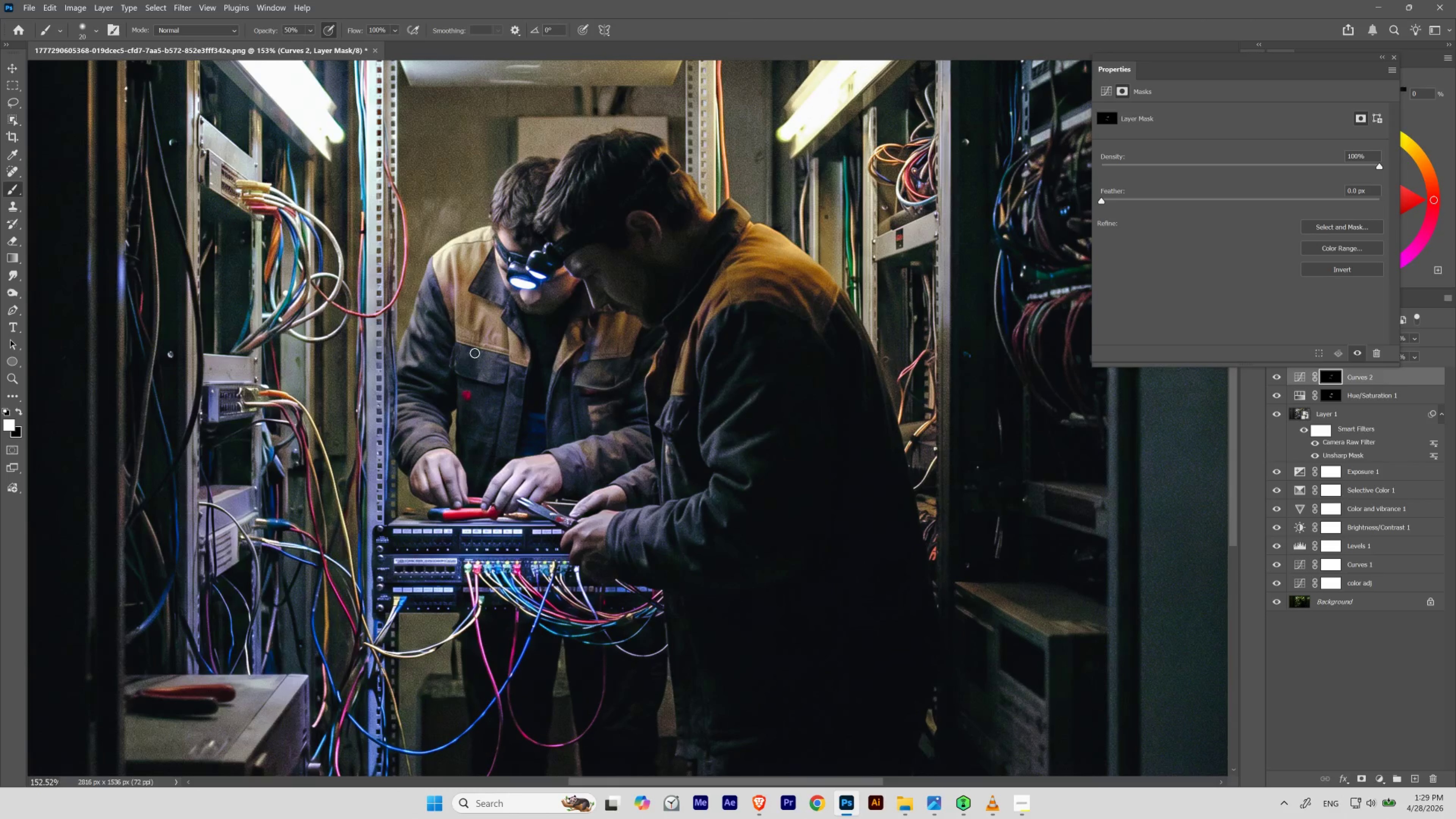 
hold_key(key=ControlLeft, duration=0.46)
left_click_drag(start_coordinate=[488, 360], to_coordinate=[454, 398])
 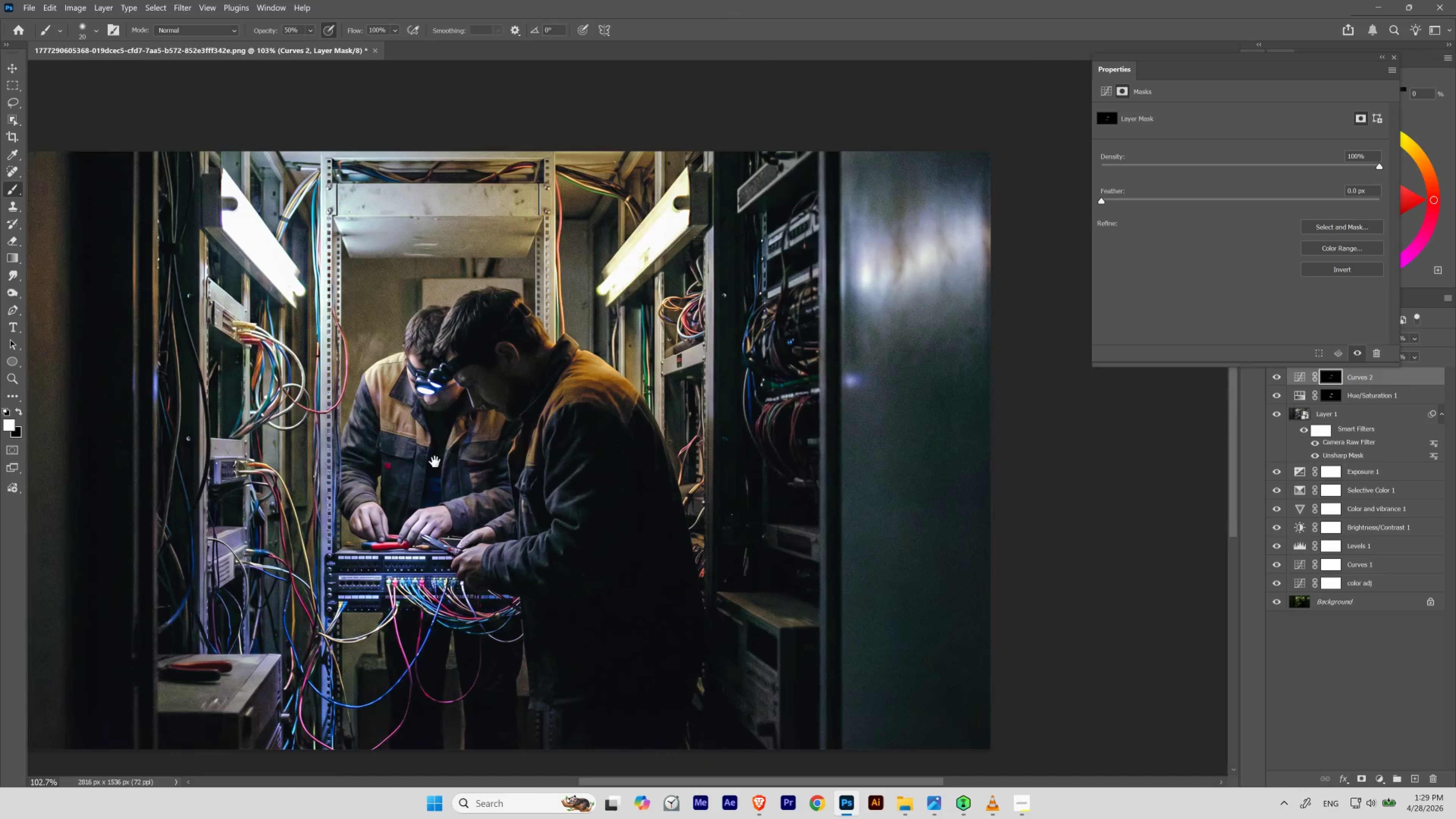 
left_click_drag(start_coordinate=[434, 475], to_coordinate=[489, 393])
 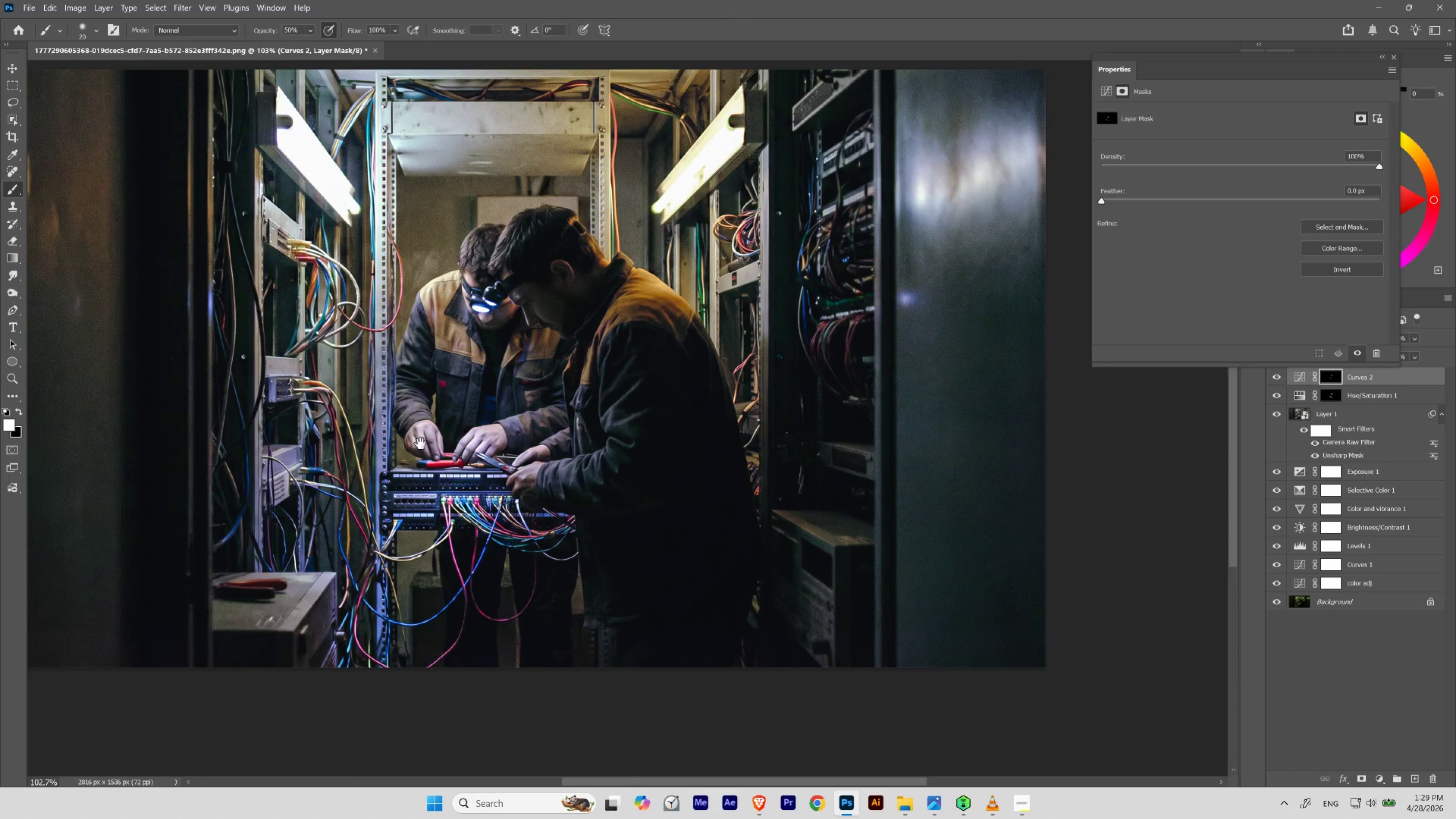 
hold_key(key=ControlLeft, duration=0.51)
left_click_drag(start_coordinate=[407, 387], to_coordinate=[423, 410])
 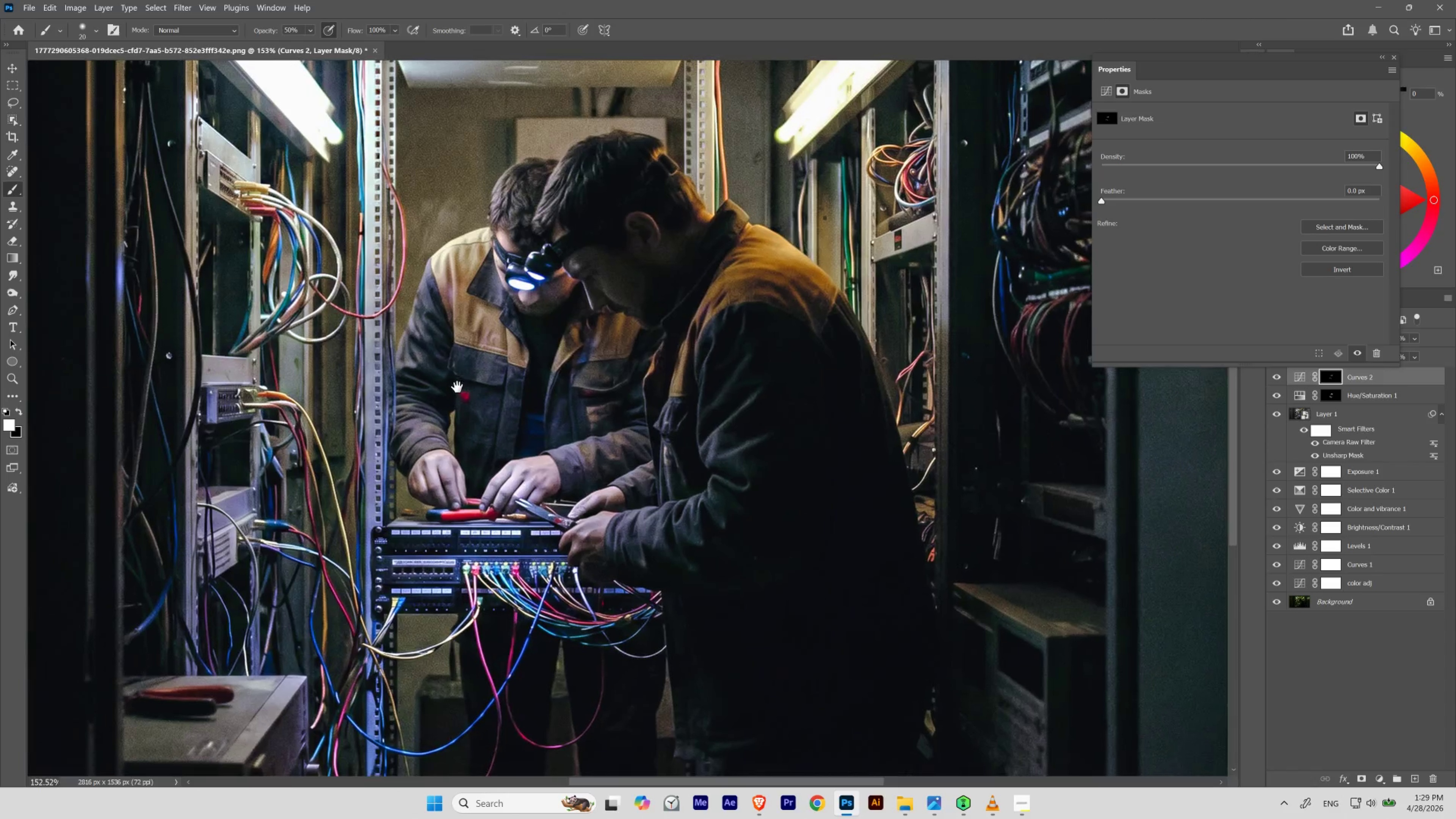 
left_click([452, 373])
 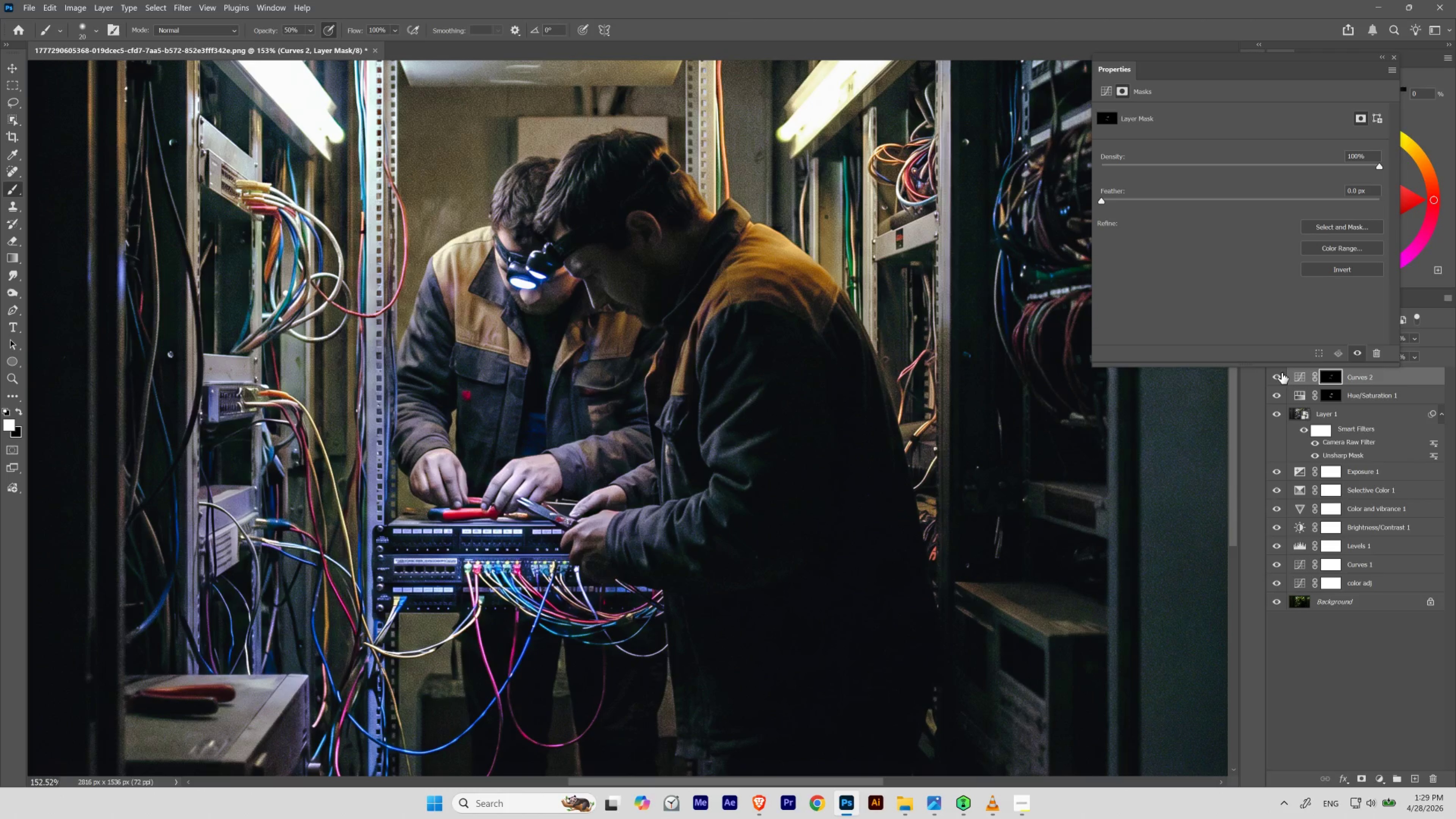 
double_click([1281, 374])
 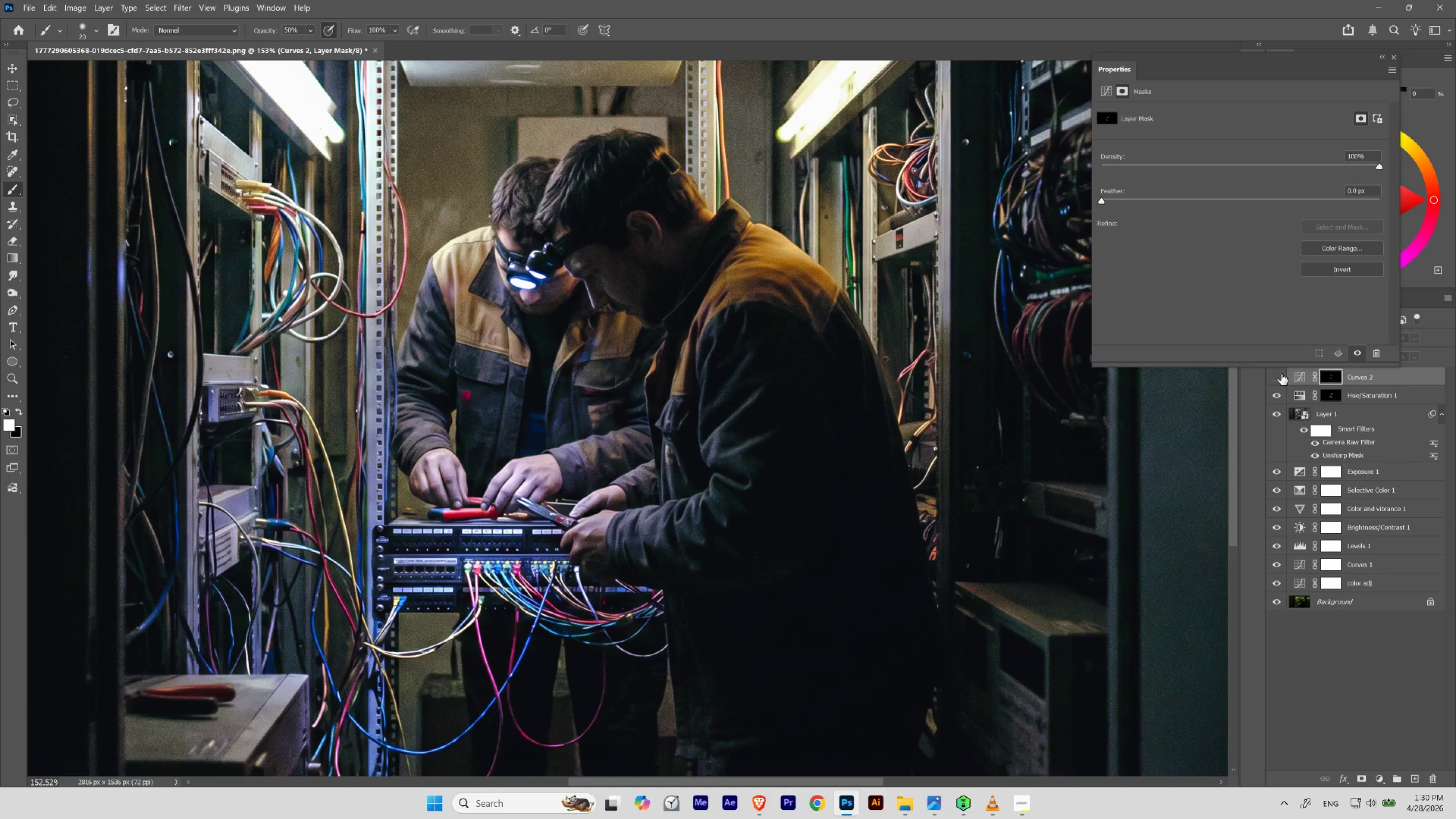 
double_click([1281, 374])
 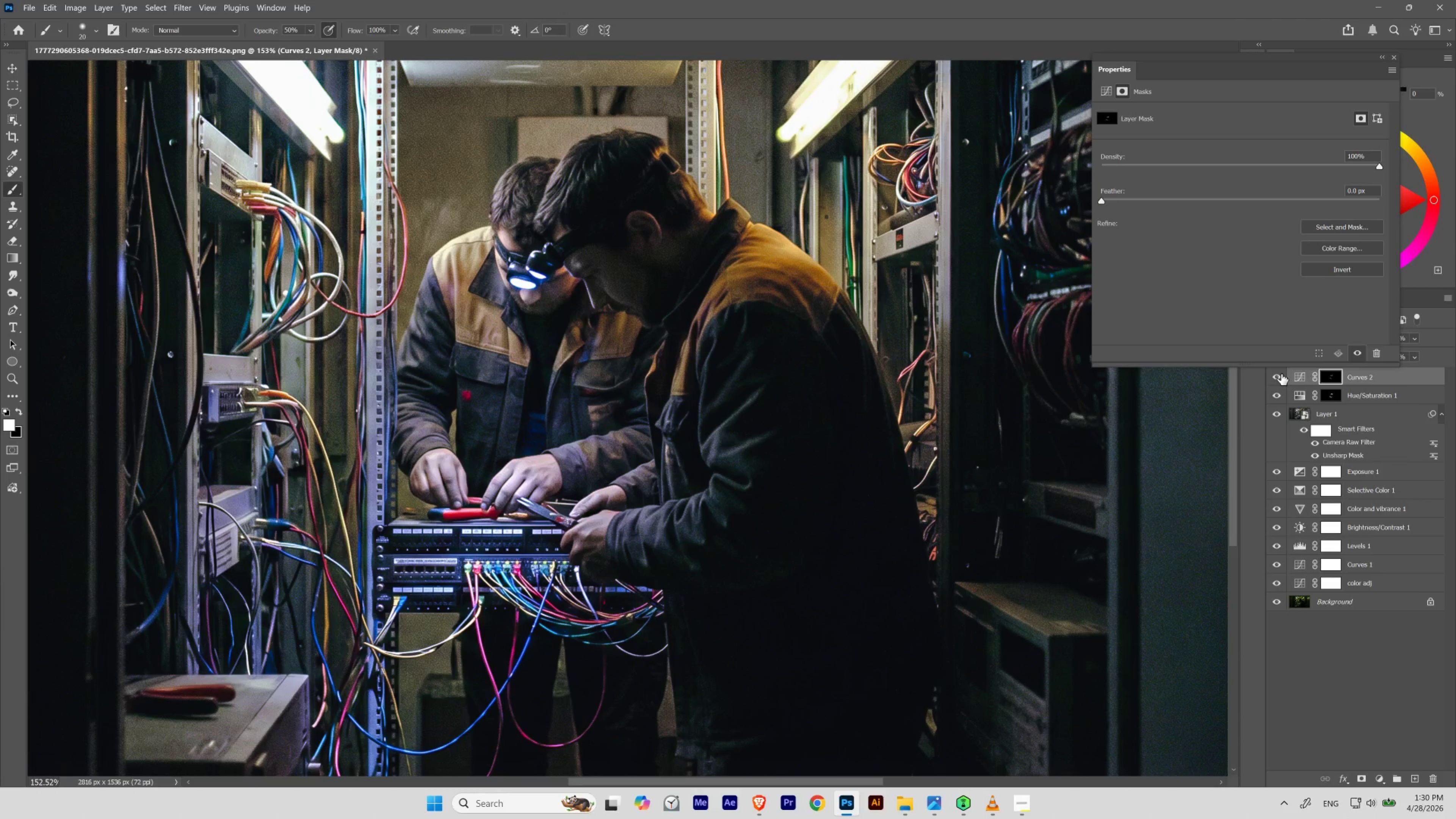 
left_click([1281, 374])
 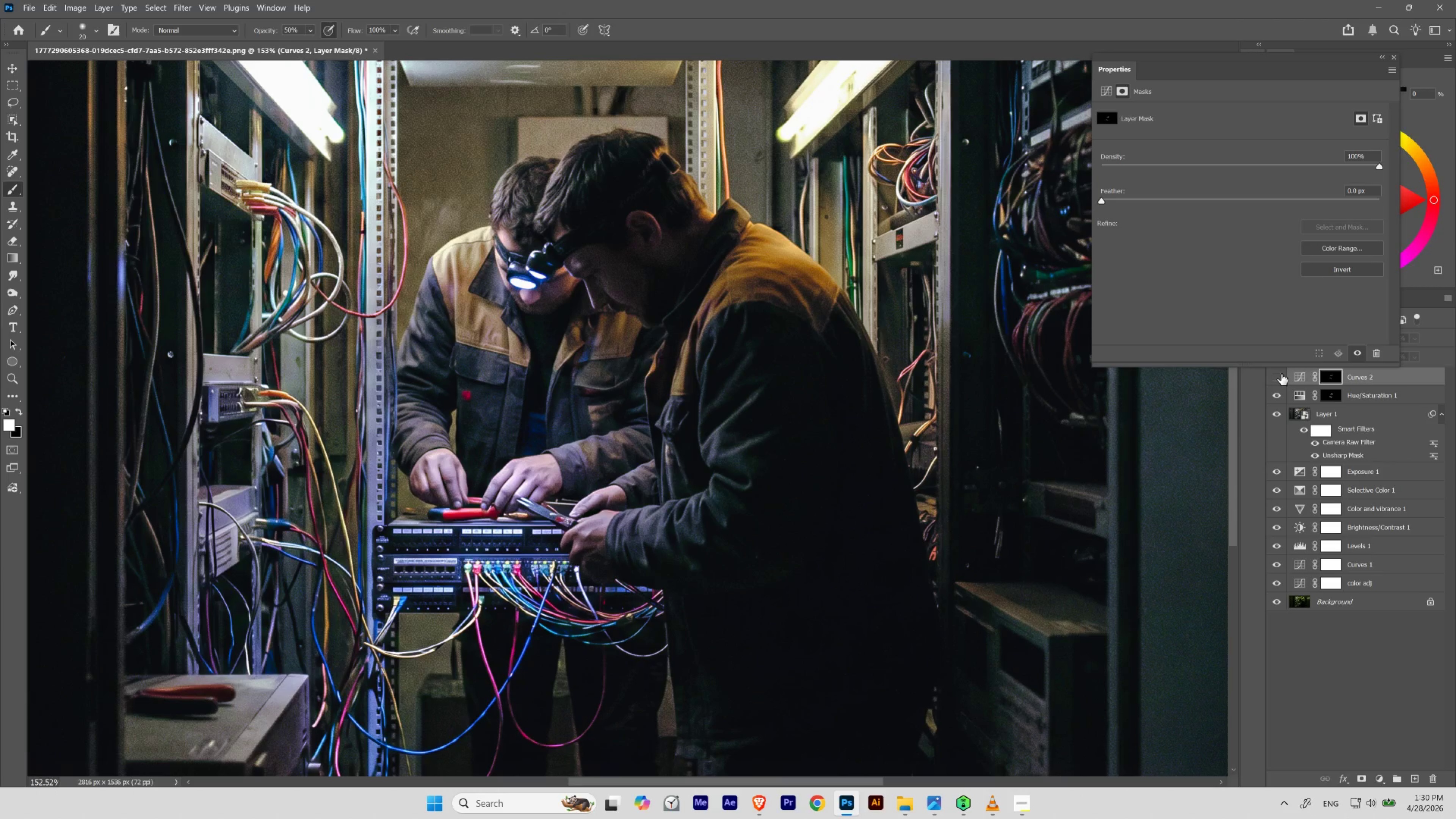 
left_click([1281, 374])
 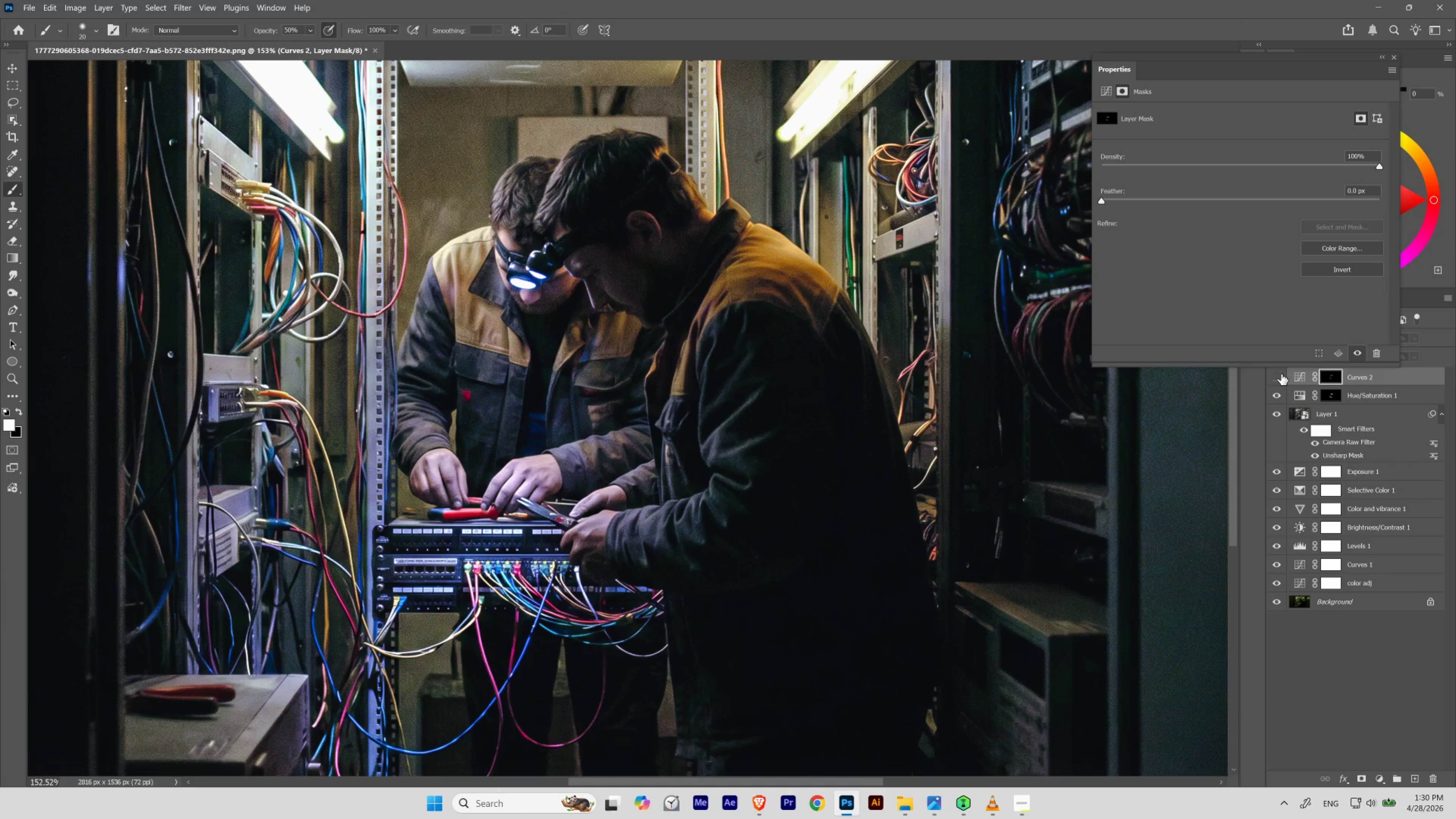 
double_click([1281, 374])
 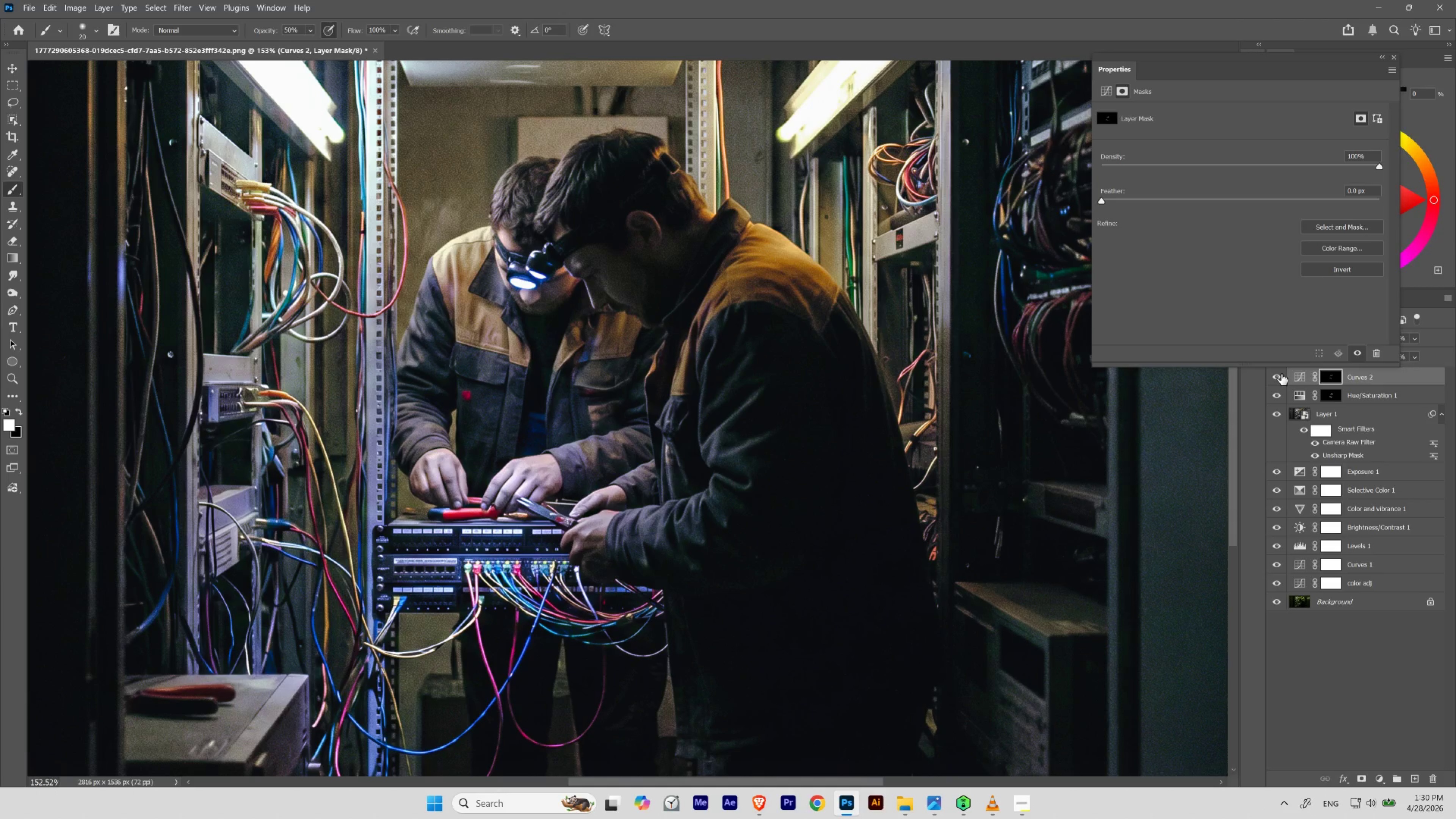 
left_click([1281, 374])
 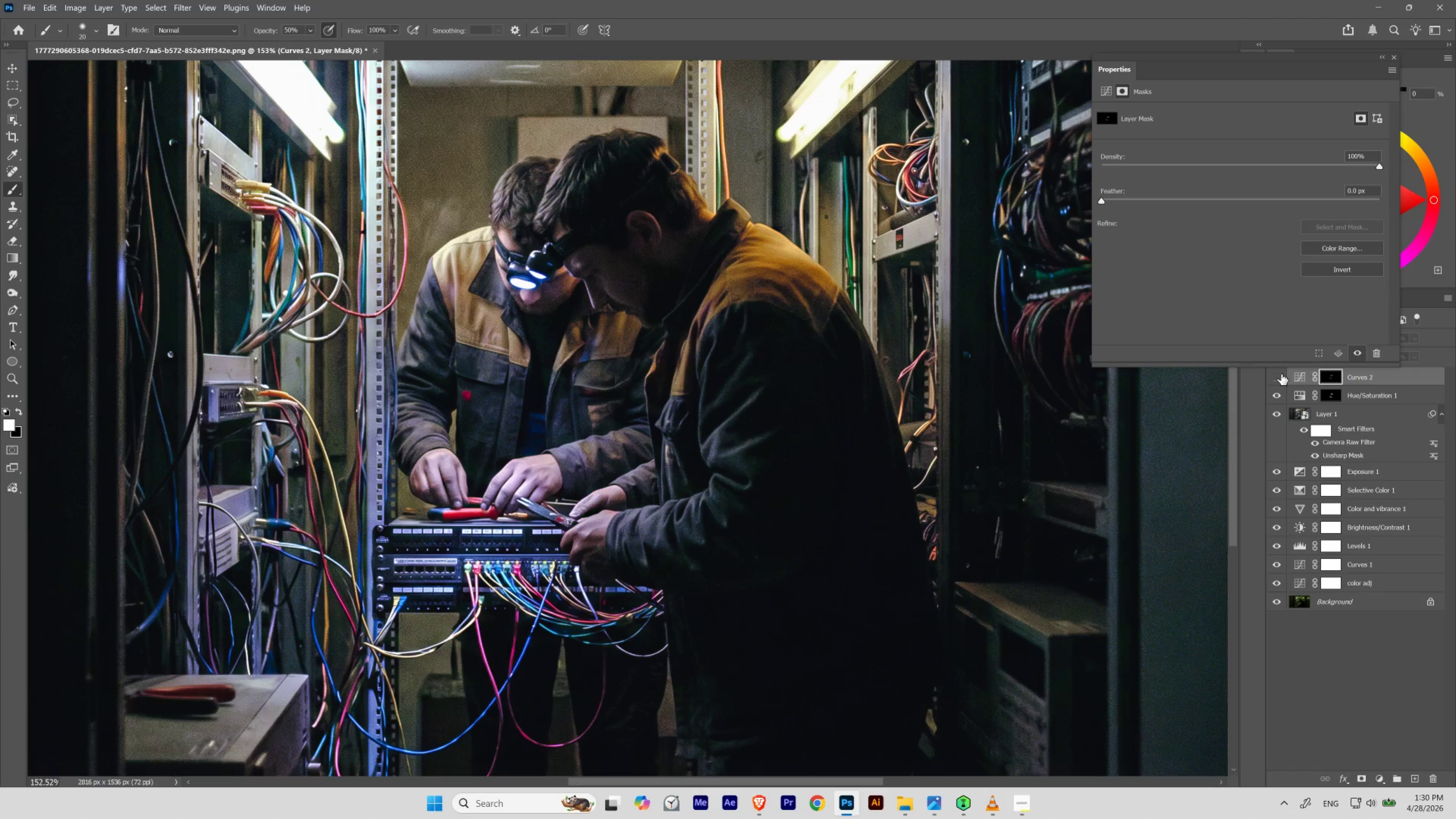 
left_click([1281, 374])
 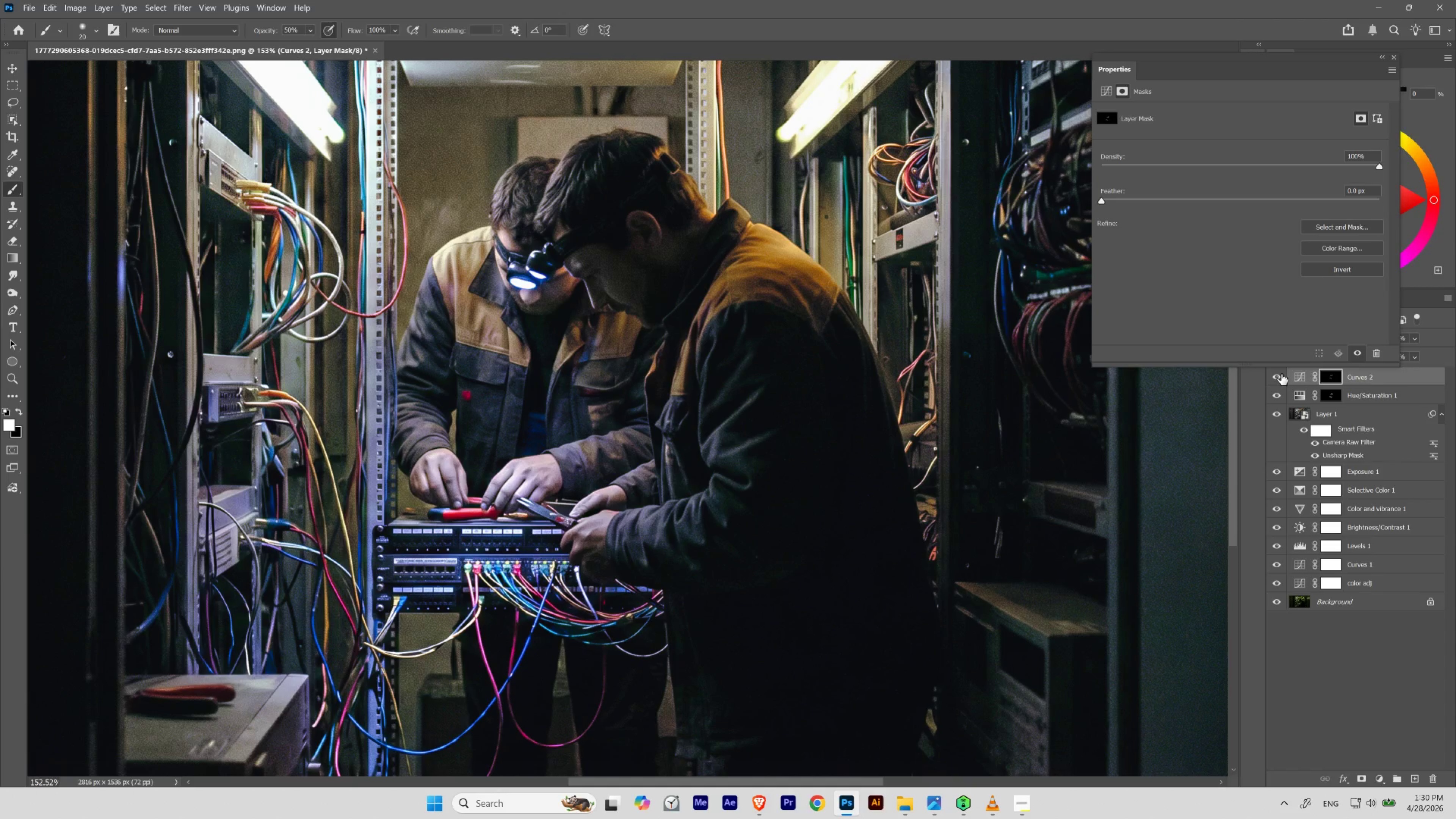 
left_click([1281, 374])
 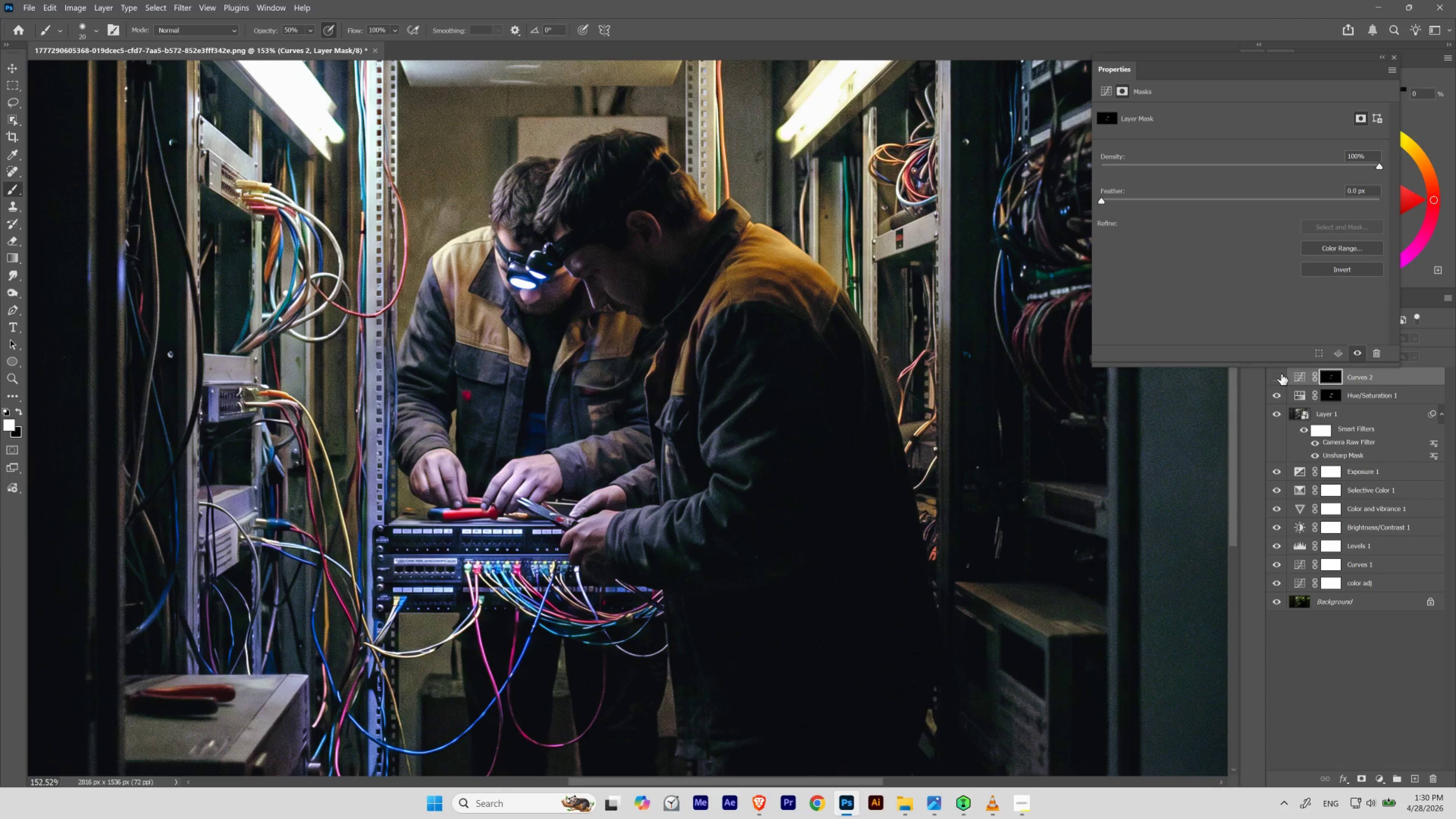 
left_click([1281, 374])
 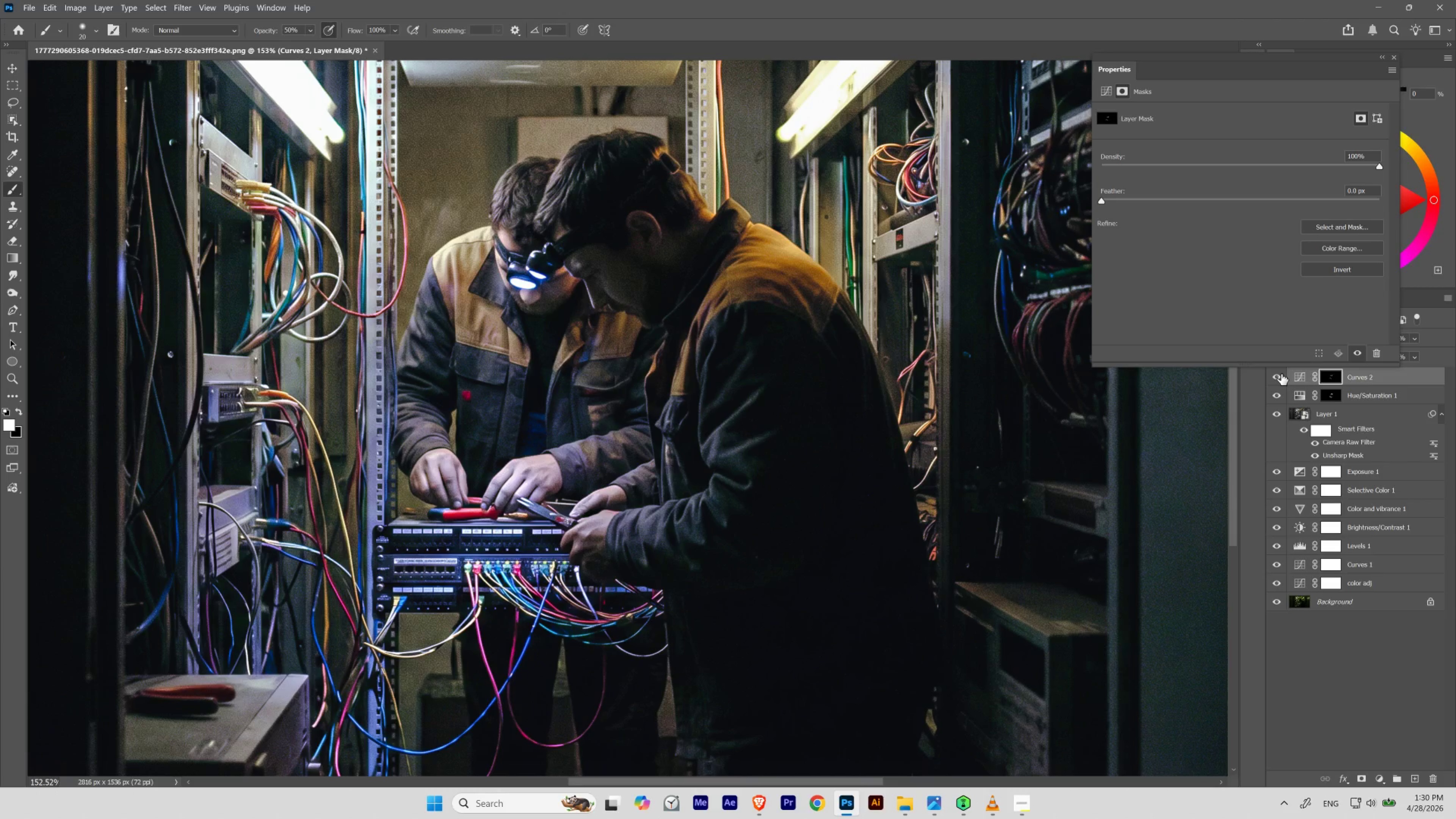 
left_click([1281, 374])
 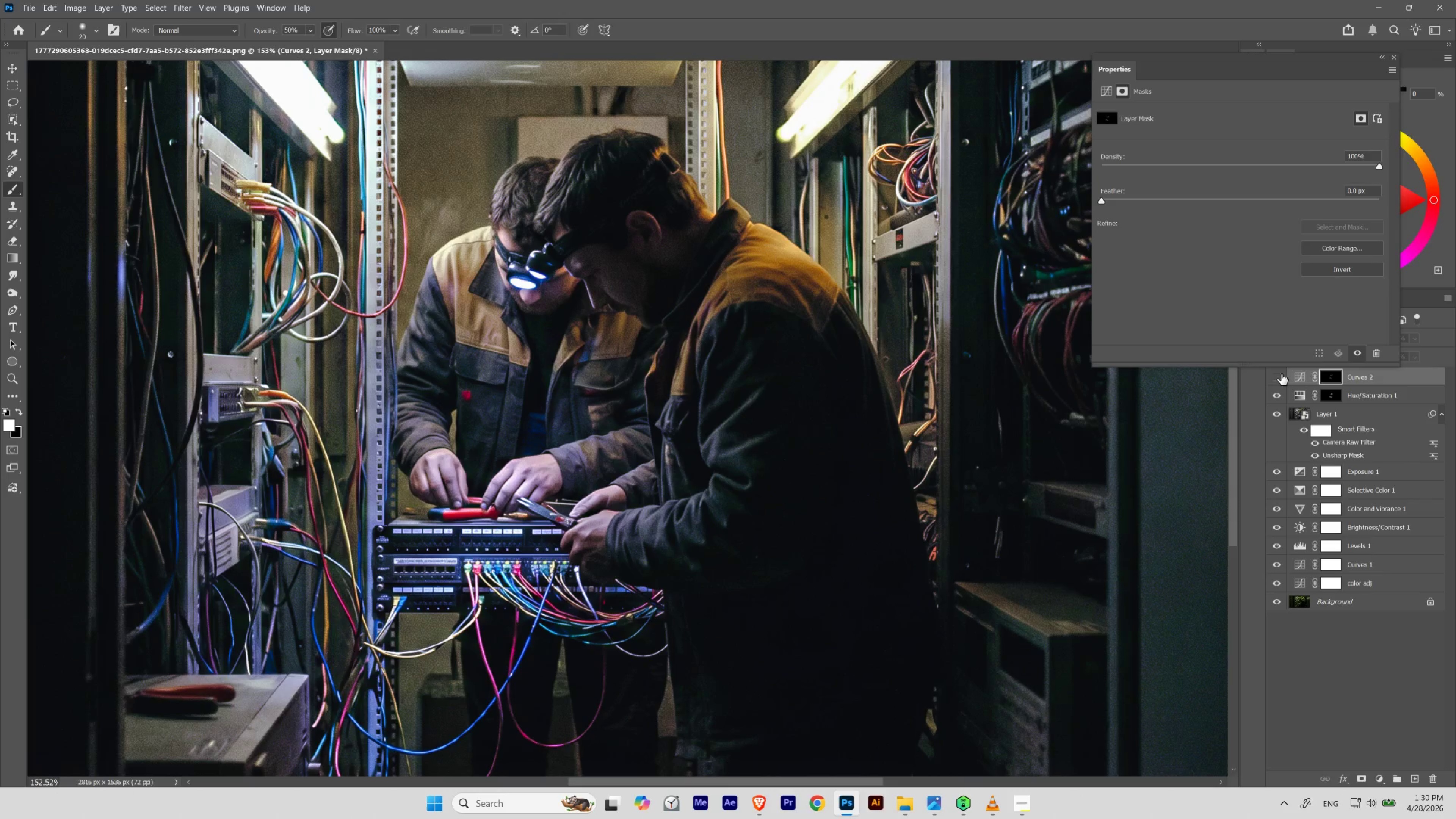 
left_click([1281, 374])
 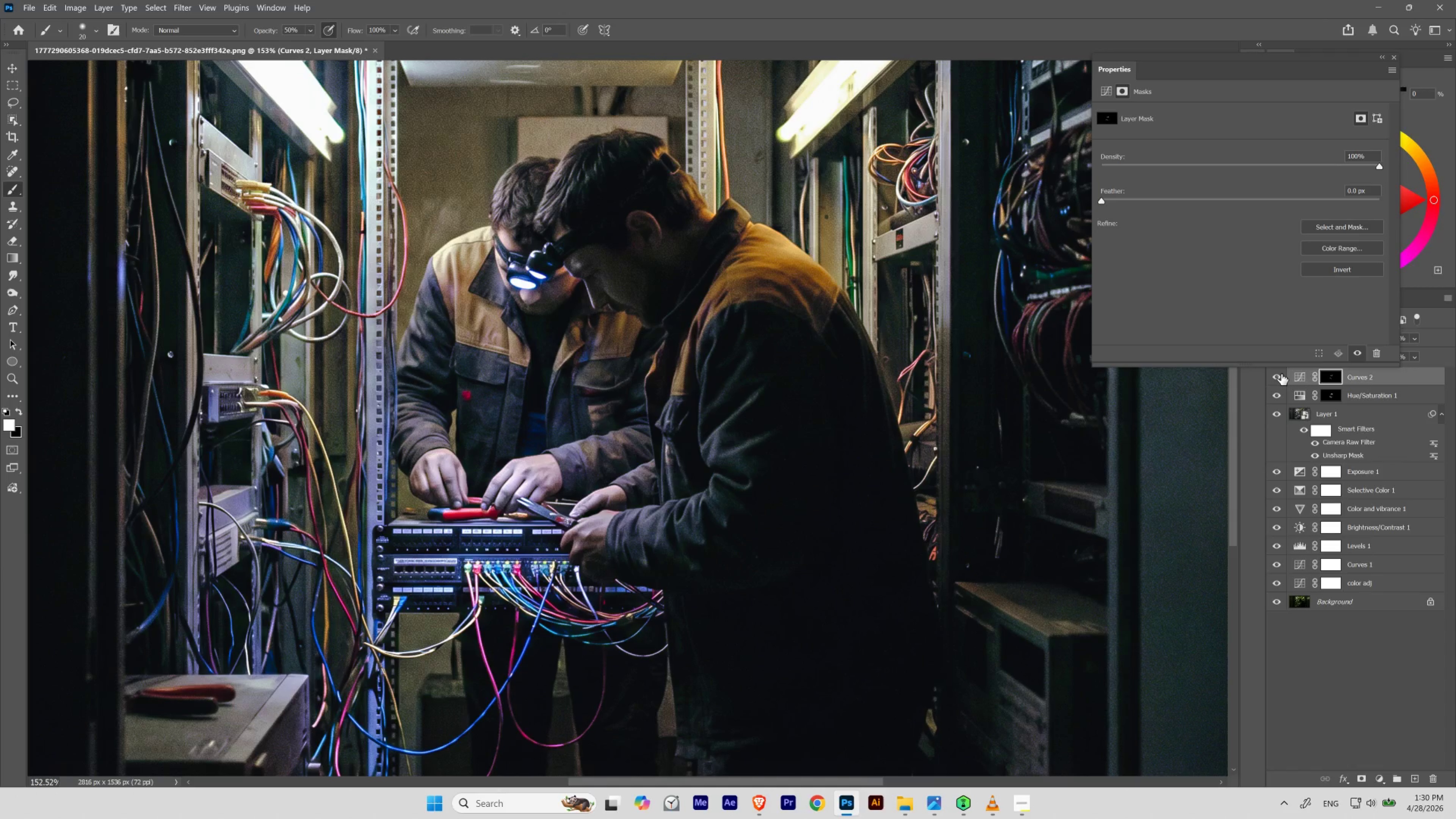 
left_click([1281, 374])
 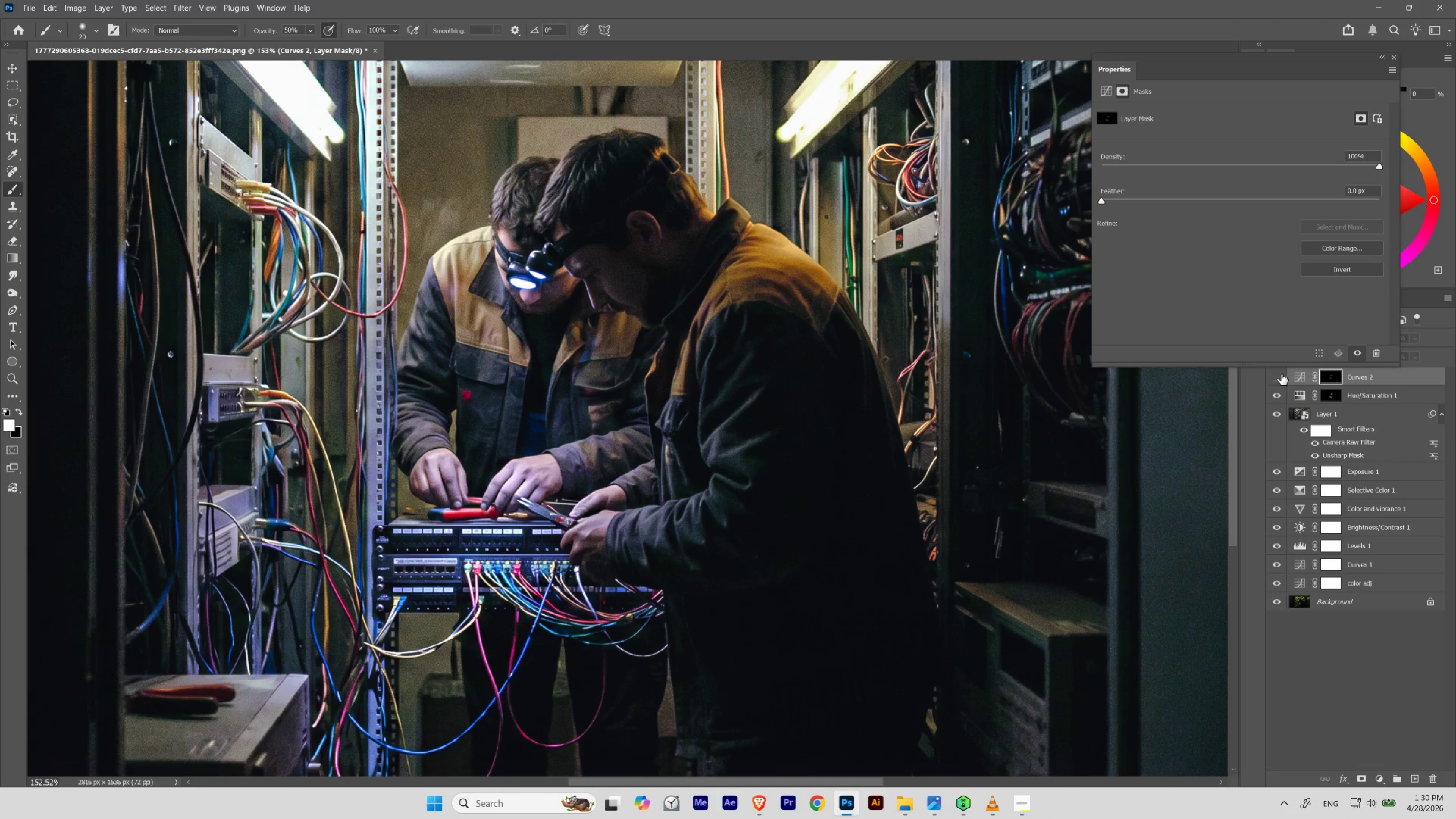 
left_click([1281, 374])
 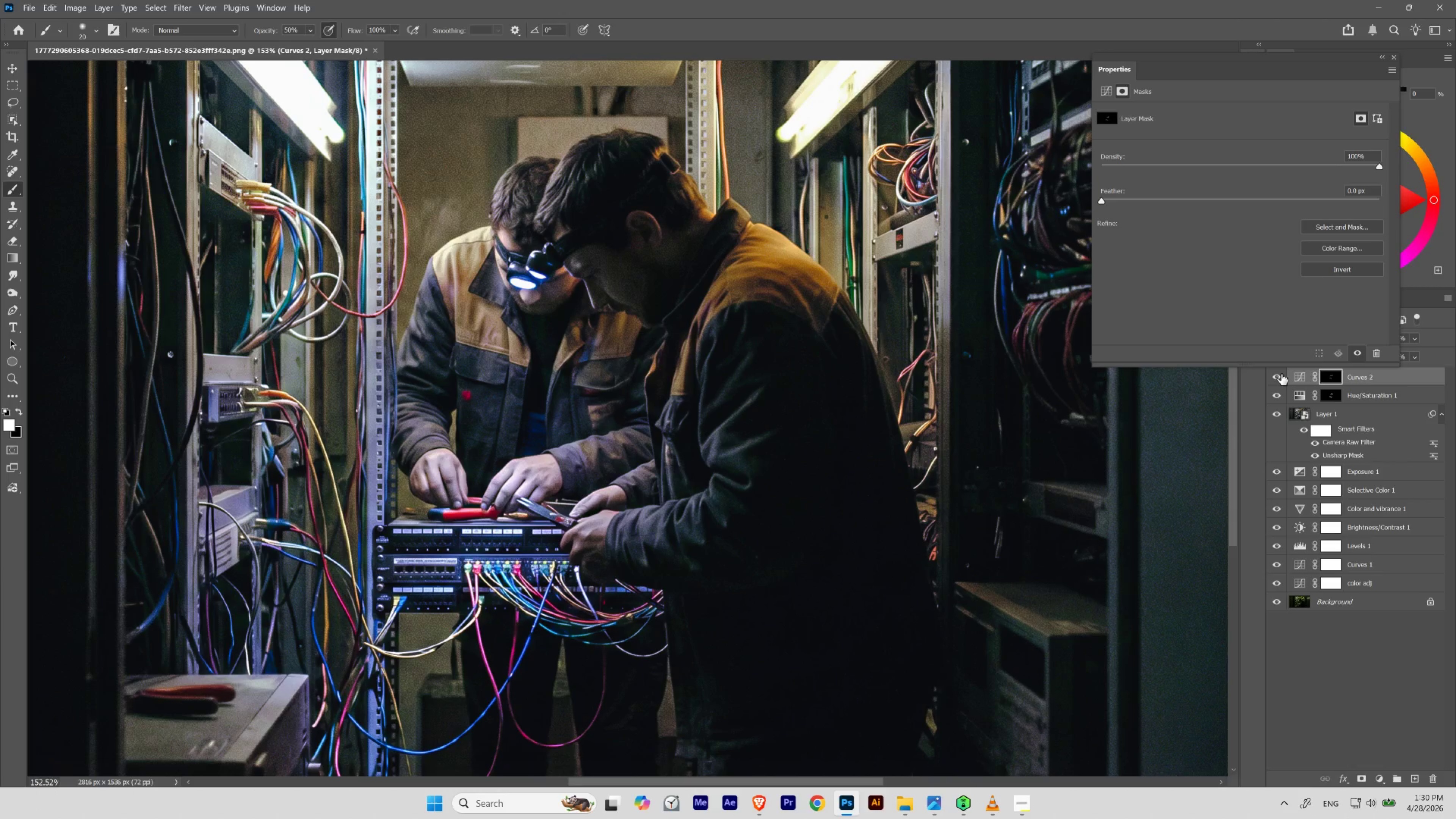 
left_click([1281, 374])
 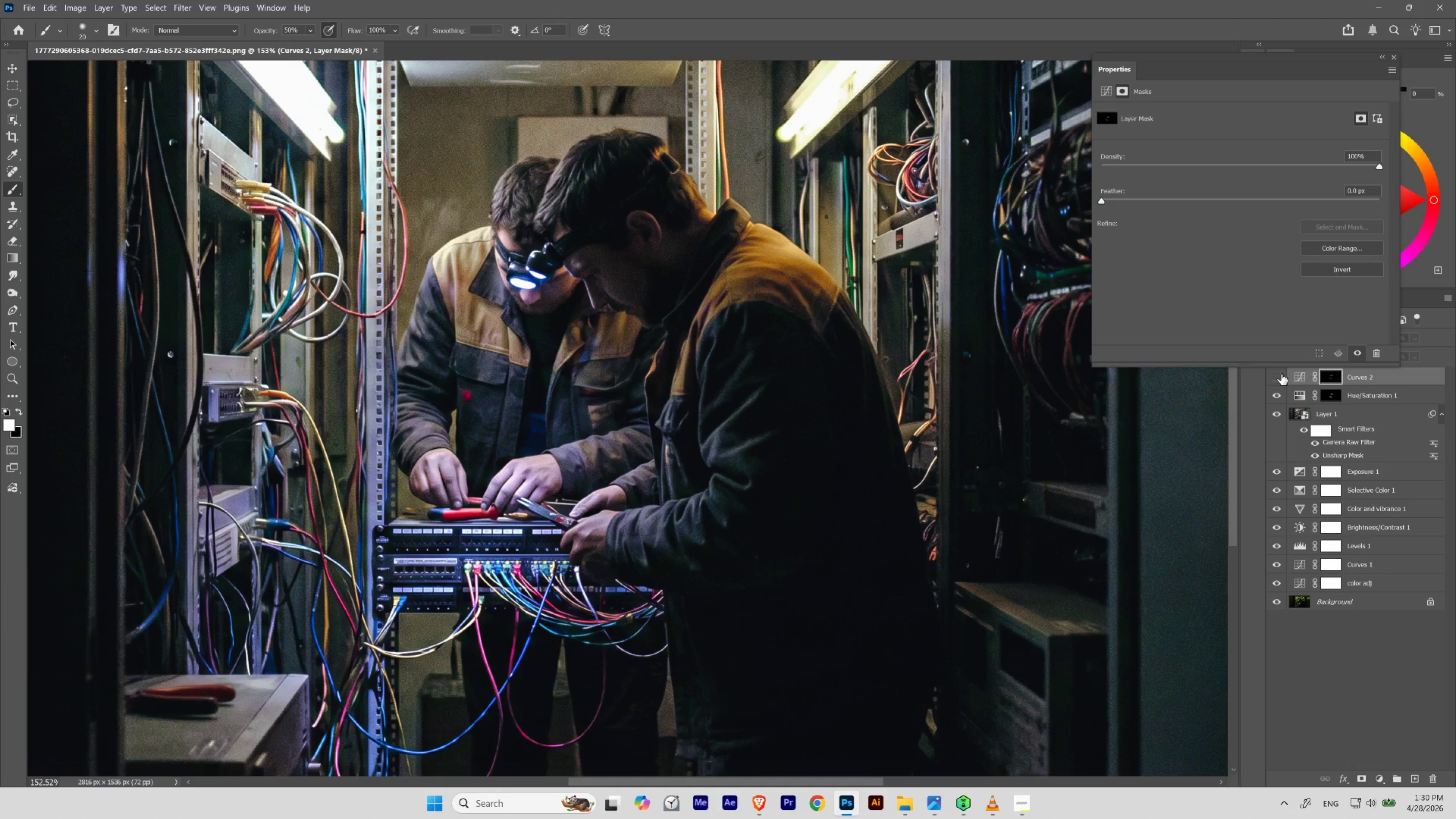 
left_click([1281, 374])
 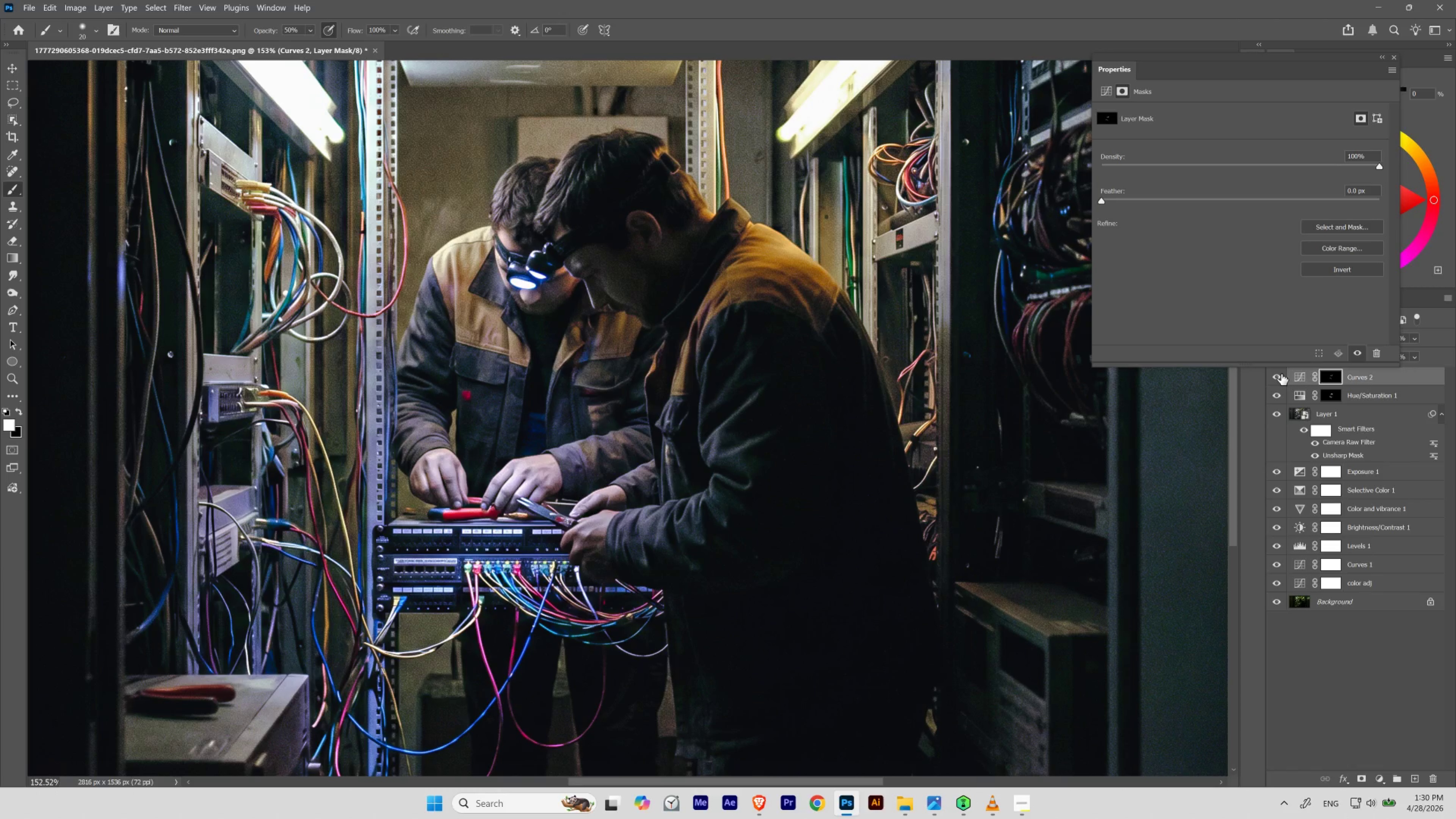 
key(Control+0)
 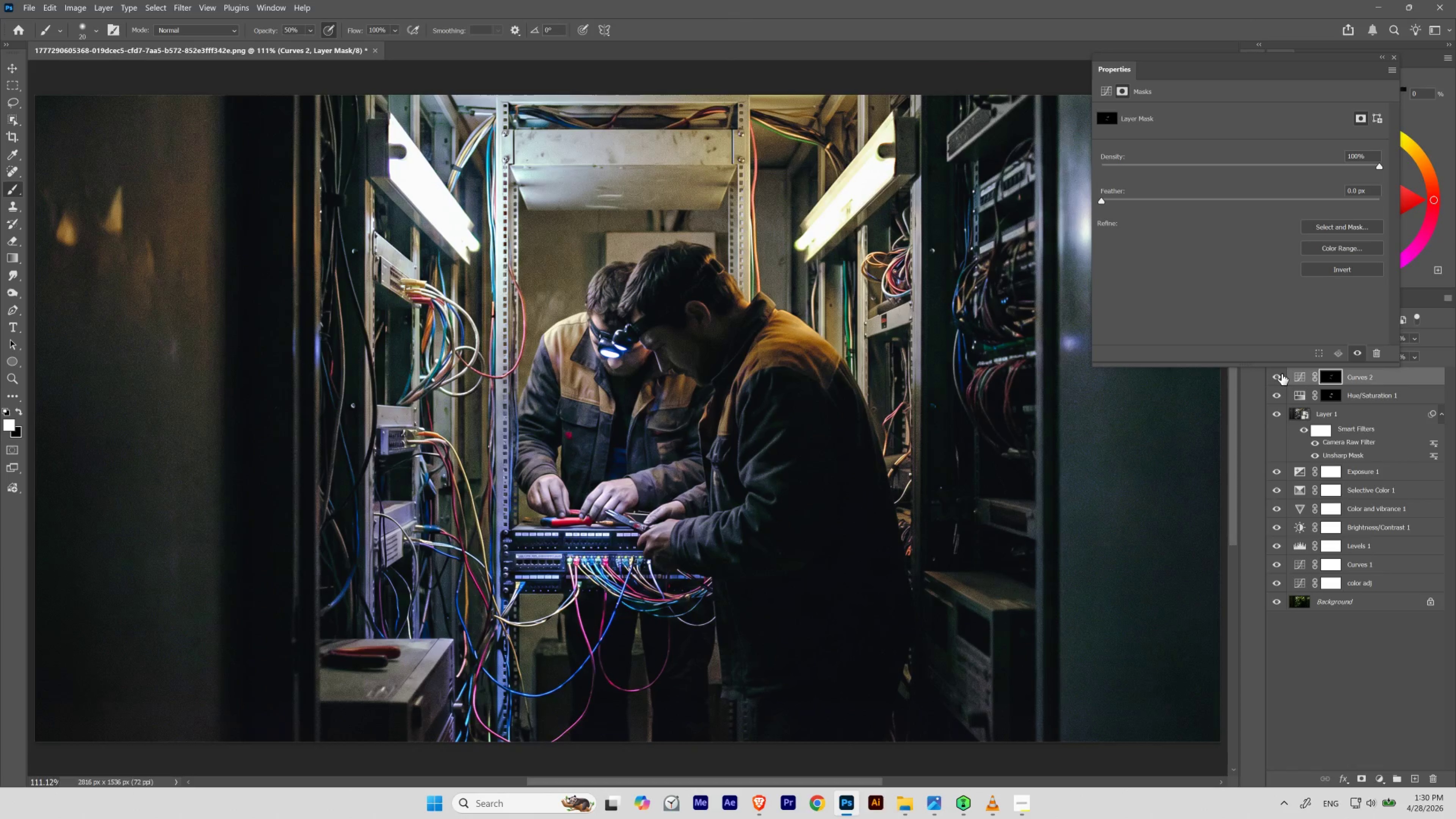 
left_click([1282, 374])
 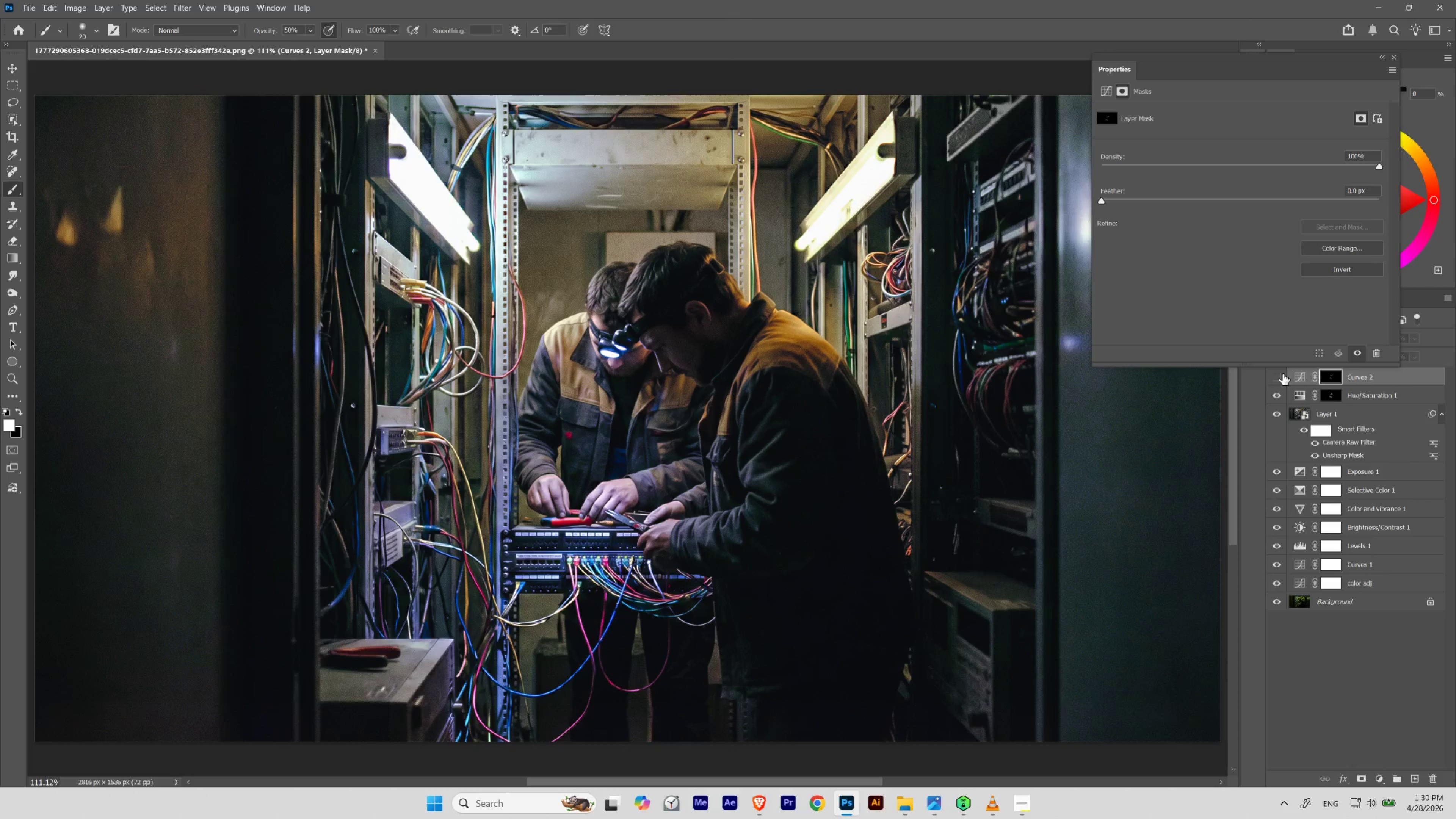 
left_click([1282, 374])
 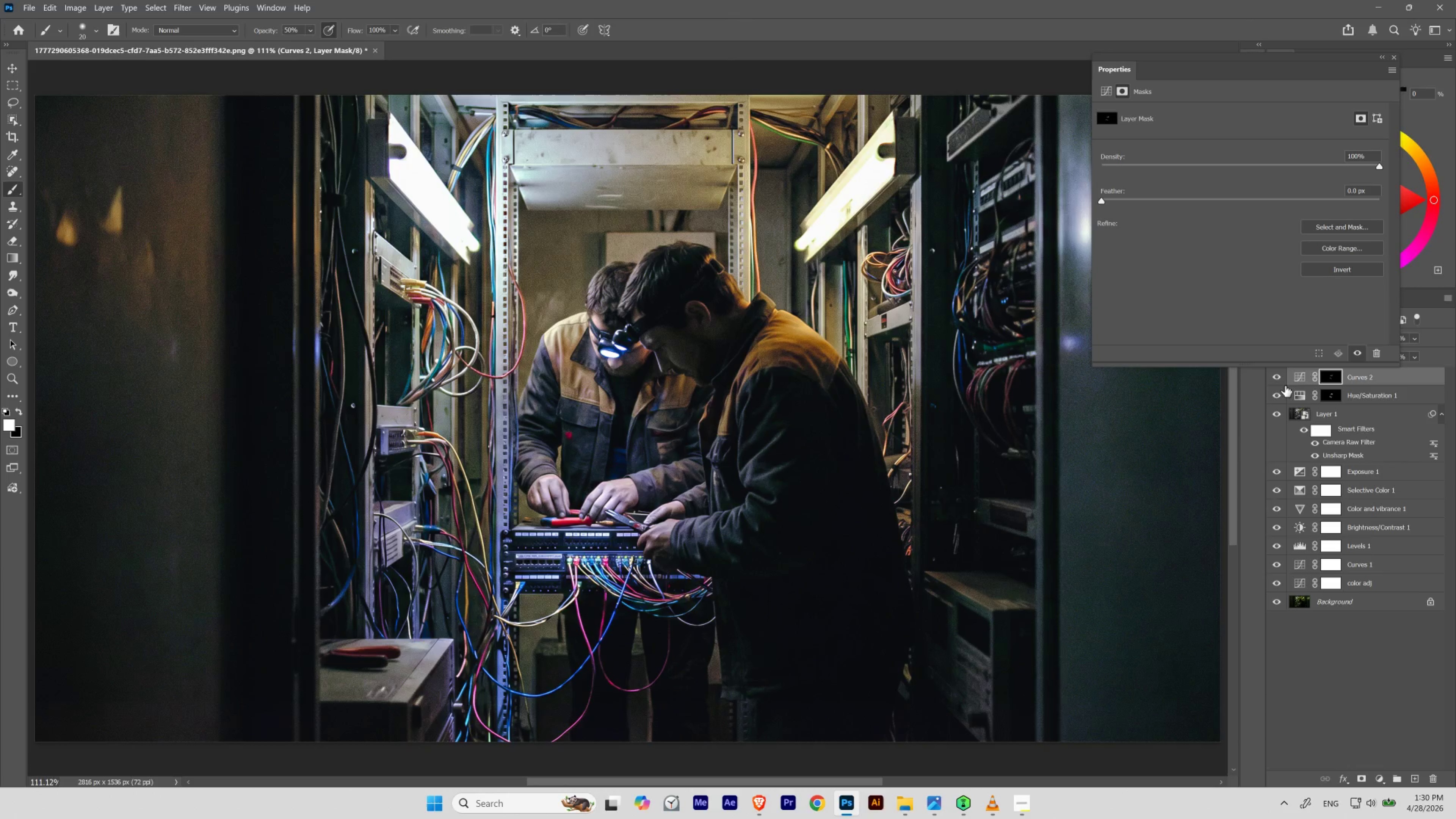 
left_click_drag(start_coordinate=[1279, 377], to_coordinate=[1280, 393])
 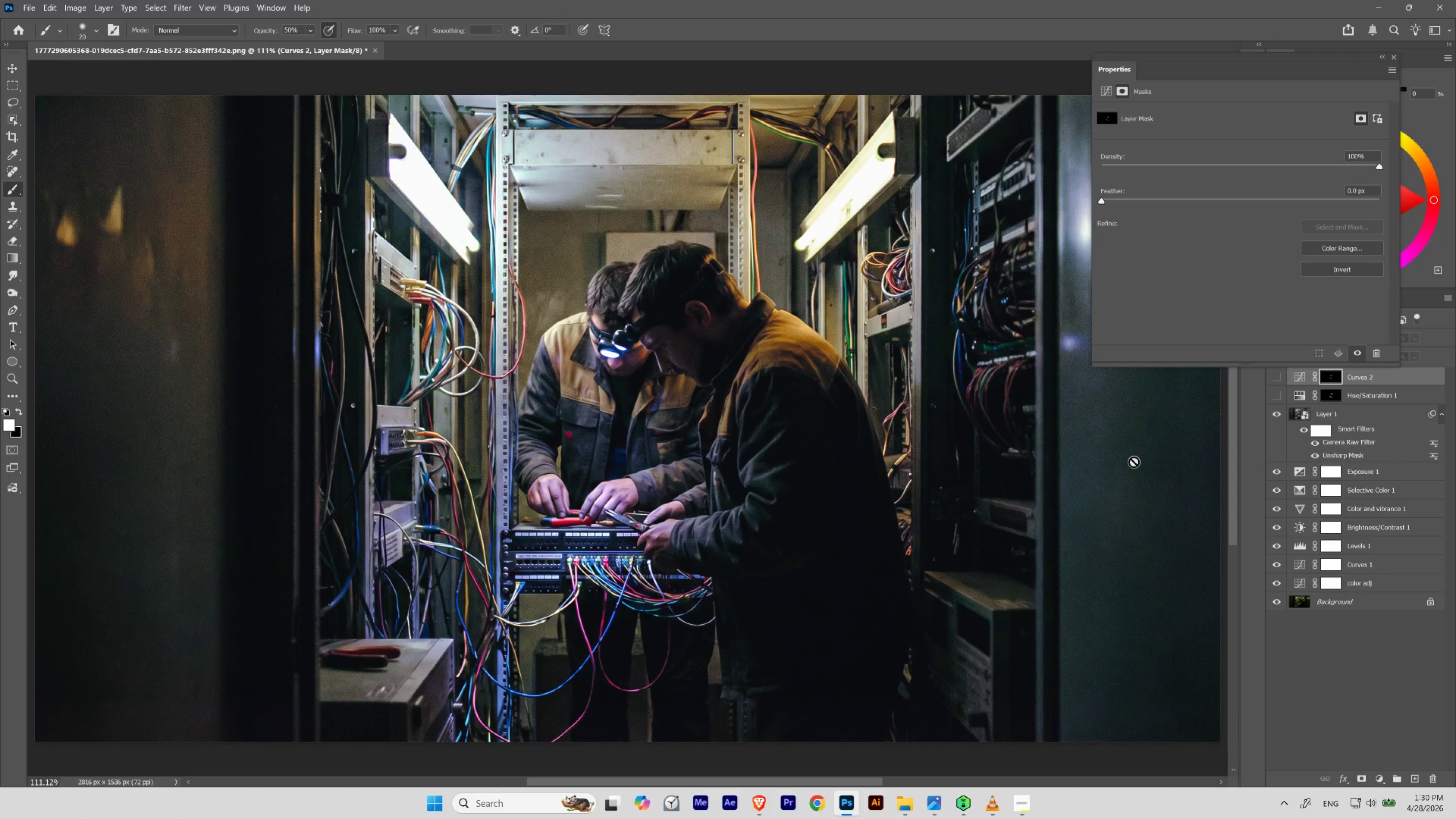 
key(Control+Z)
 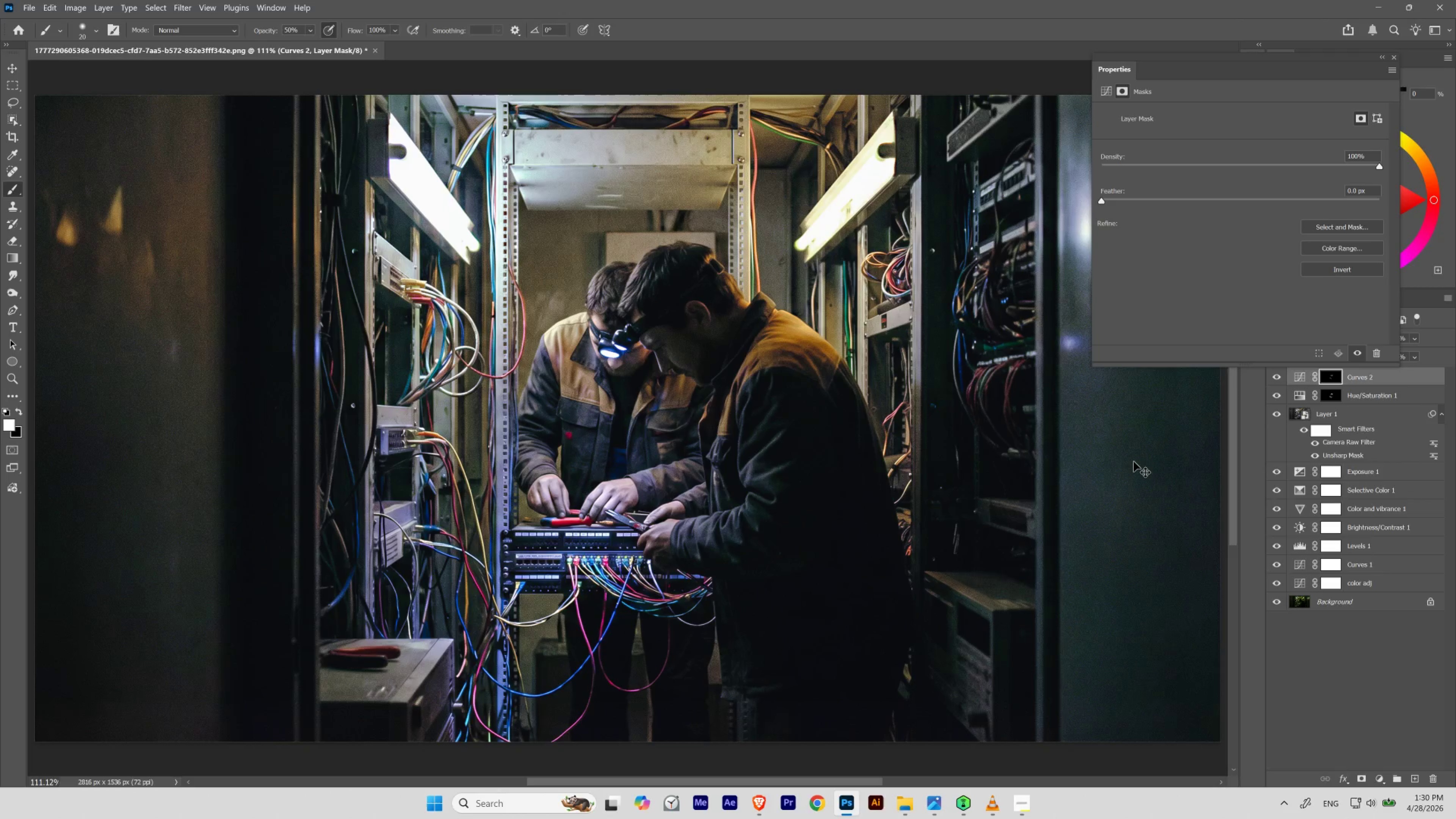 
key(Control+Shift+Z)
 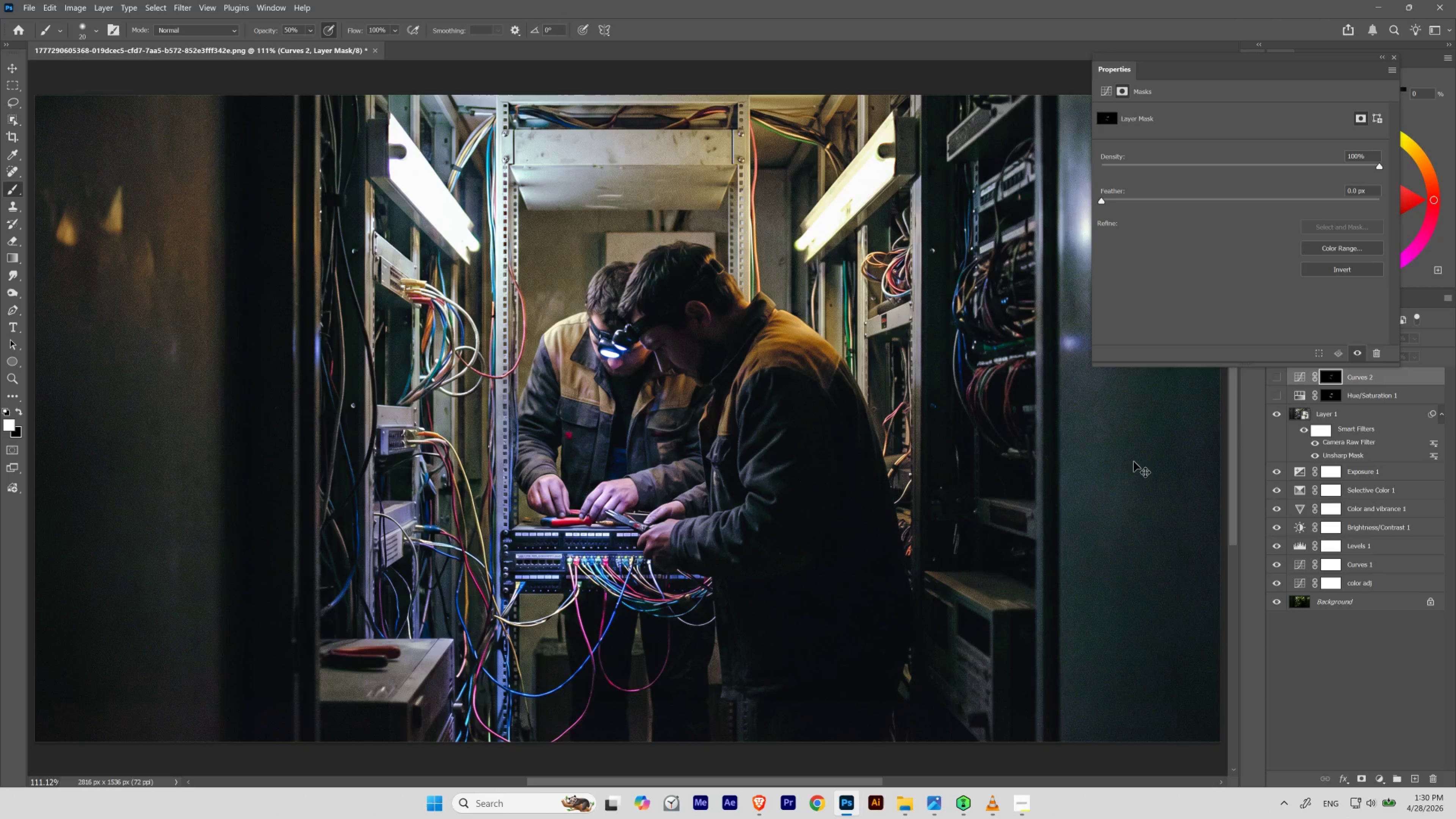 
key(Control+Z)
 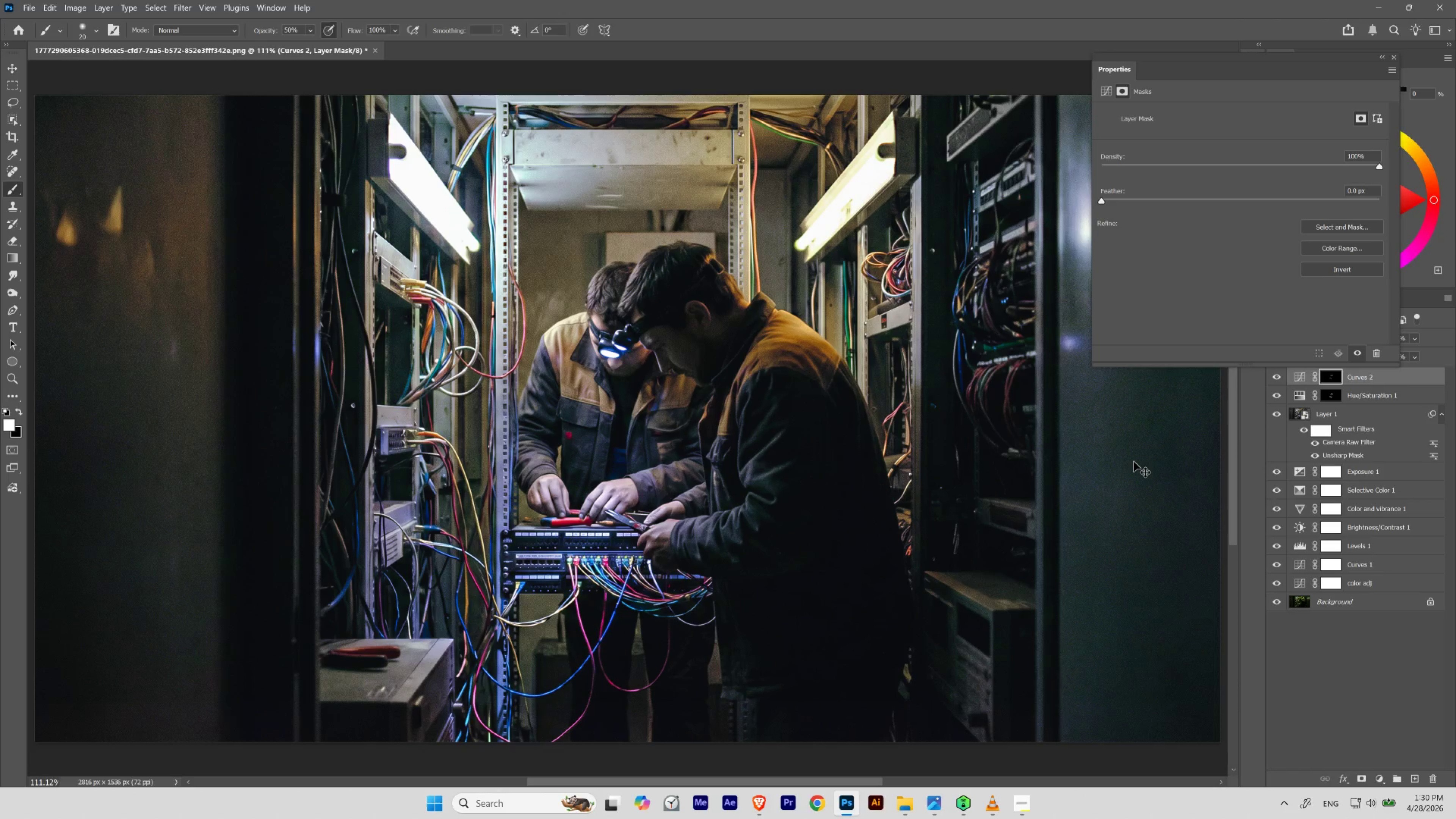 
key(Control+Shift+Z)
 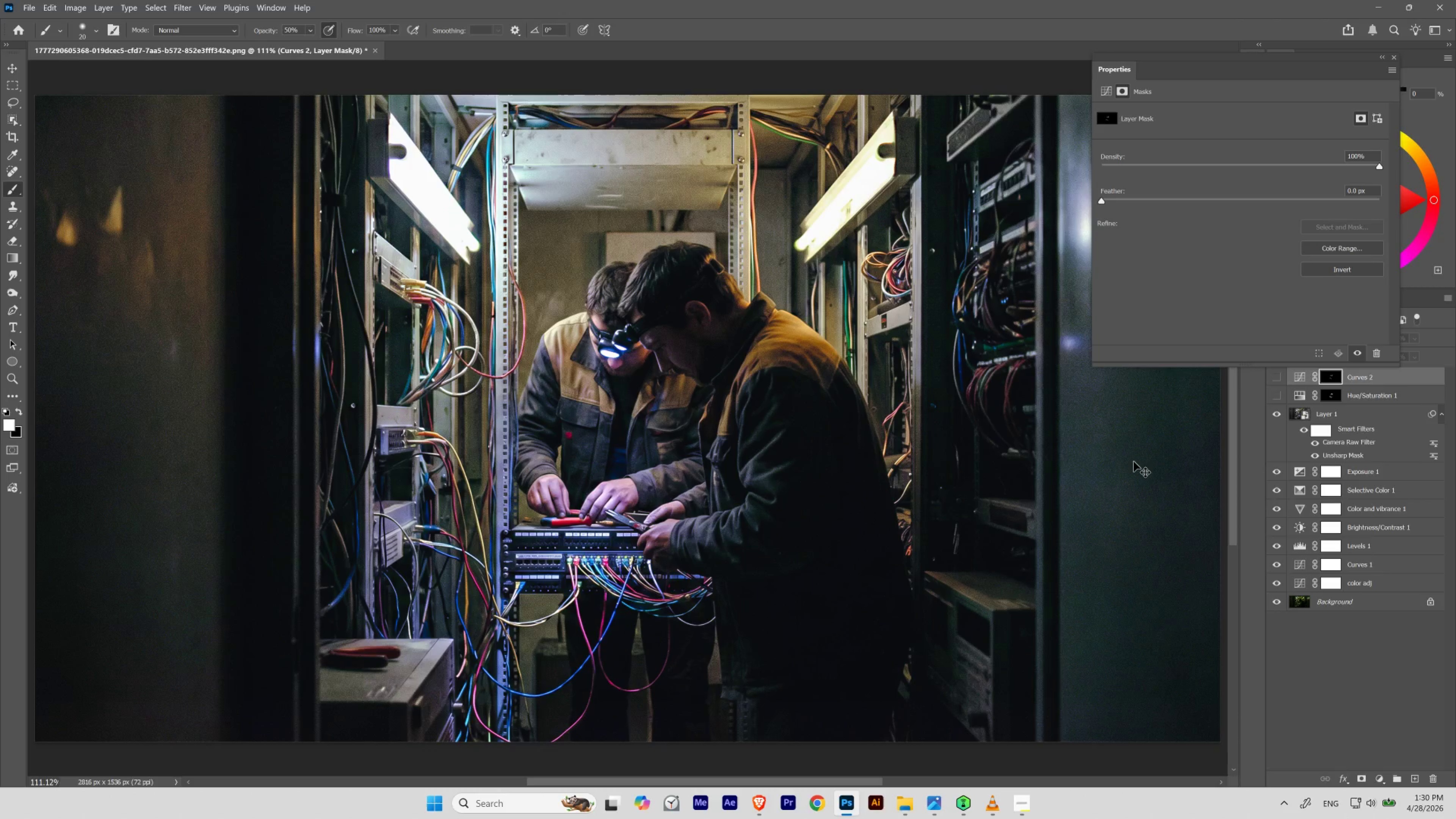 
key(Control+Z)
 